 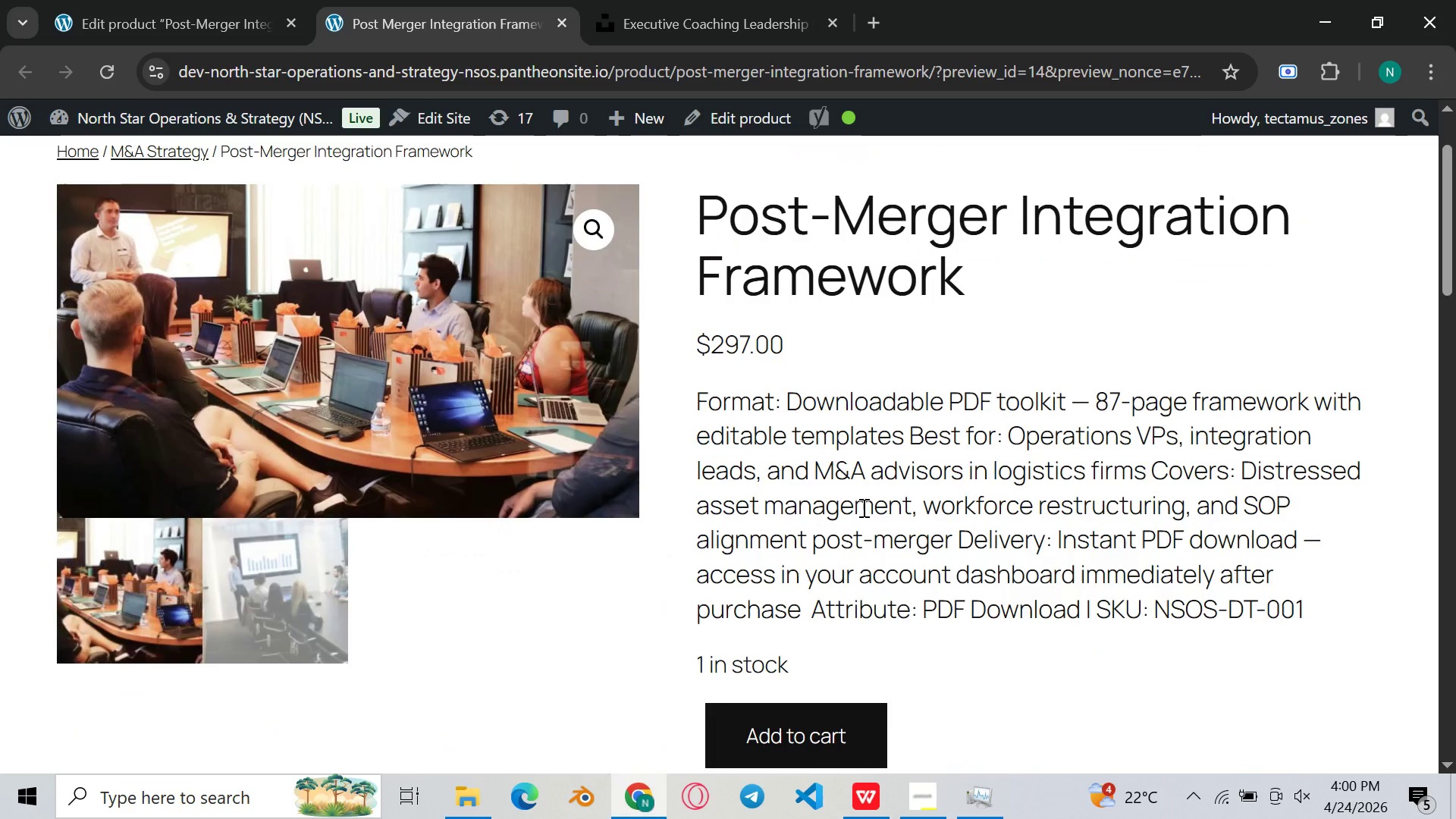 
scroll: coordinate [860, 507], scroll_direction: up, amount: 1.0
 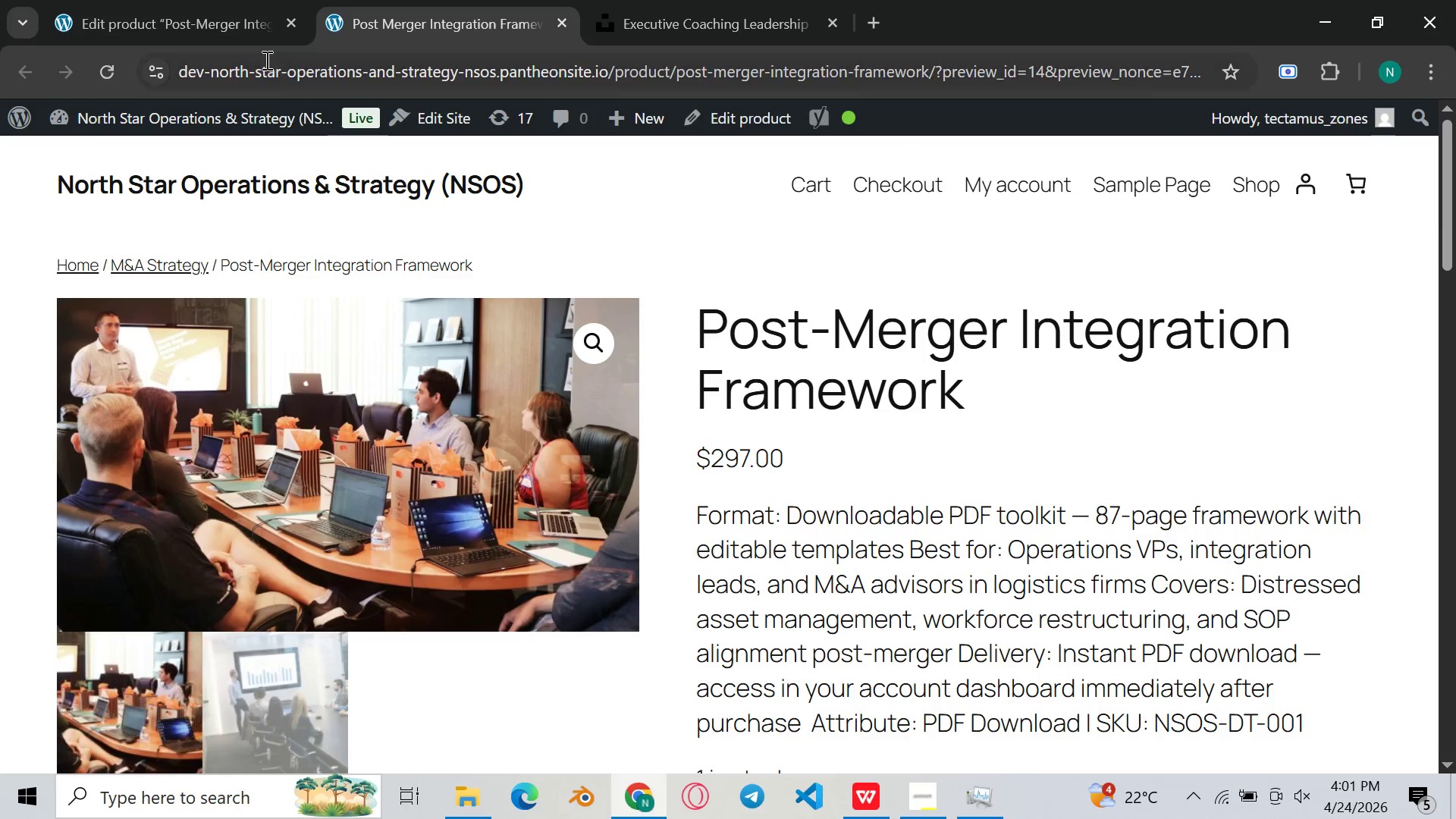 
left_click([203, 0])
 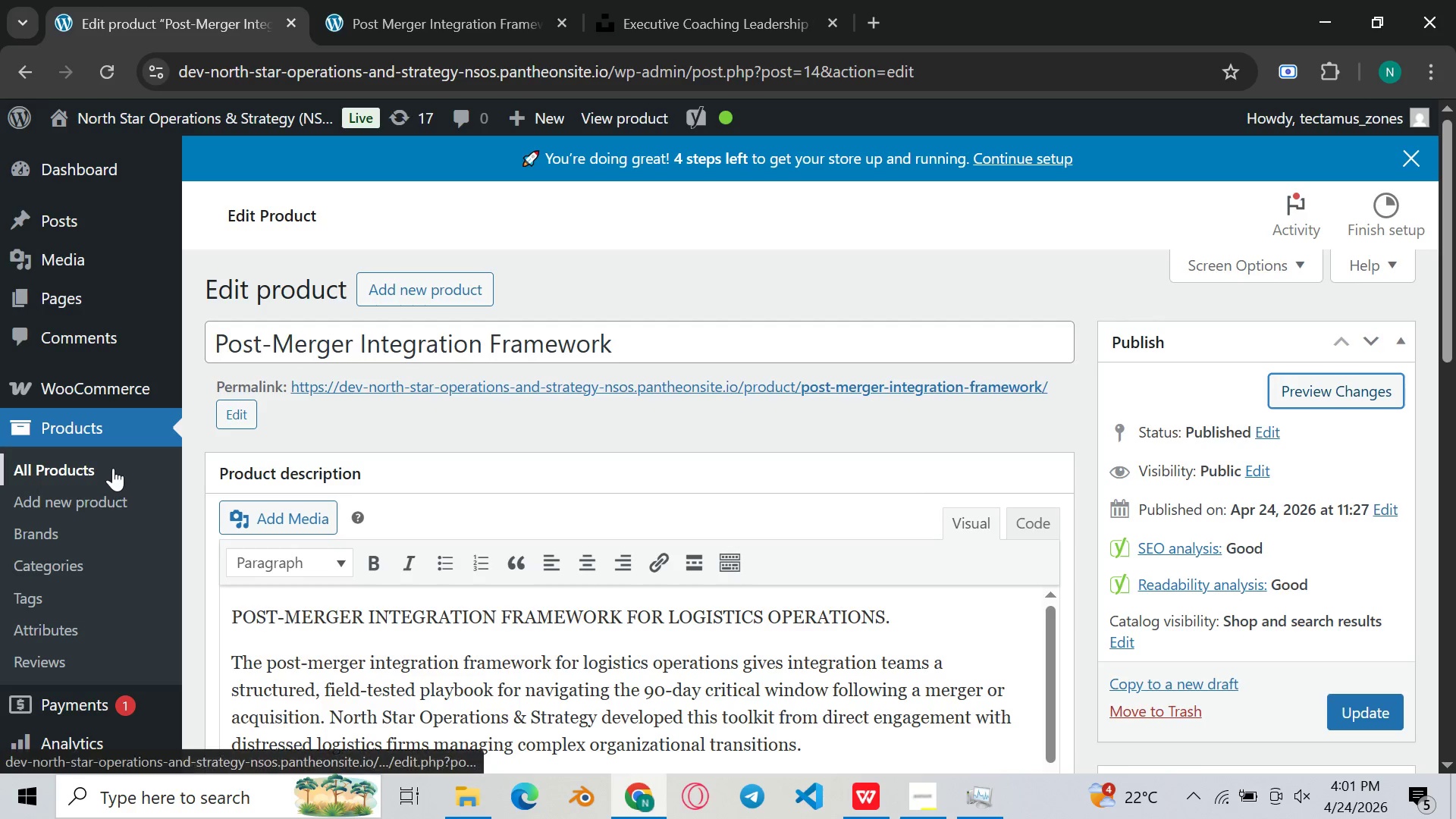 
left_click([113, 468])
 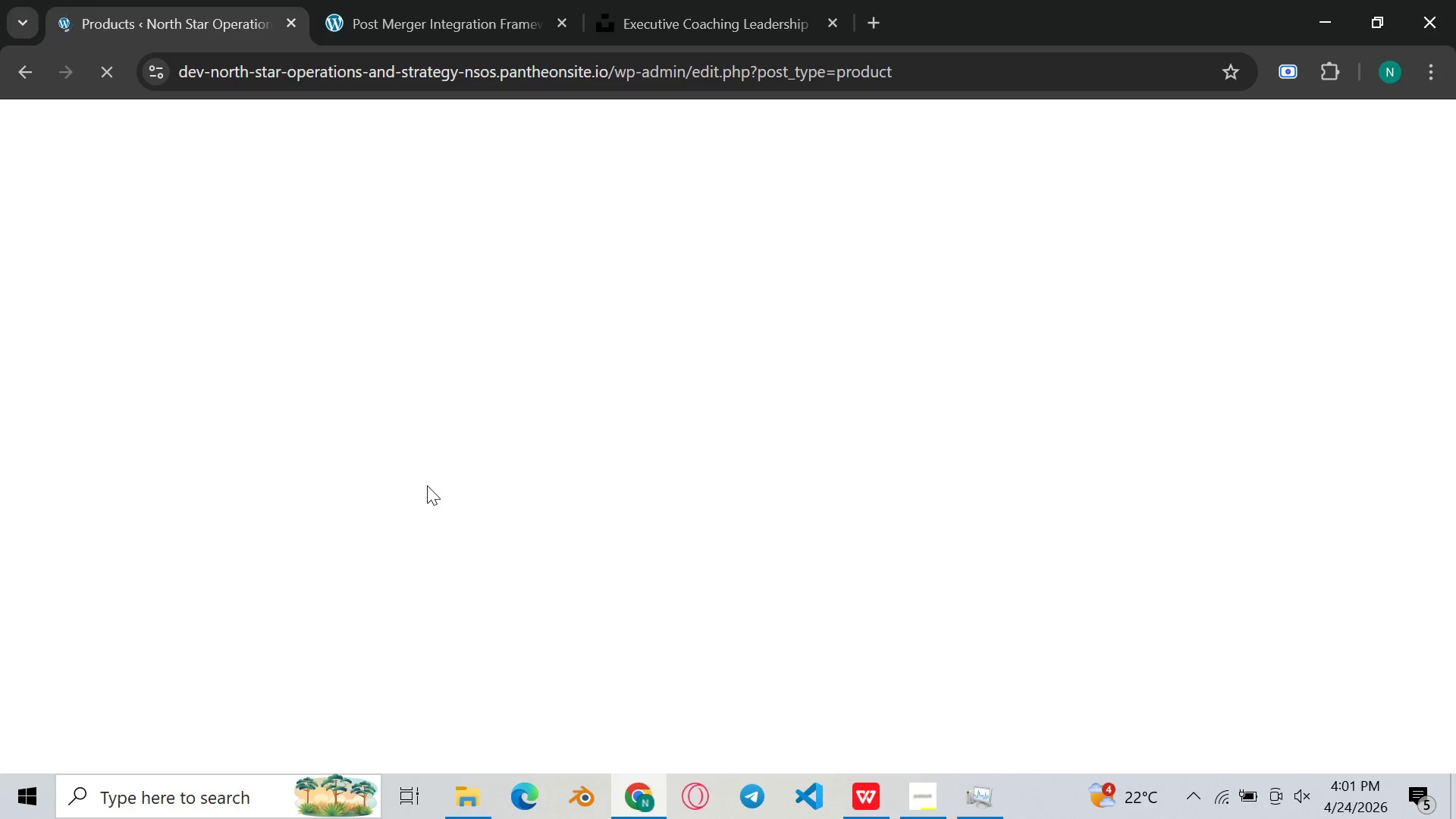 
wait(12.77)
 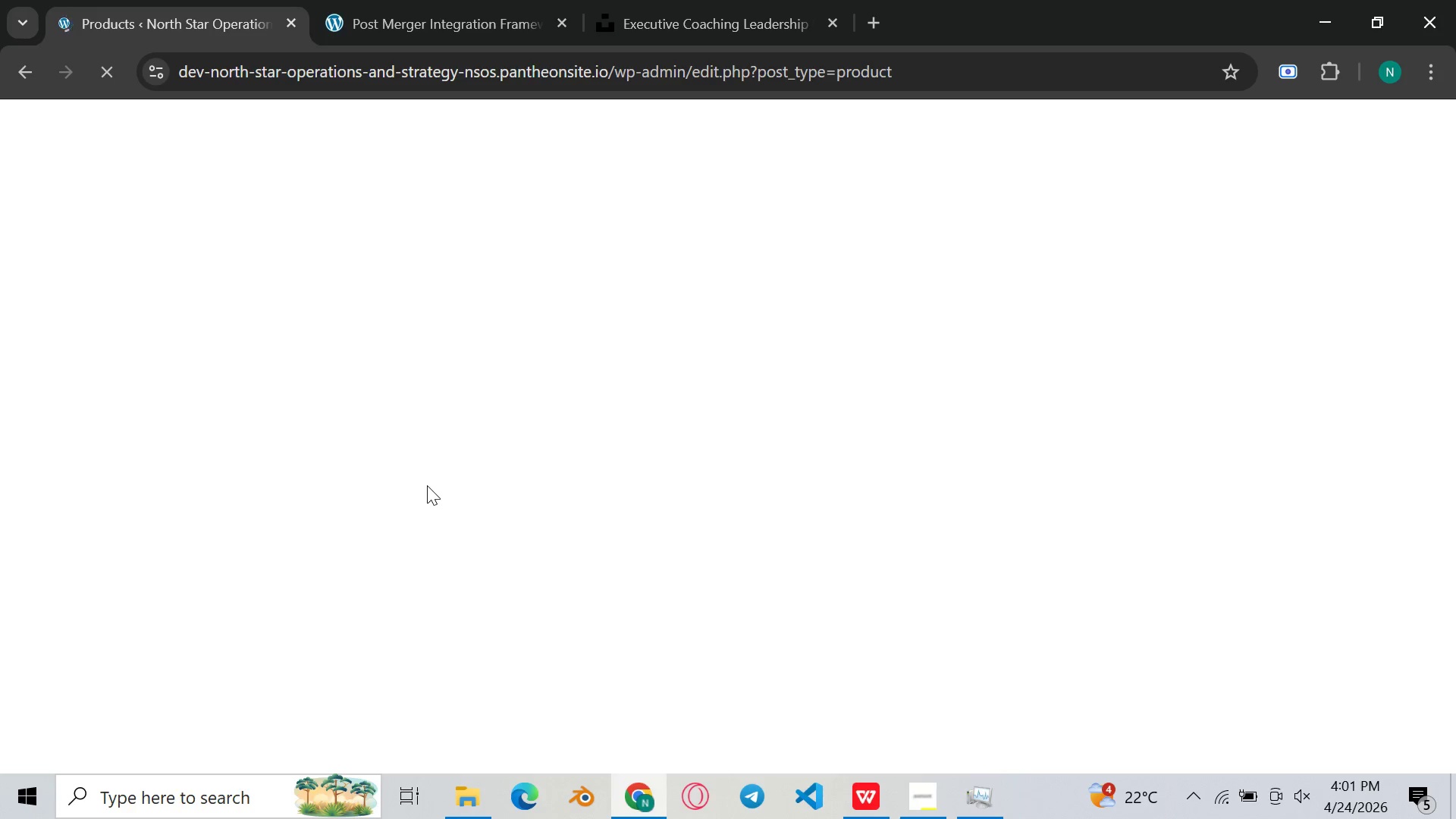 
scroll: coordinate [713, 416], scroll_direction: down, amount: 4.0
 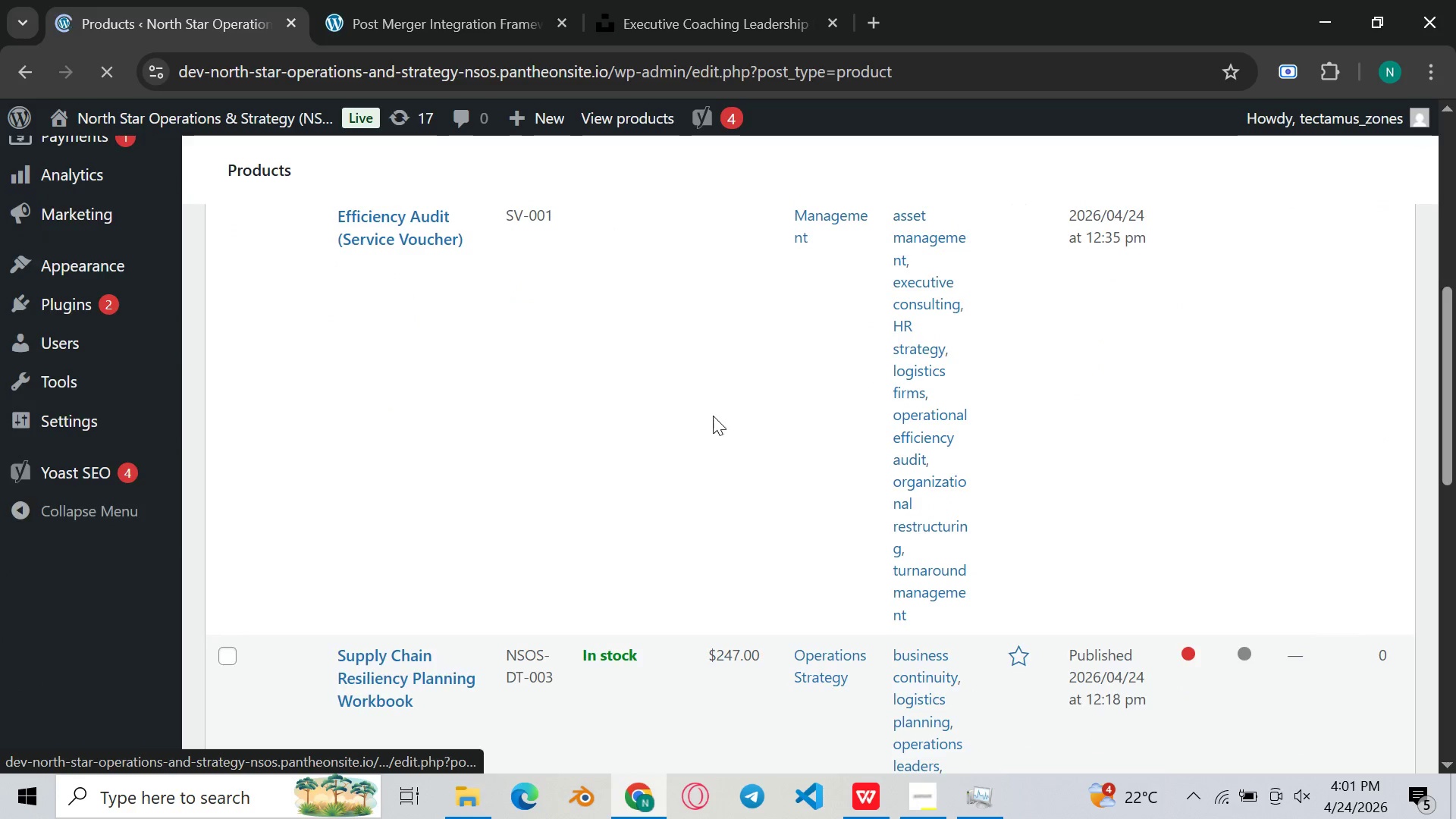 
scroll: coordinate [713, 416], scroll_direction: up, amount: 3.0
 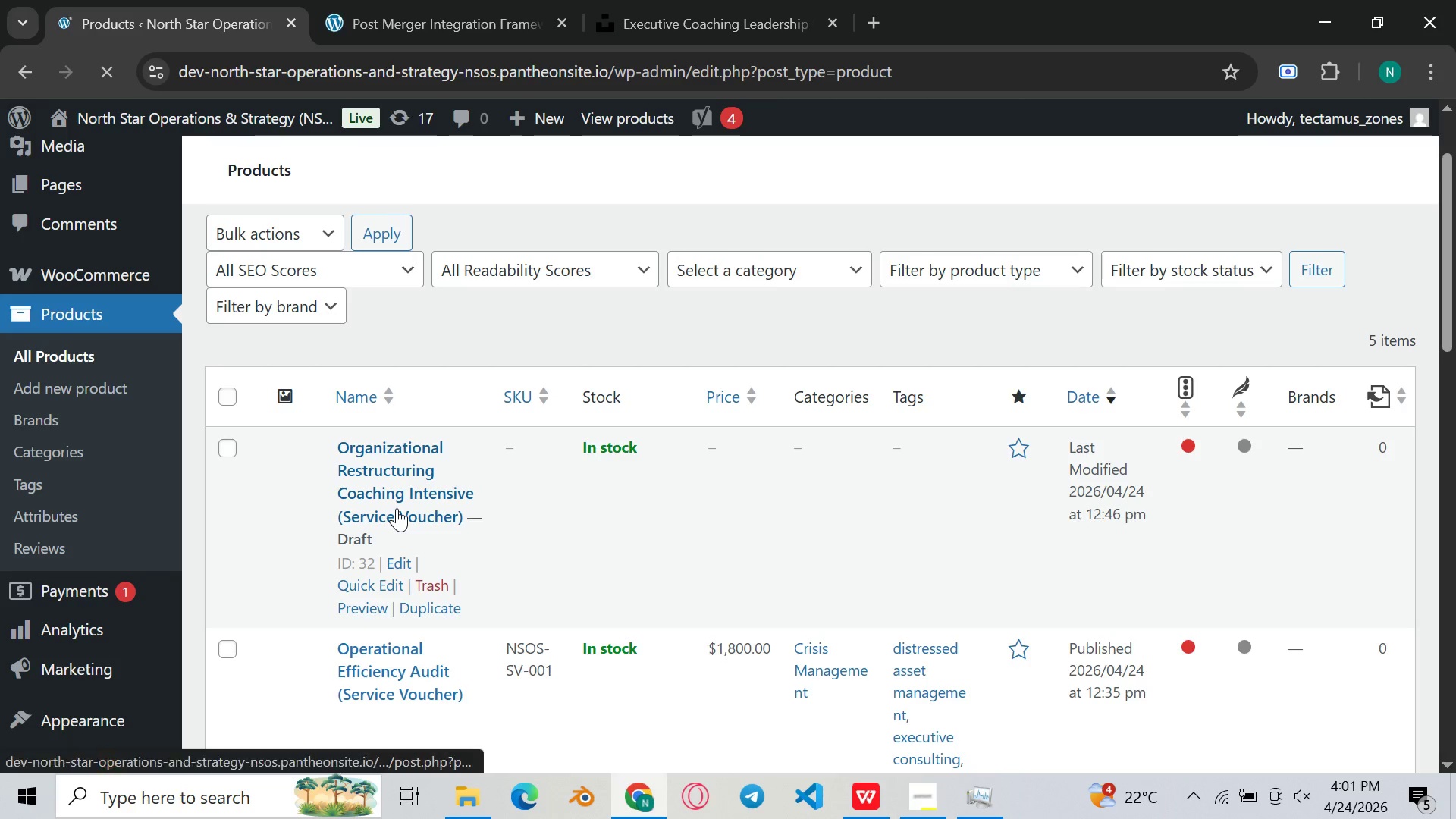 
left_click([397, 508])
 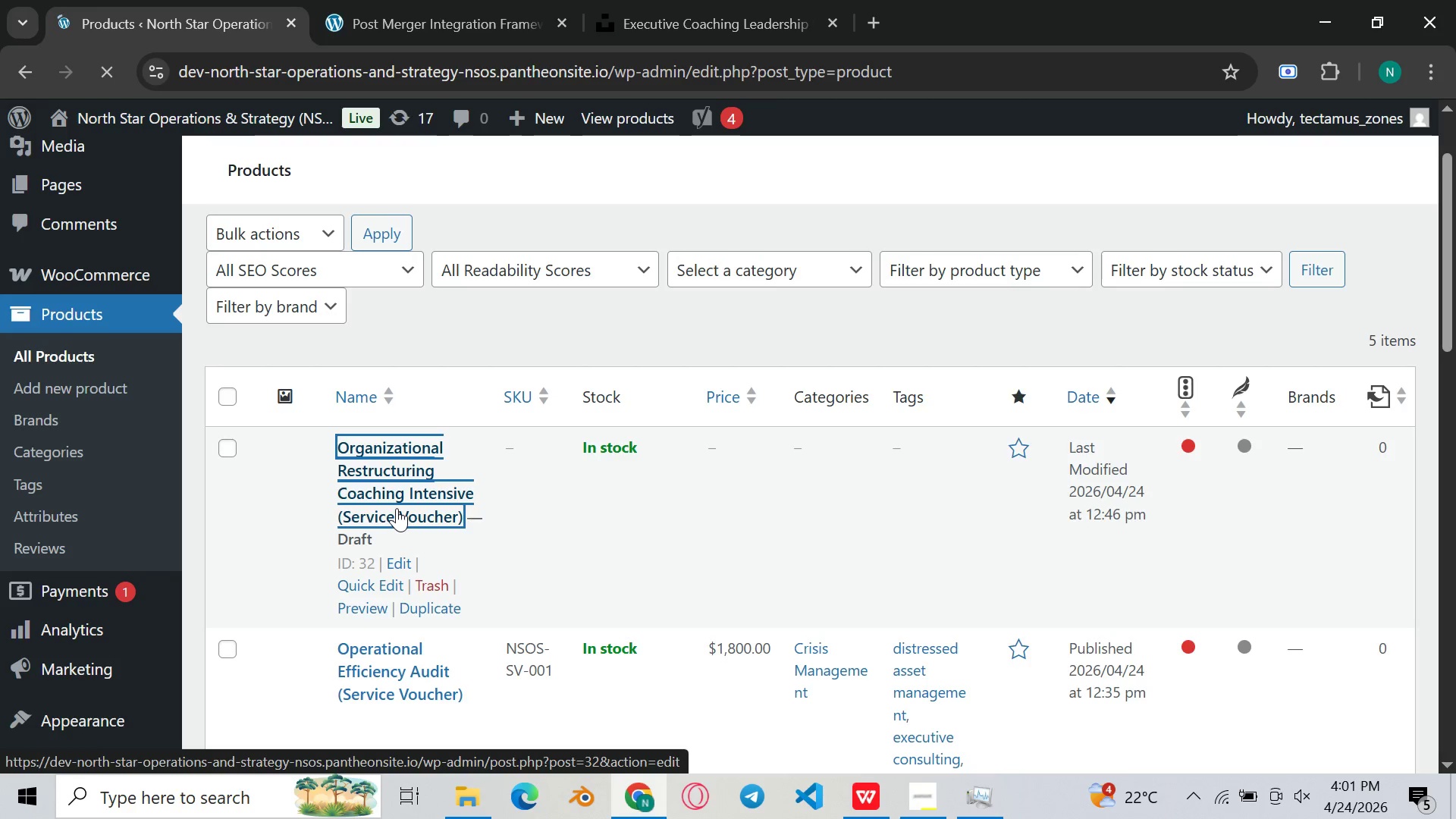 
left_click([397, 508])
 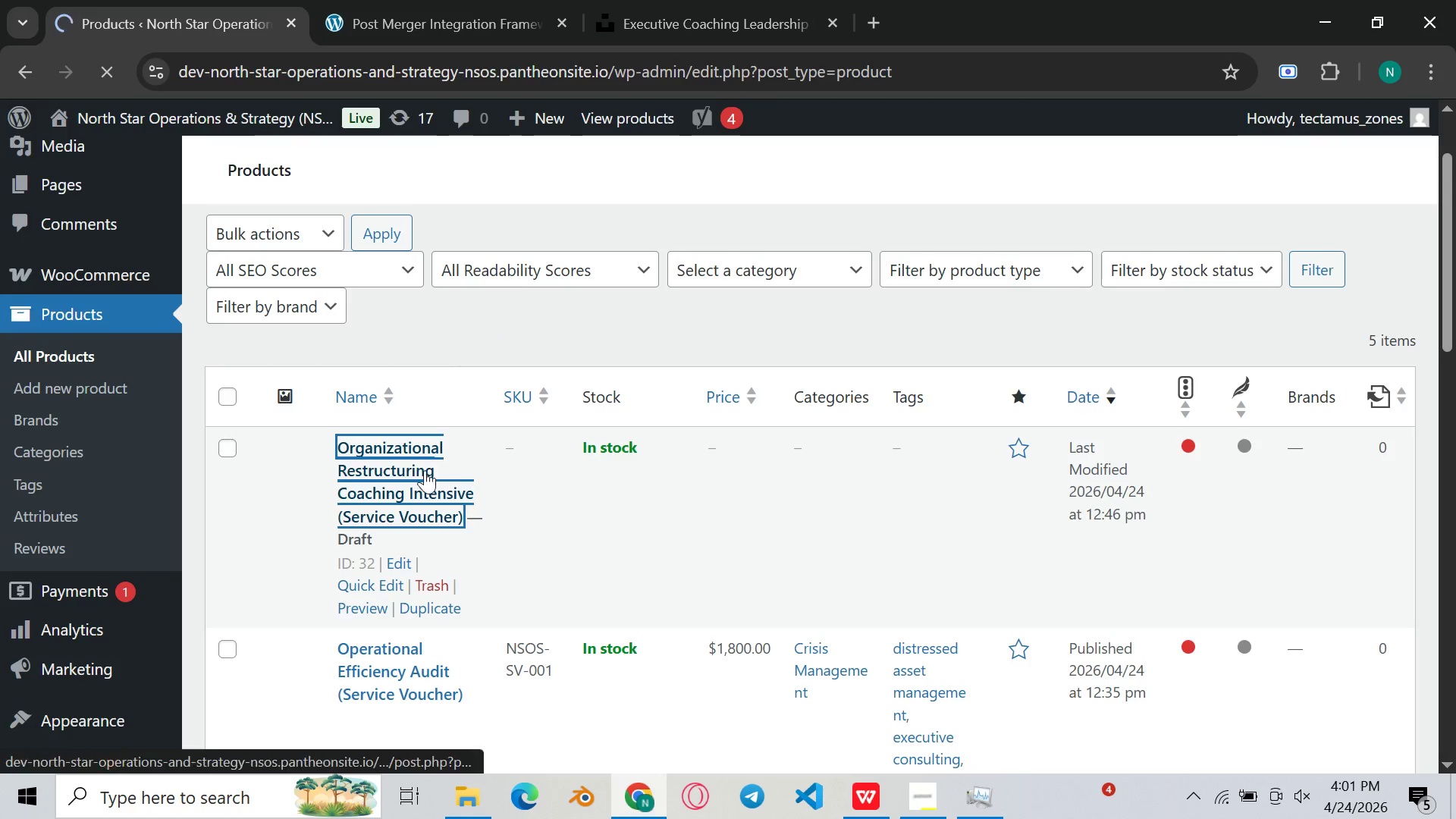 
wait(7.08)
 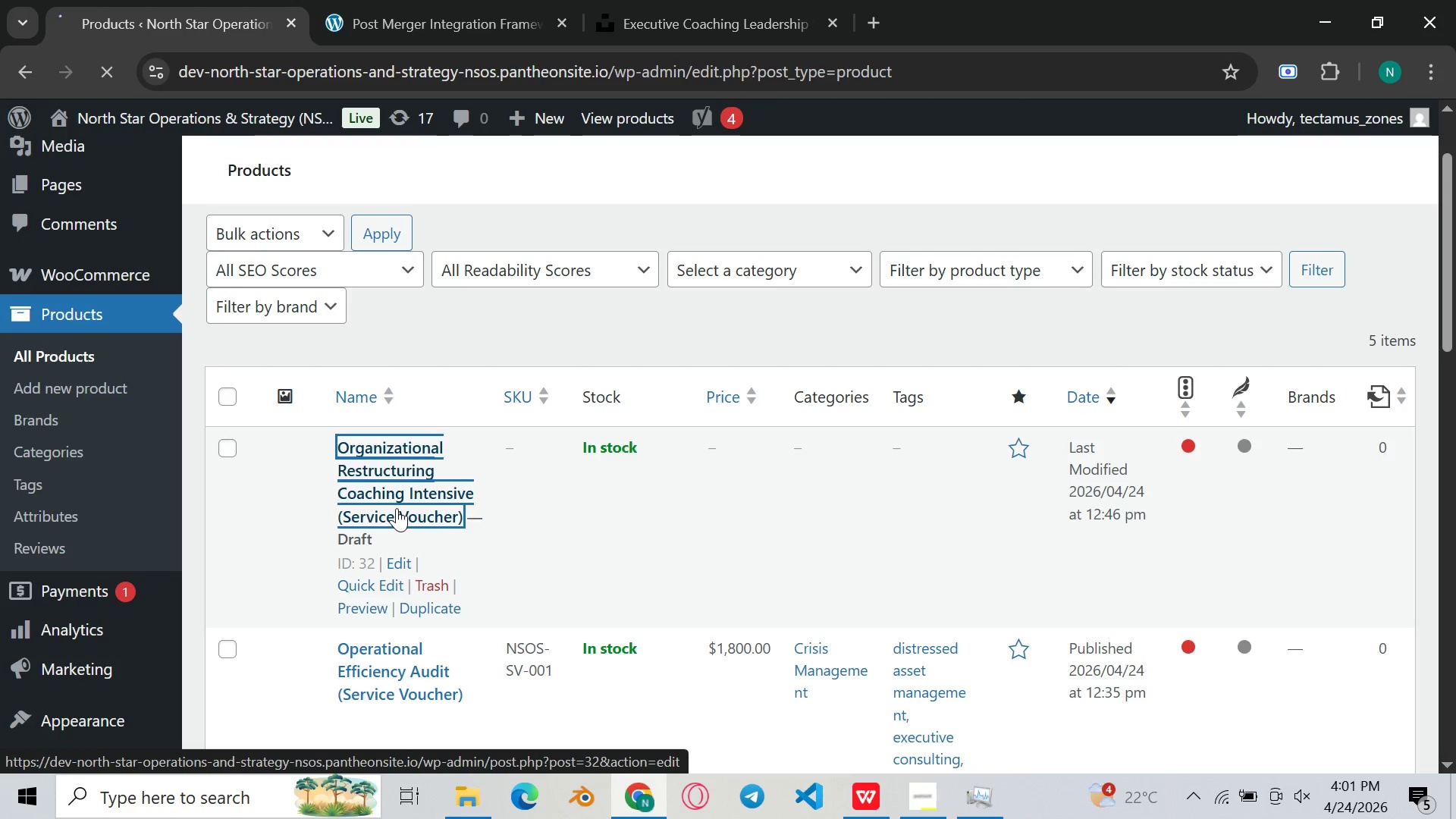 
left_click([397, 560])
 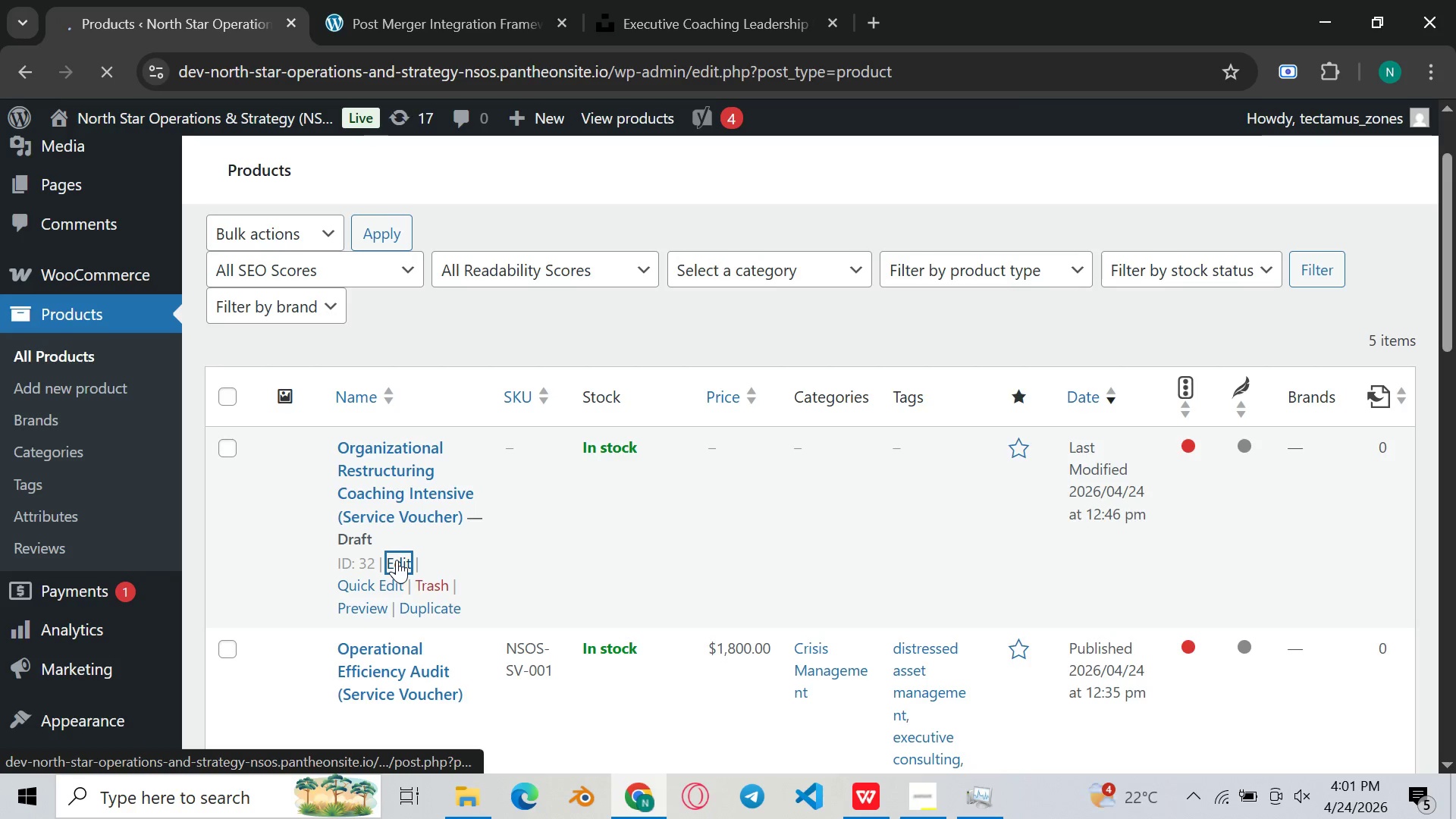 
left_click([397, 560])
 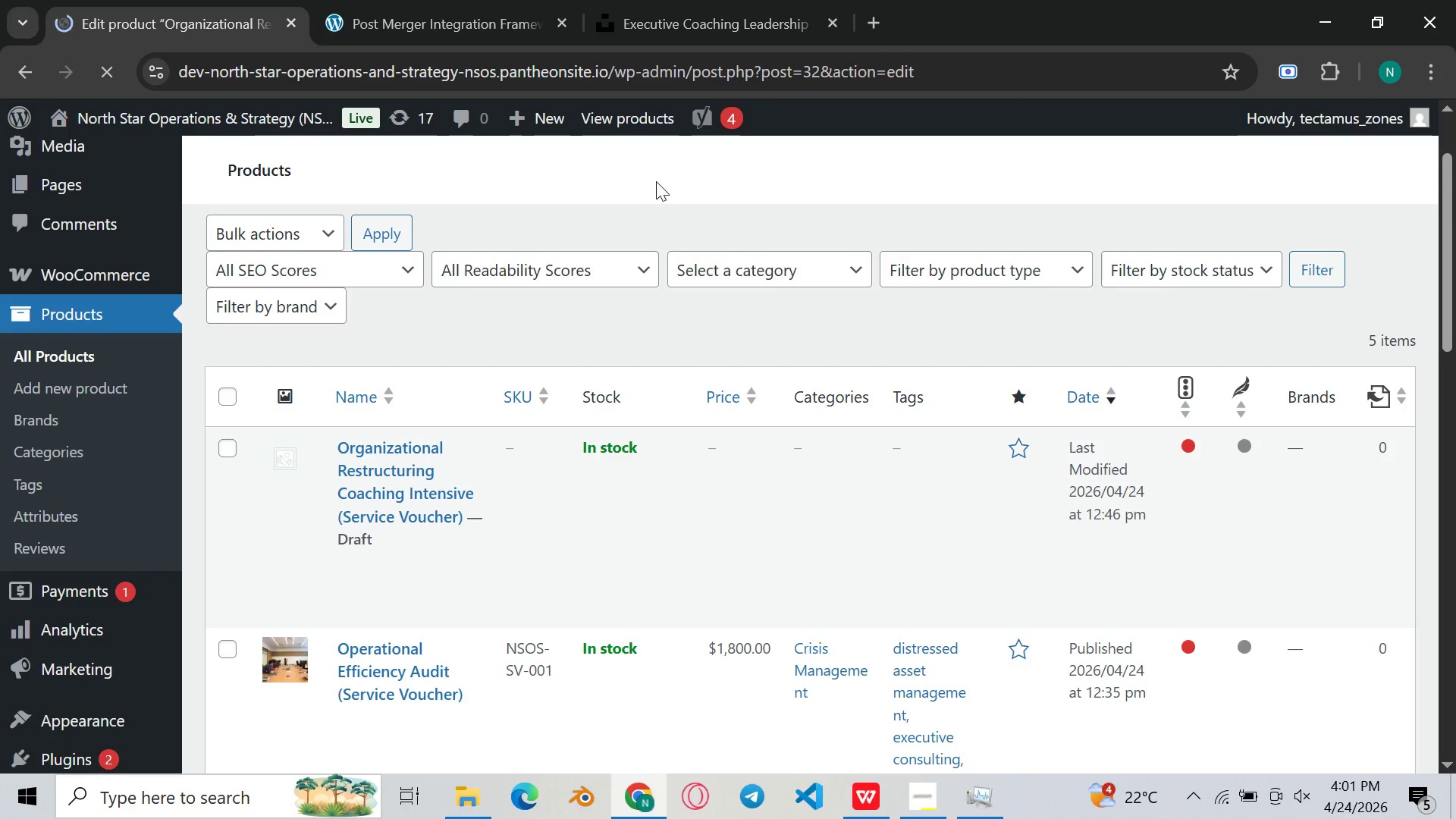 
wait(8.25)
 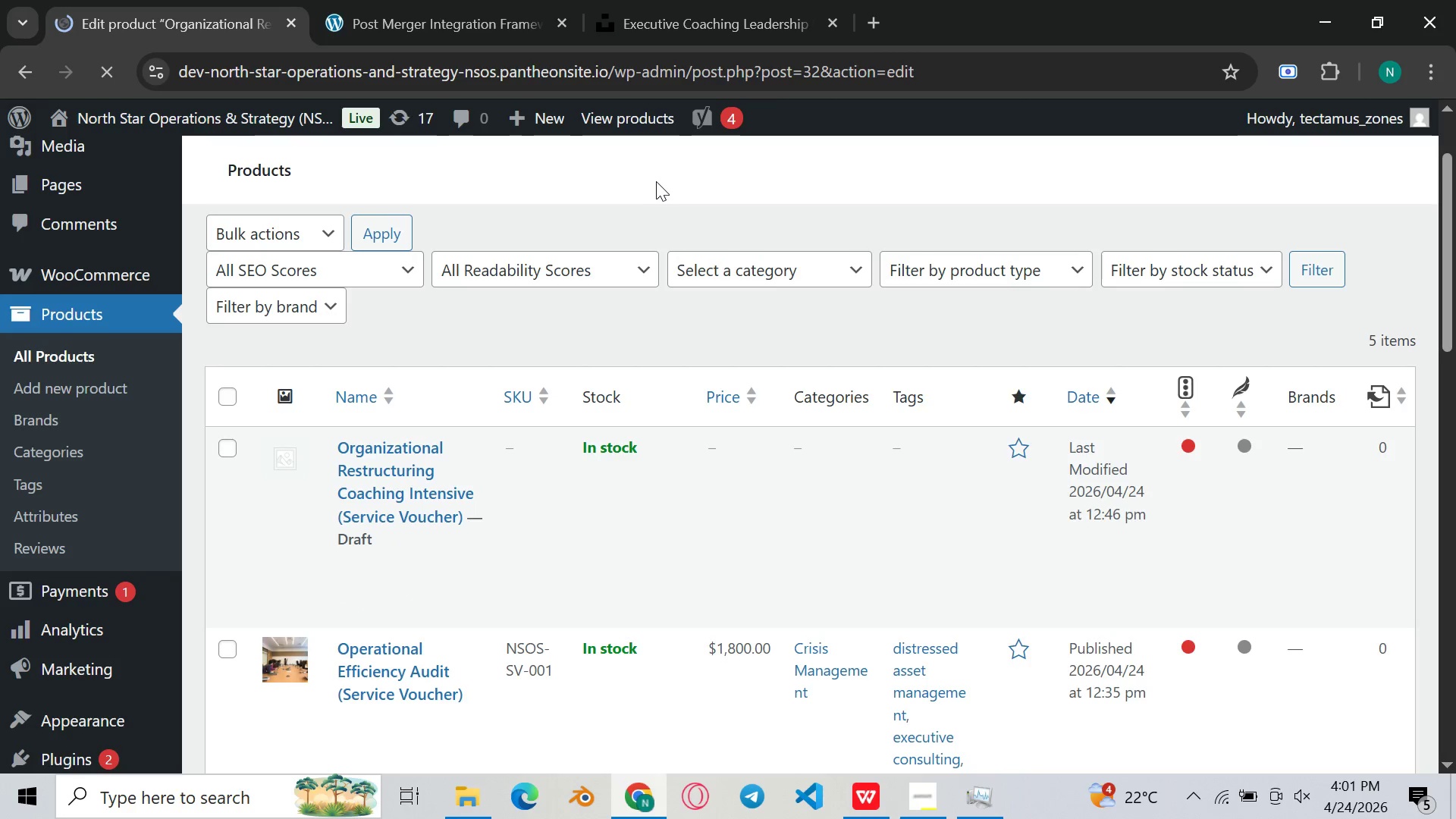 
scroll: coordinate [639, 328], scroll_direction: down, amount: 1.0
 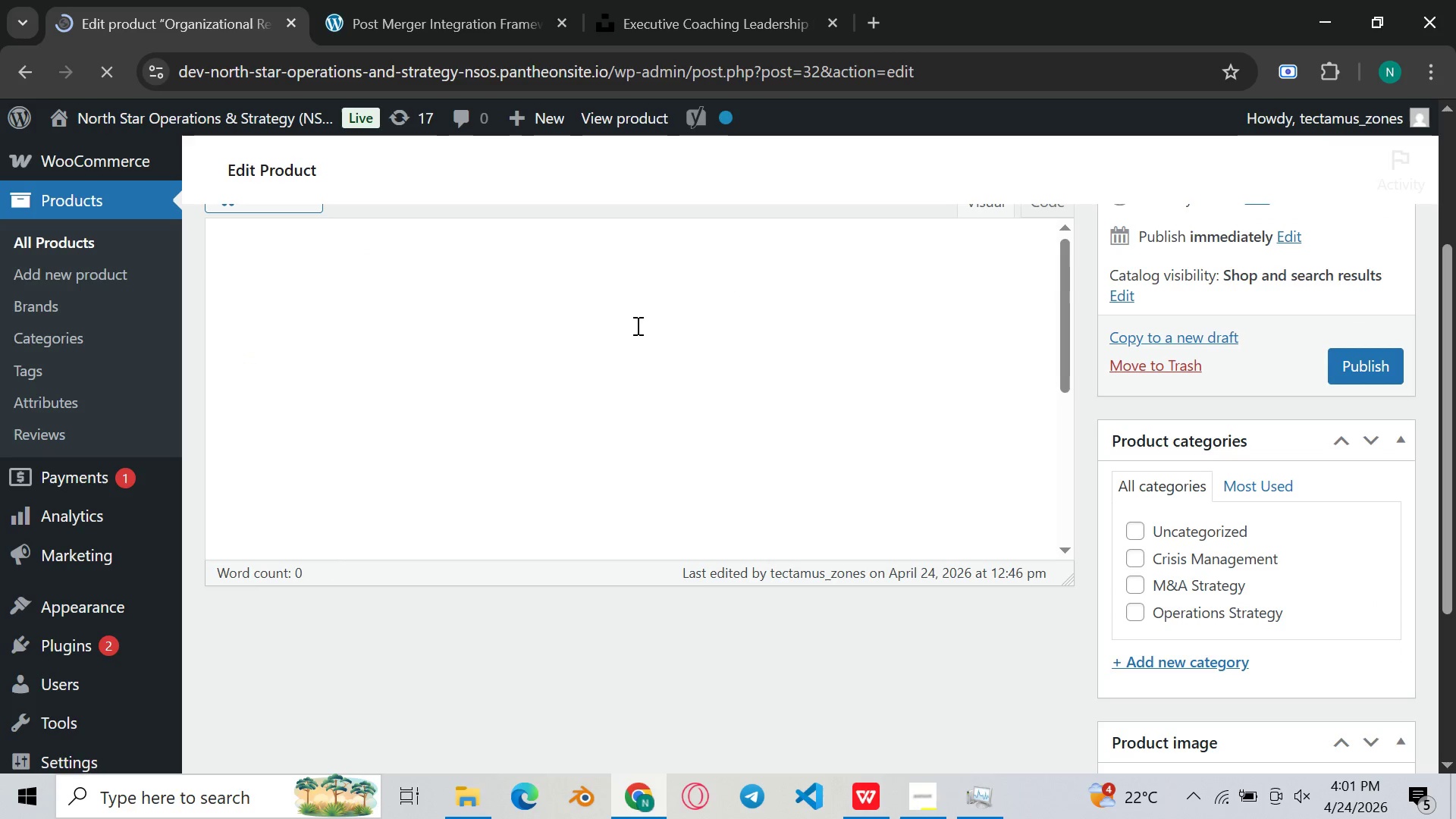 
scroll: coordinate [636, 325], scroll_direction: up, amount: 8.0
 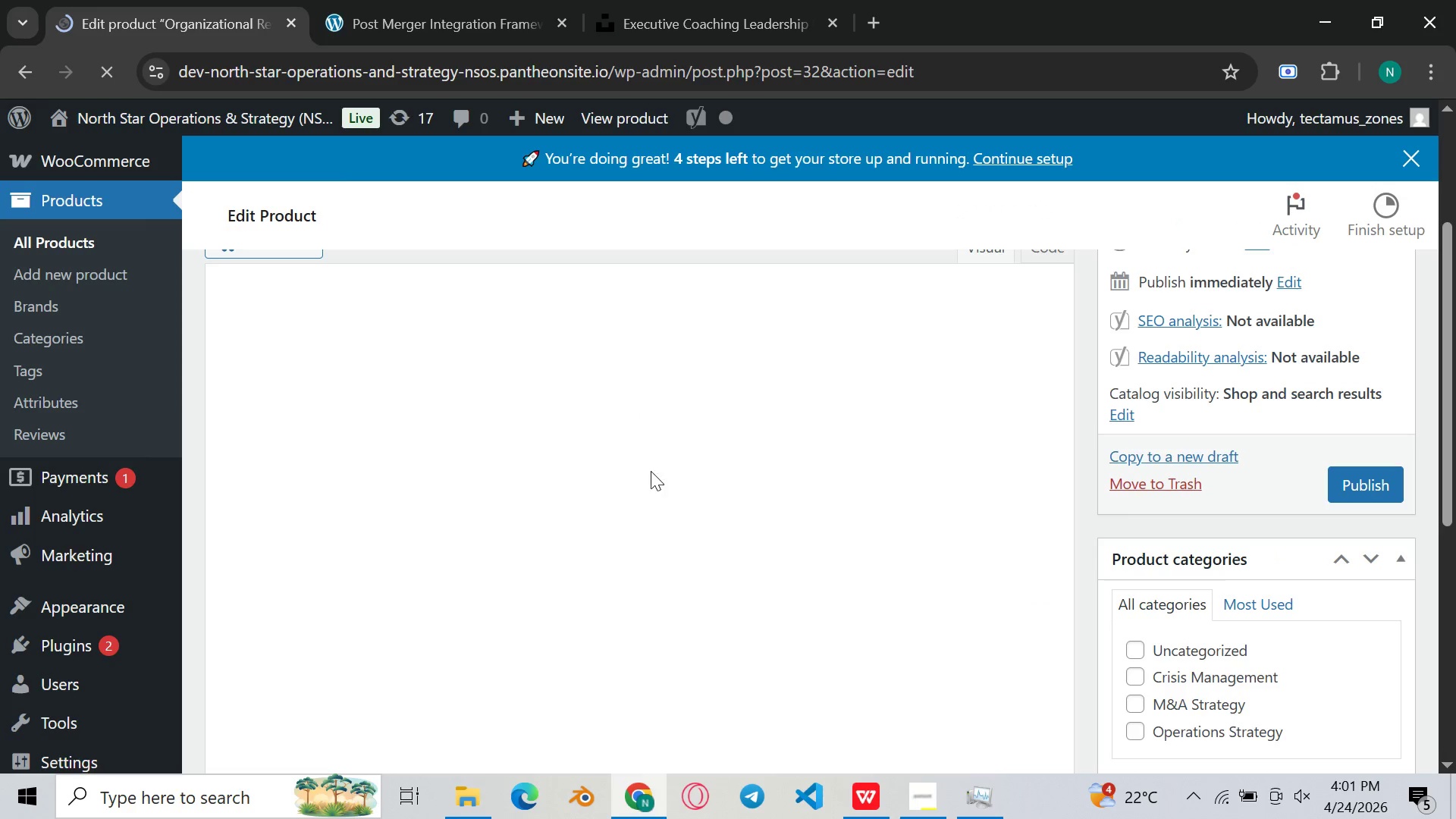 
scroll: coordinate [886, 628], scroll_direction: down, amount: 26.0
 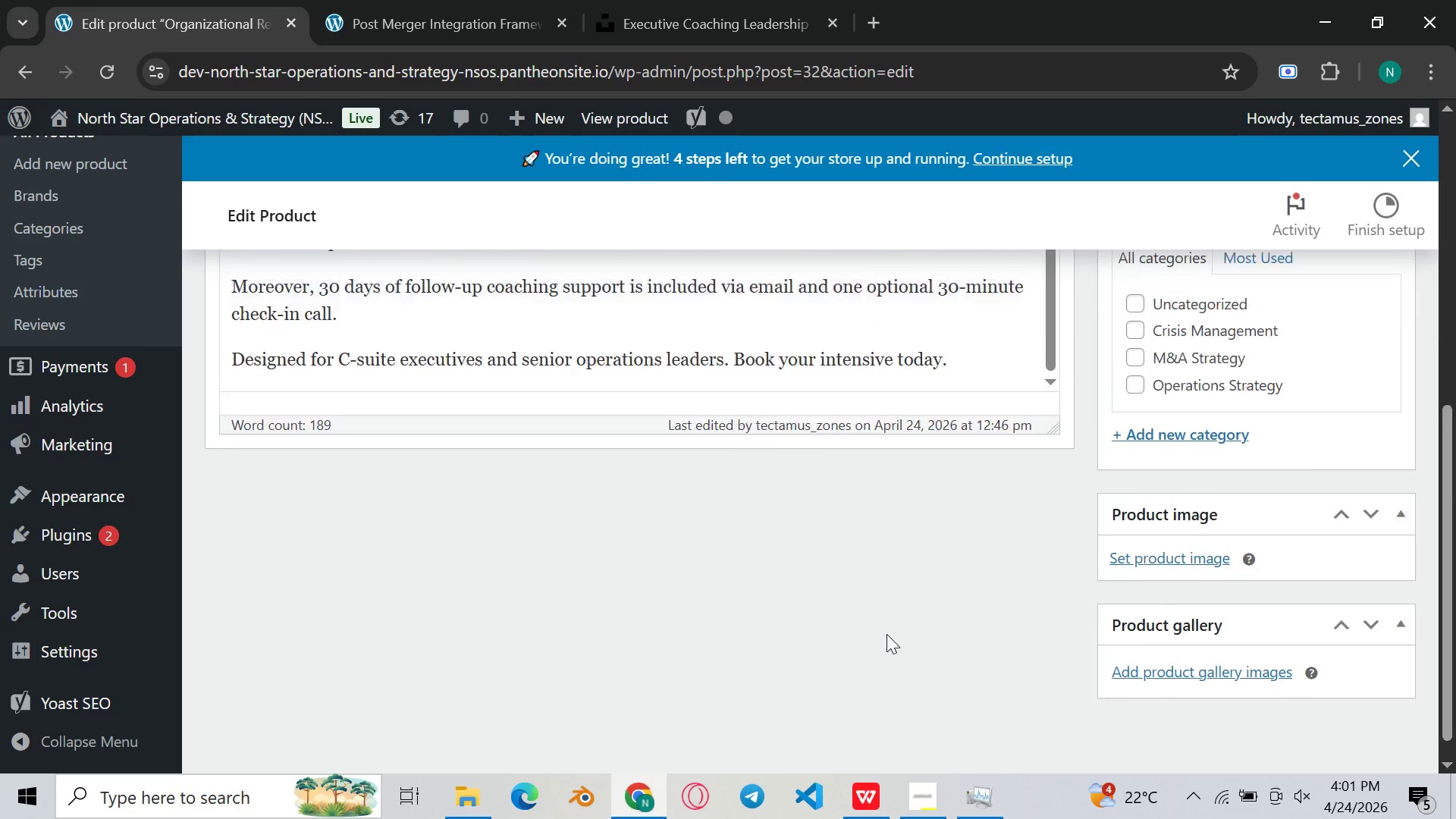 
scroll: coordinate [886, 634], scroll_direction: up, amount: 7.0
 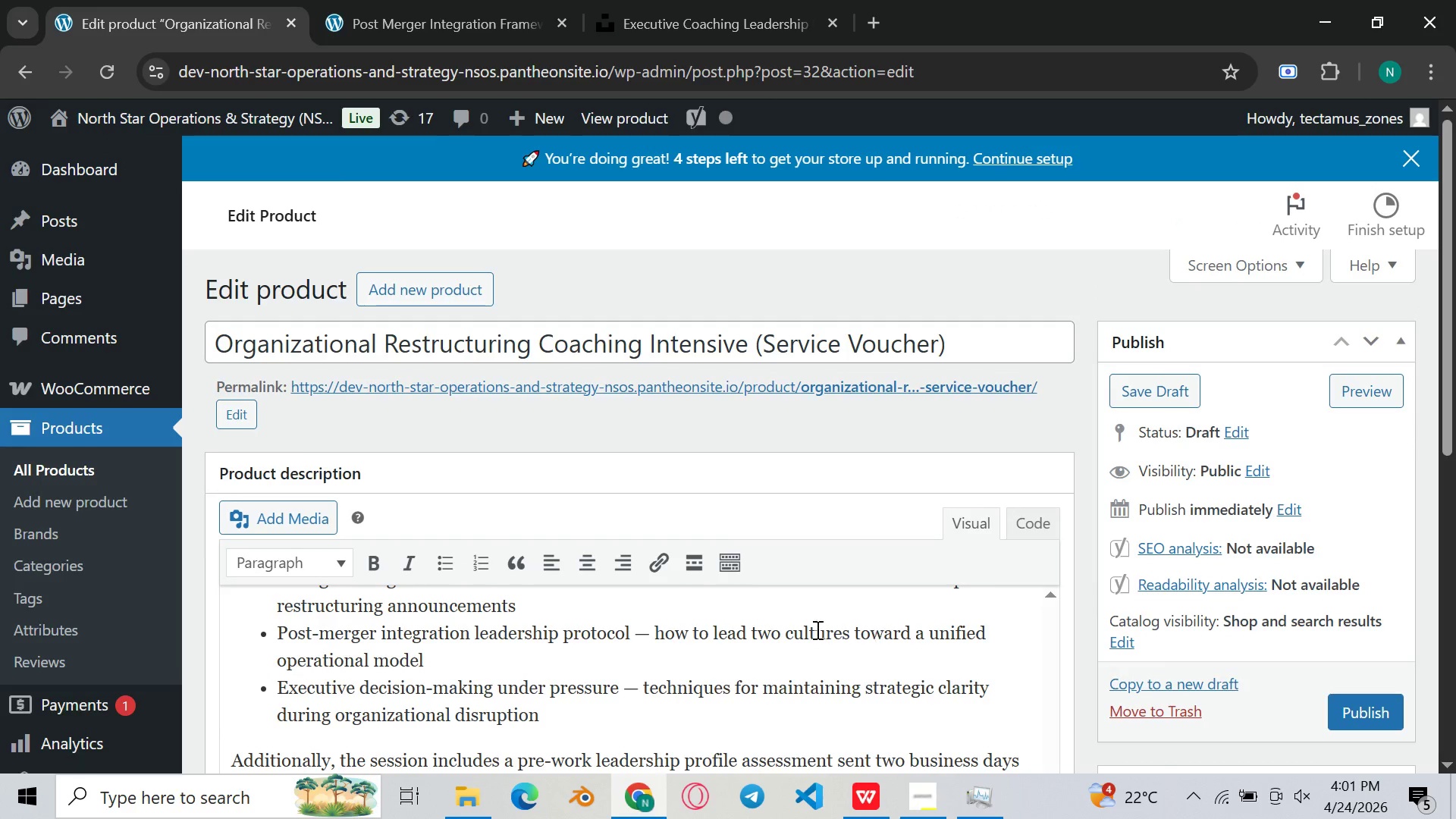 
scroll: coordinate [798, 626], scroll_direction: down, amount: 5.0
 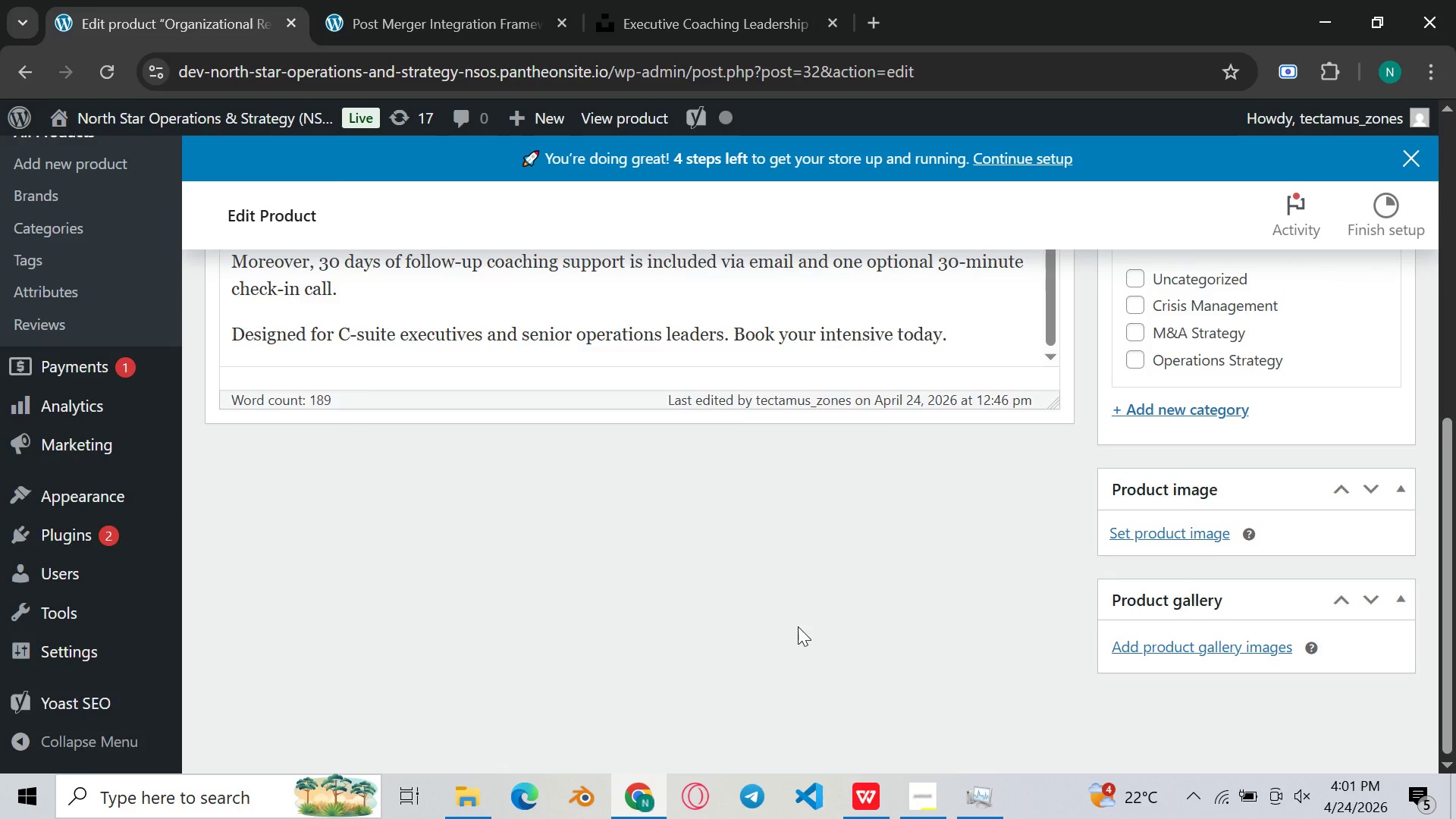 
scroll: coordinate [804, 606], scroll_direction: up, amount: 12.0
 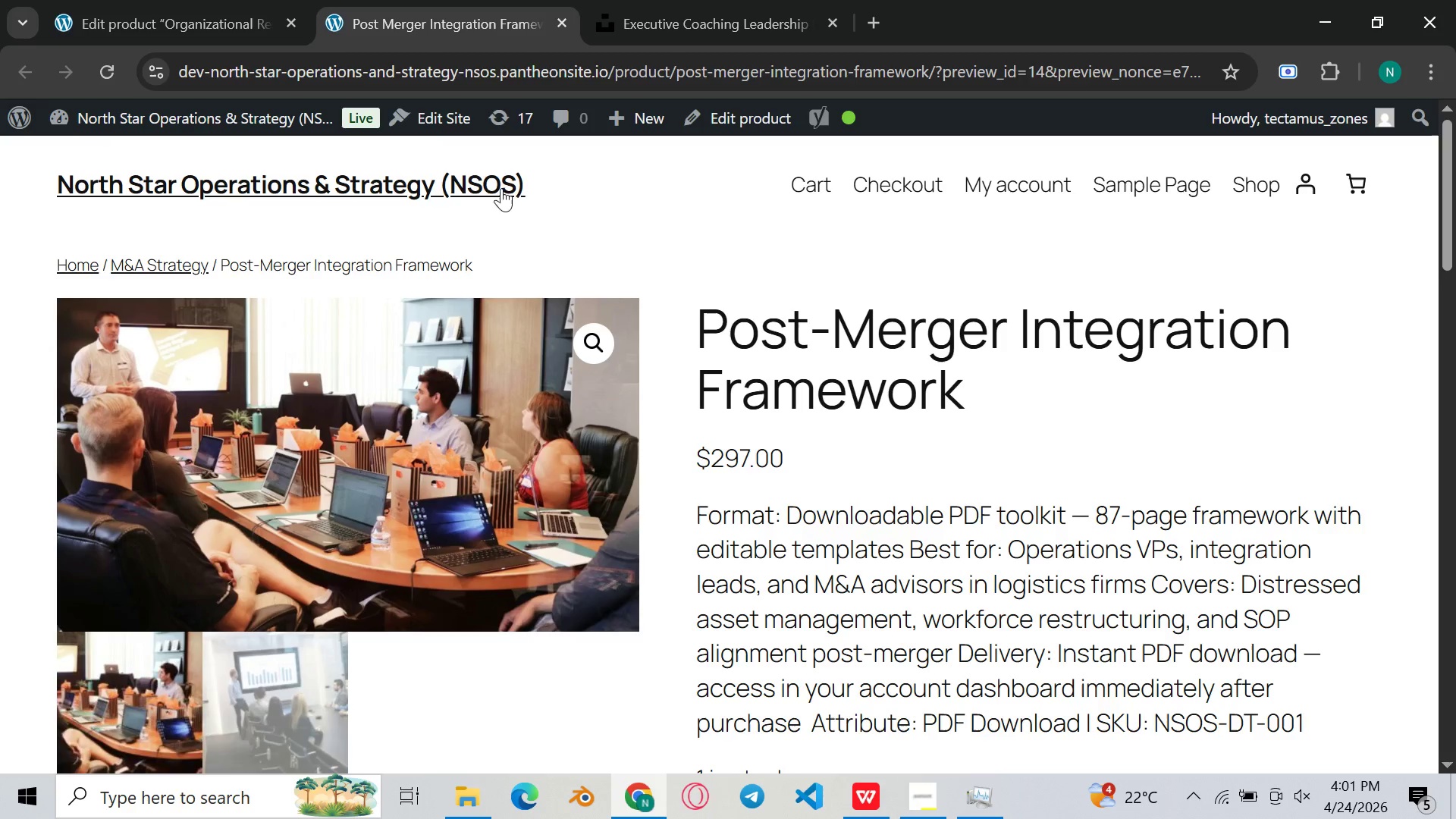 
left_click([202, 0])
 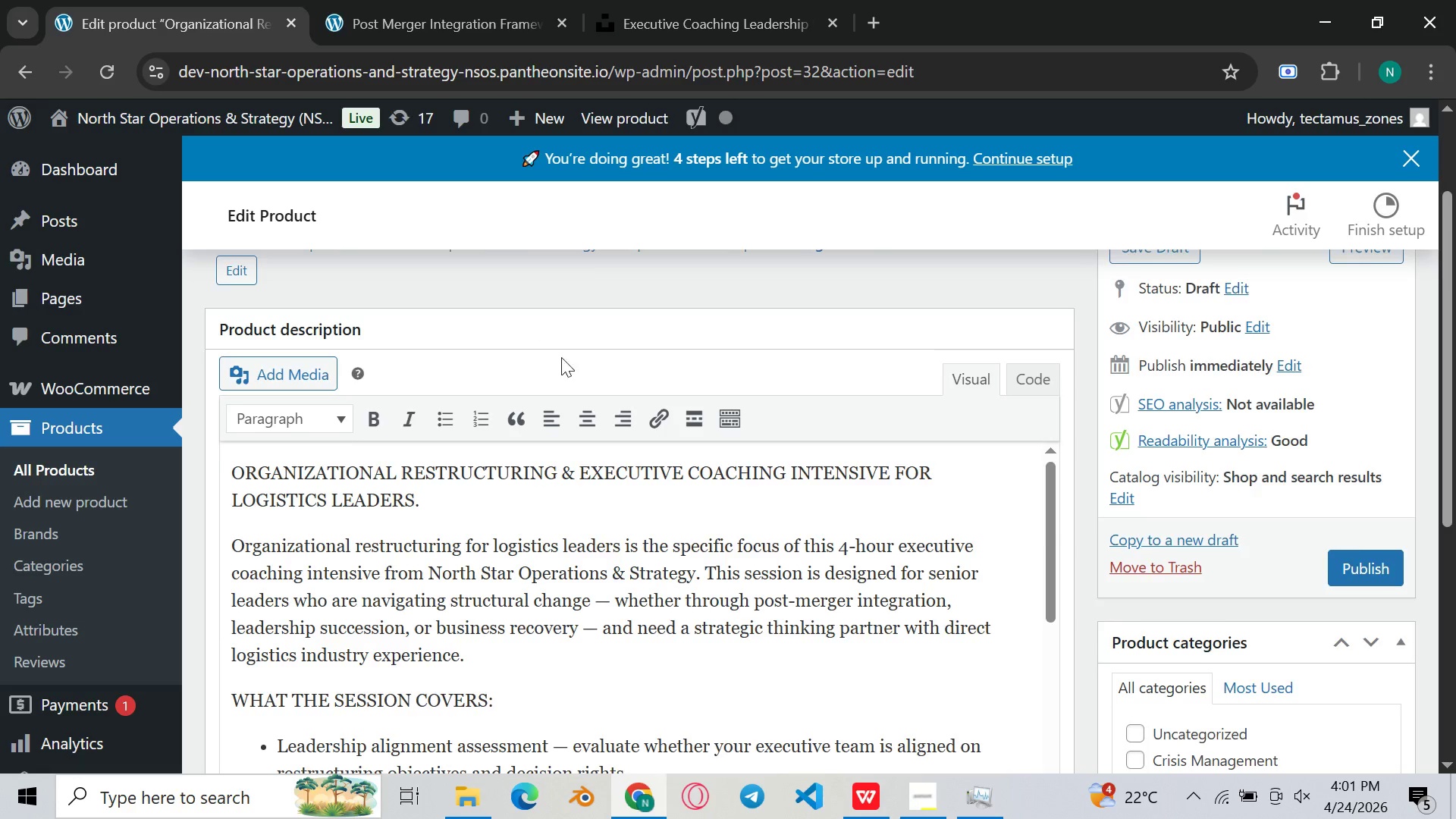 
scroll: coordinate [592, 390], scroll_direction: up, amount: 7.0
 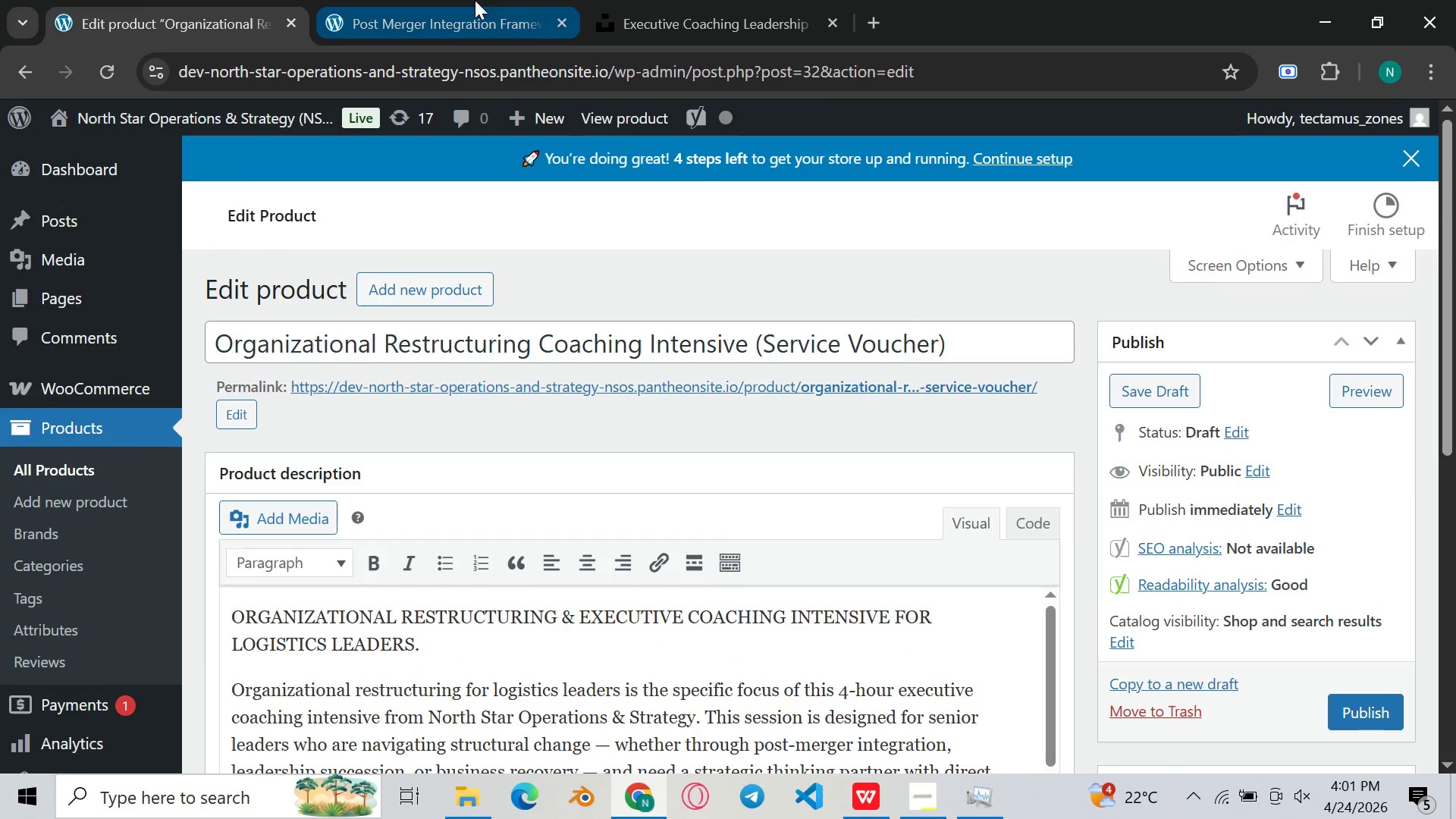 
left_click([475, 0])
 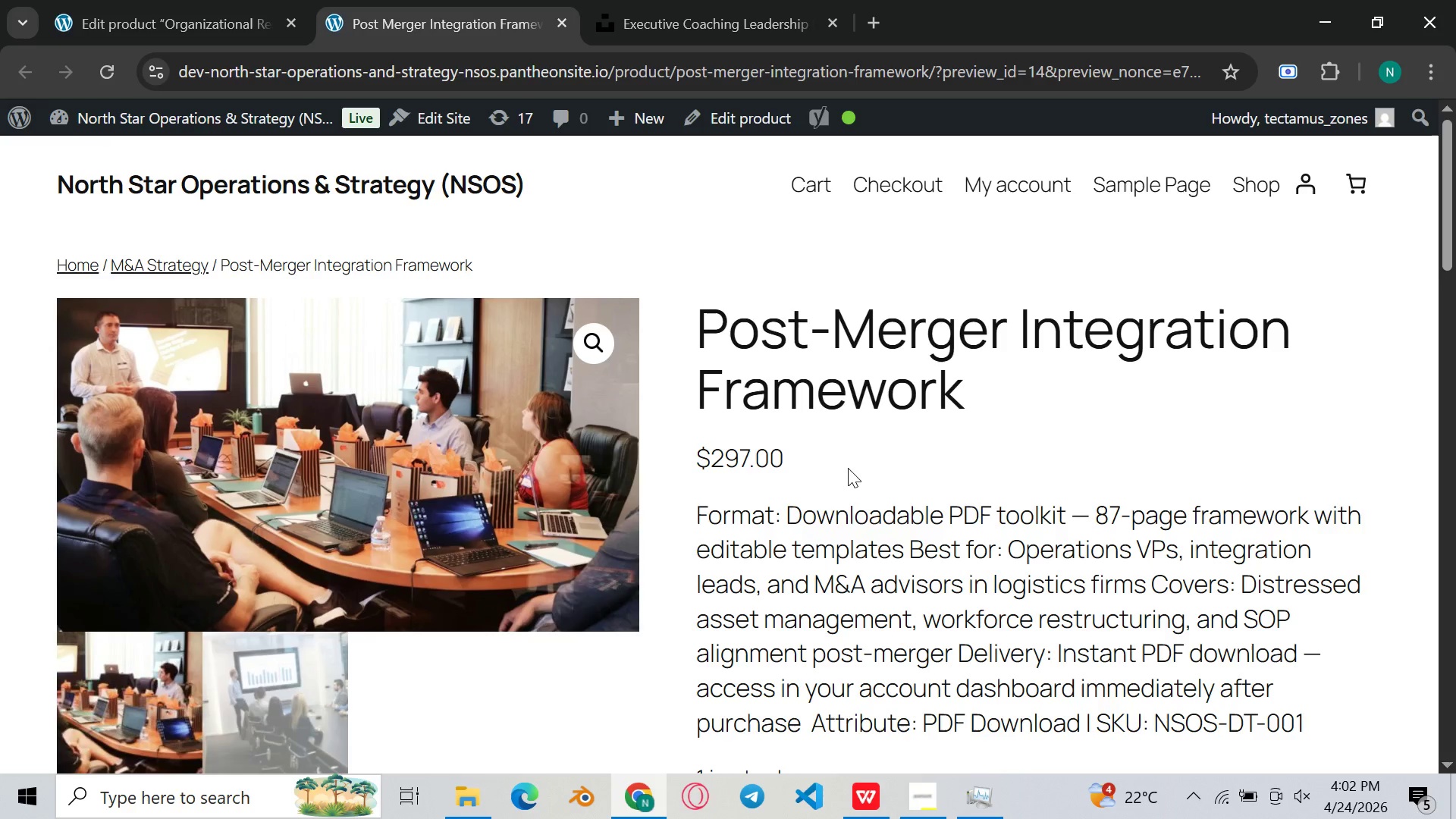 
scroll: coordinate [849, 467], scroll_direction: up, amount: 2.0
 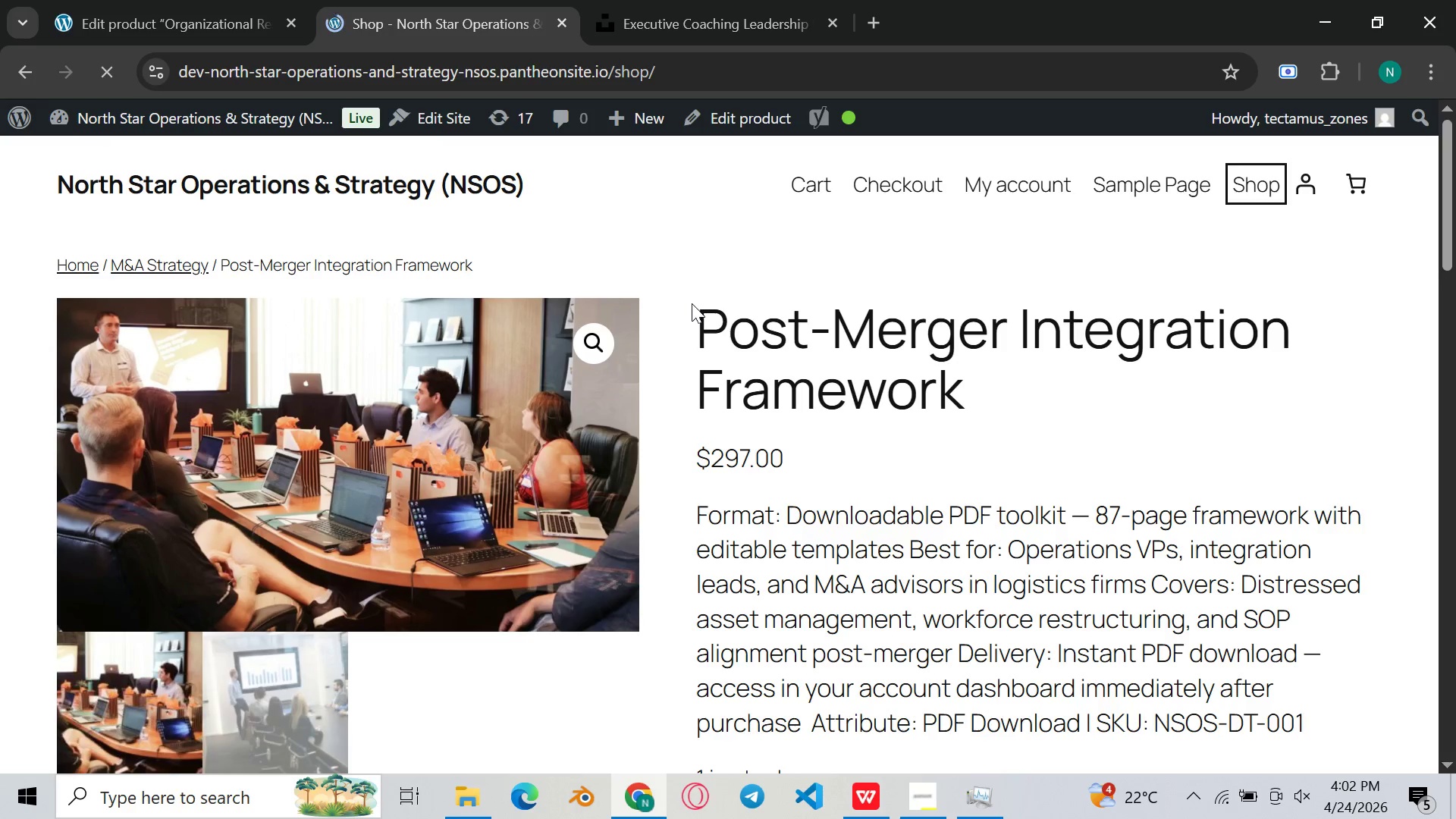 
scroll: coordinate [698, 312], scroll_direction: none, amount: 0.0
 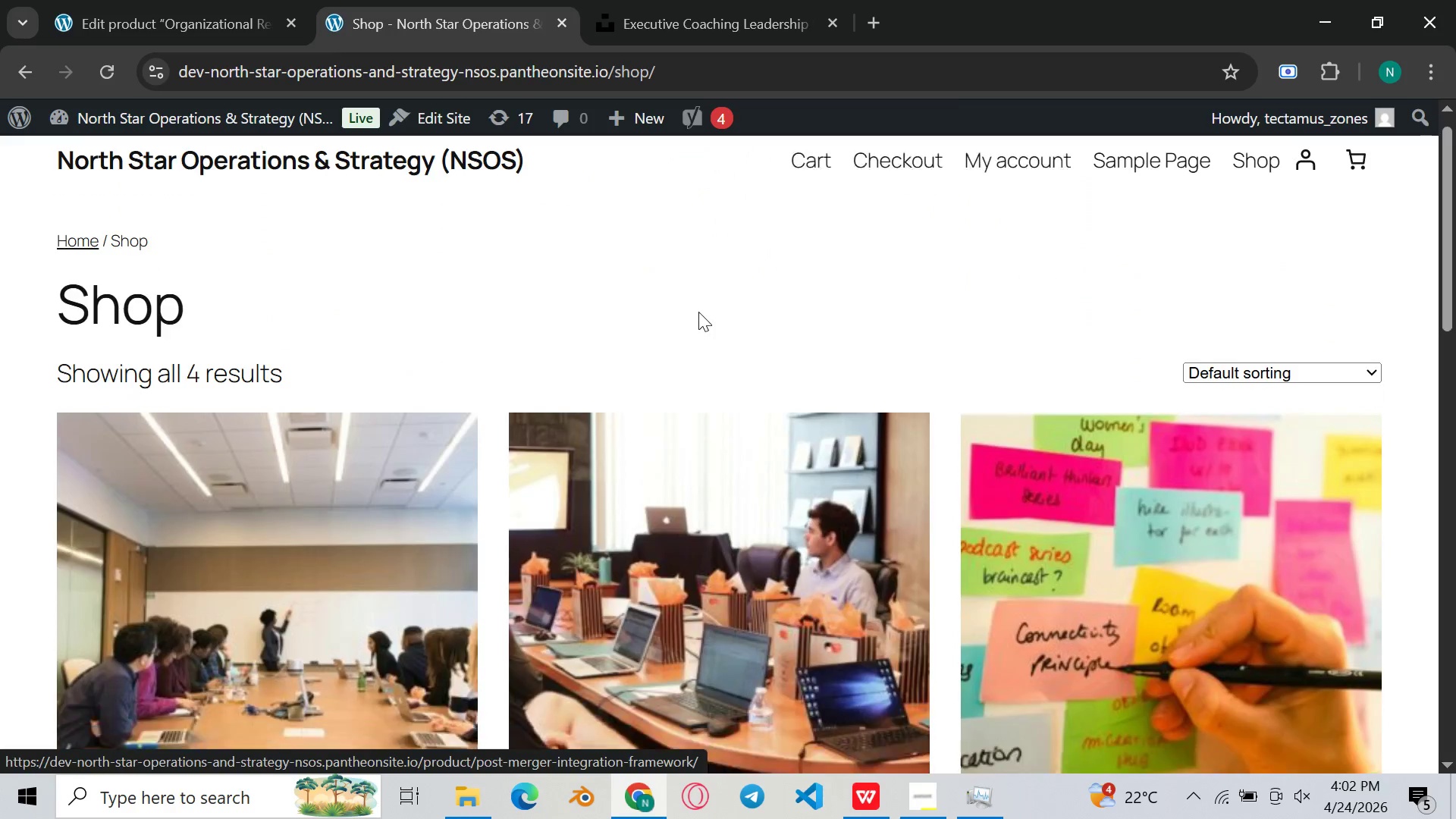 
scroll: coordinate [698, 312], scroll_direction: down, amount: 11.0
 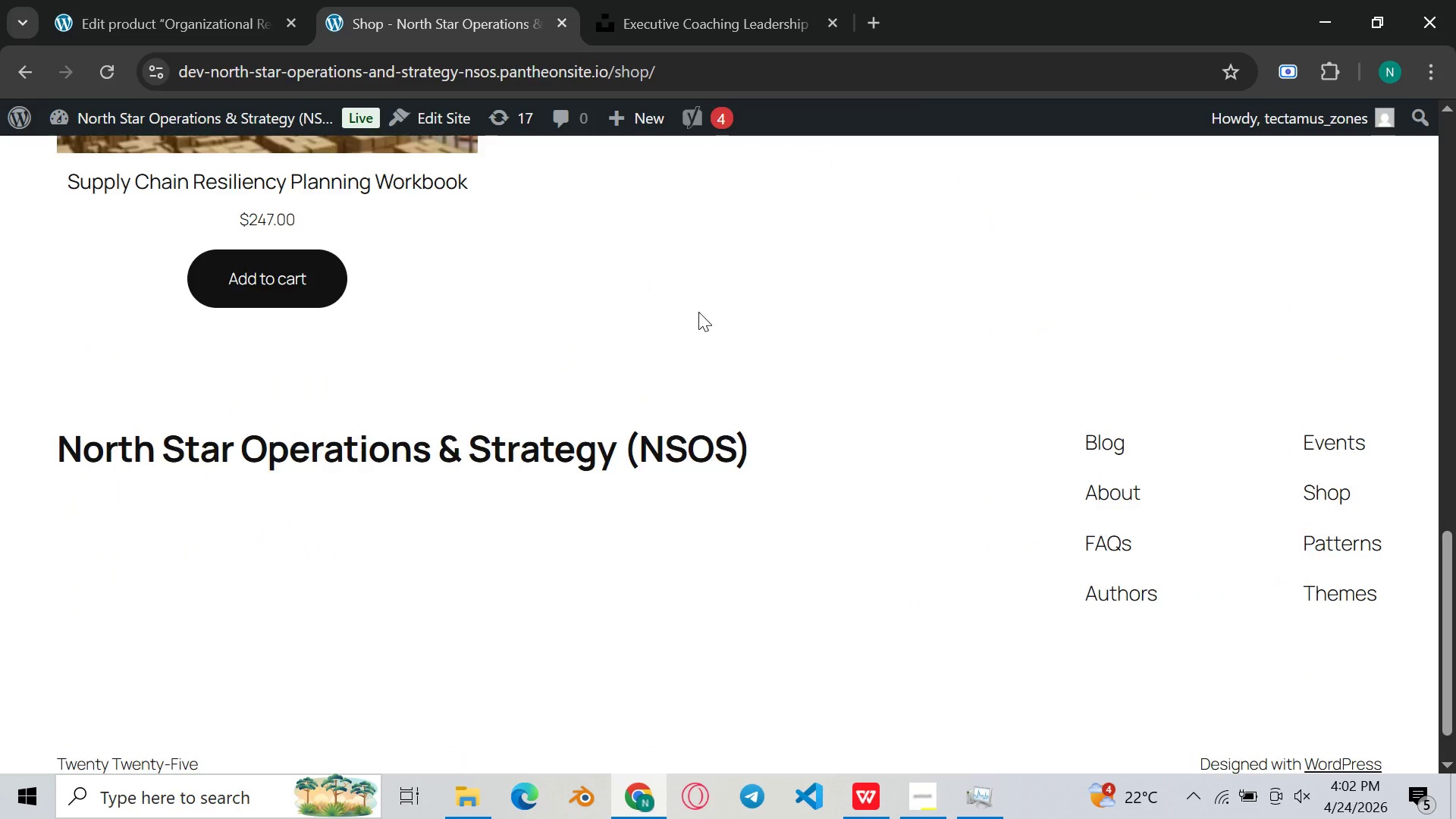 
scroll: coordinate [698, 312], scroll_direction: up, amount: 4.0
 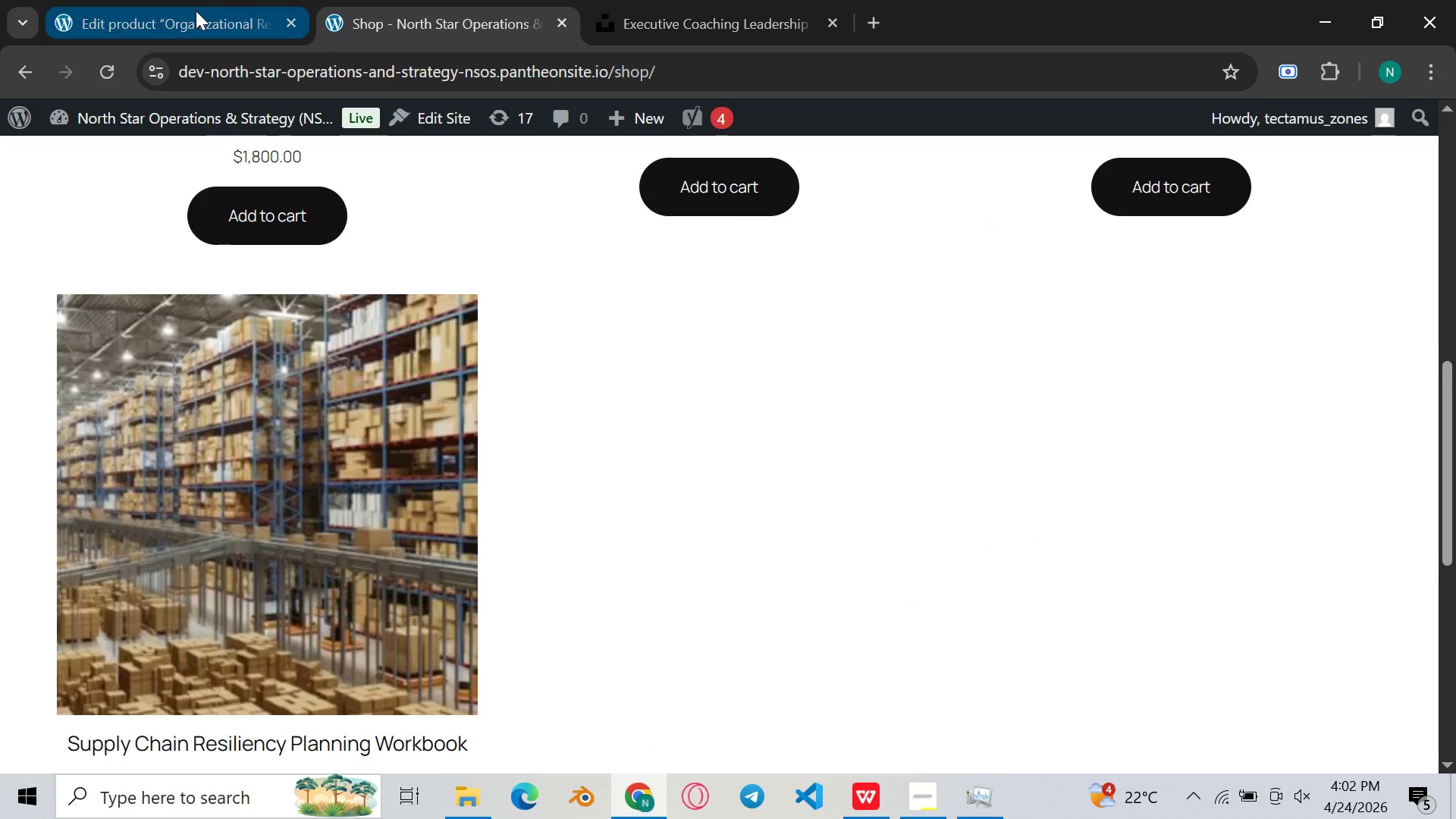 
left_click([196, 11])
 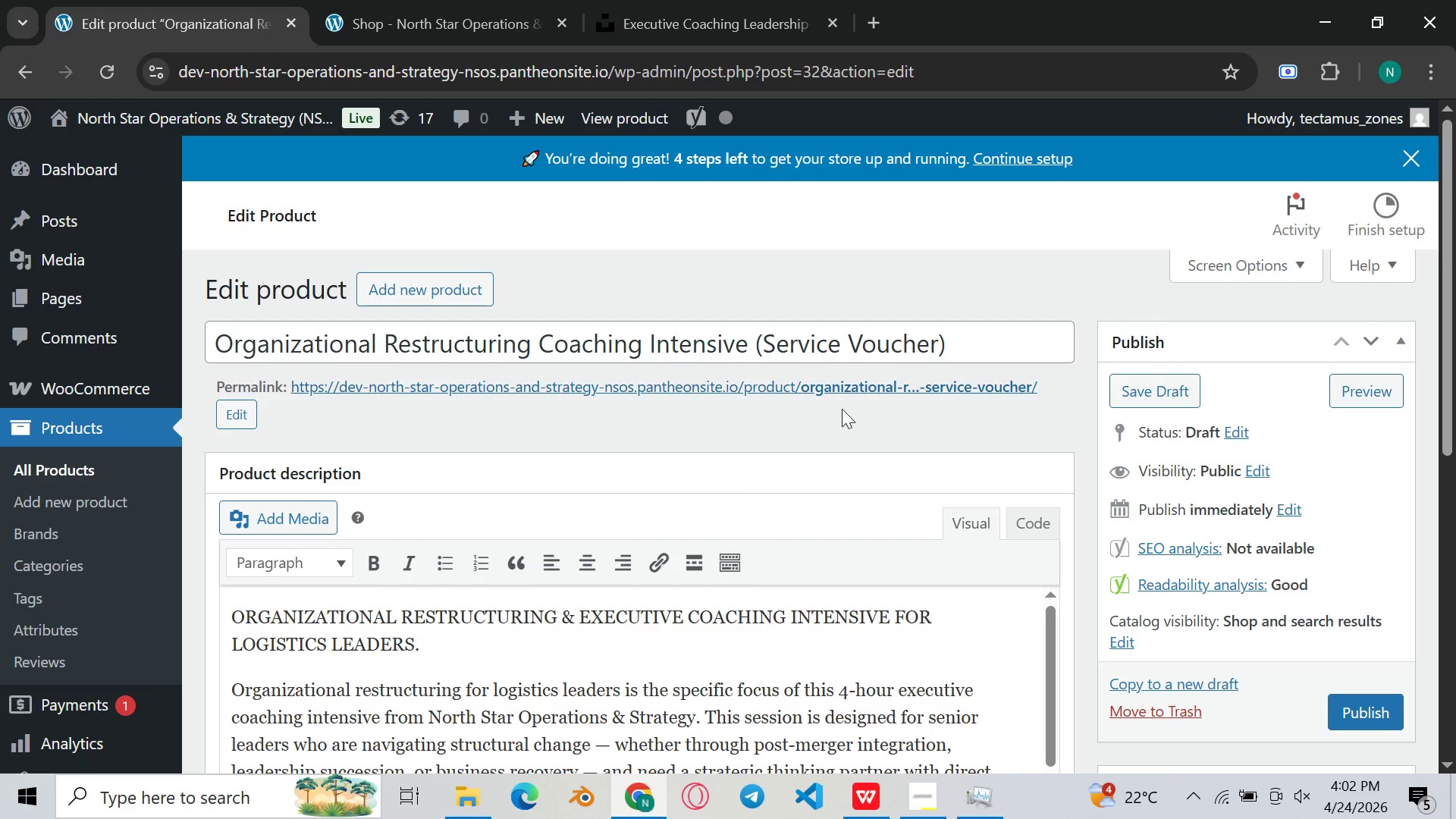 
scroll: coordinate [959, 459], scroll_direction: down, amount: 4.0
 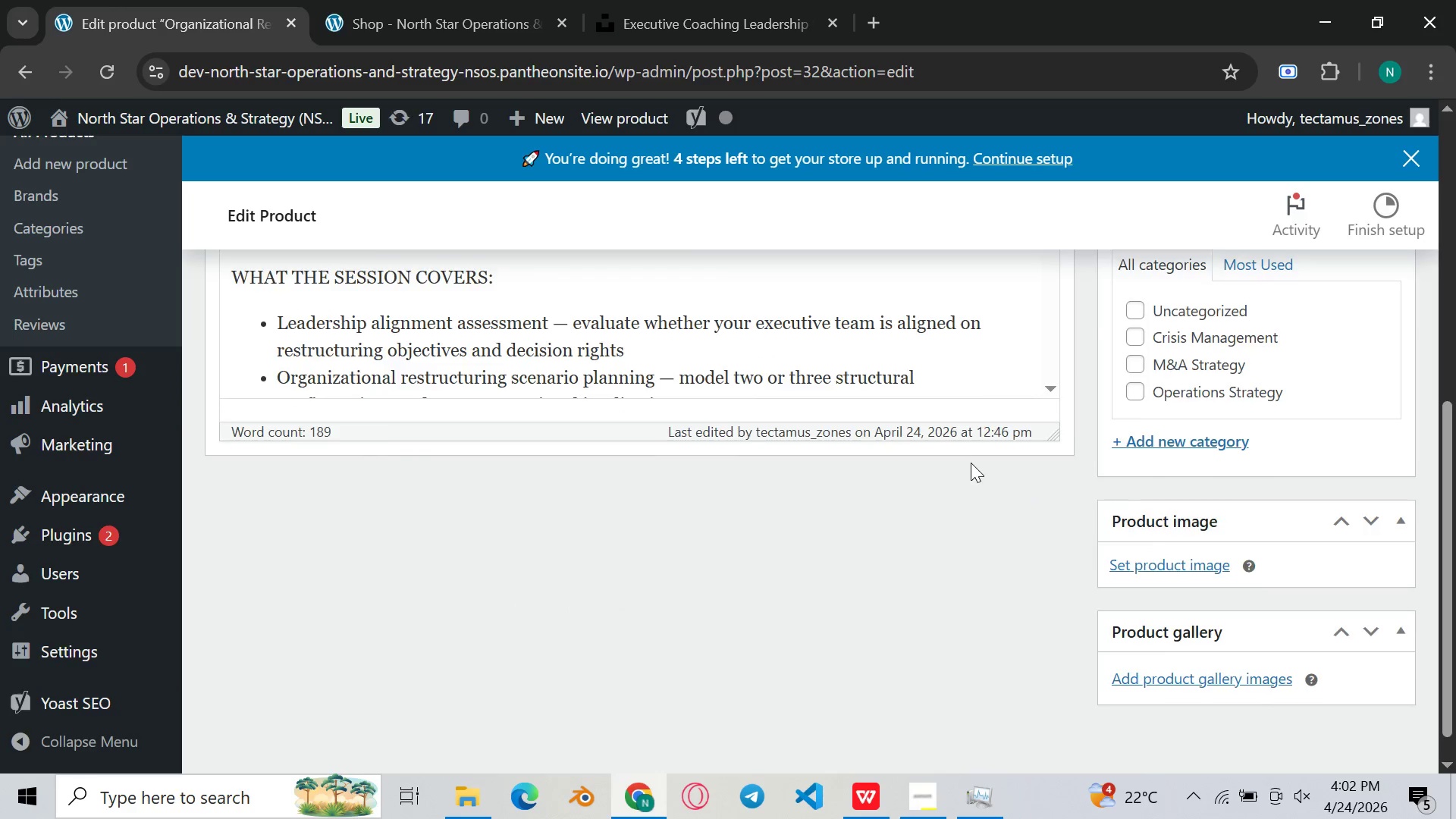 
scroll: coordinate [971, 463], scroll_direction: up, amount: 2.0
 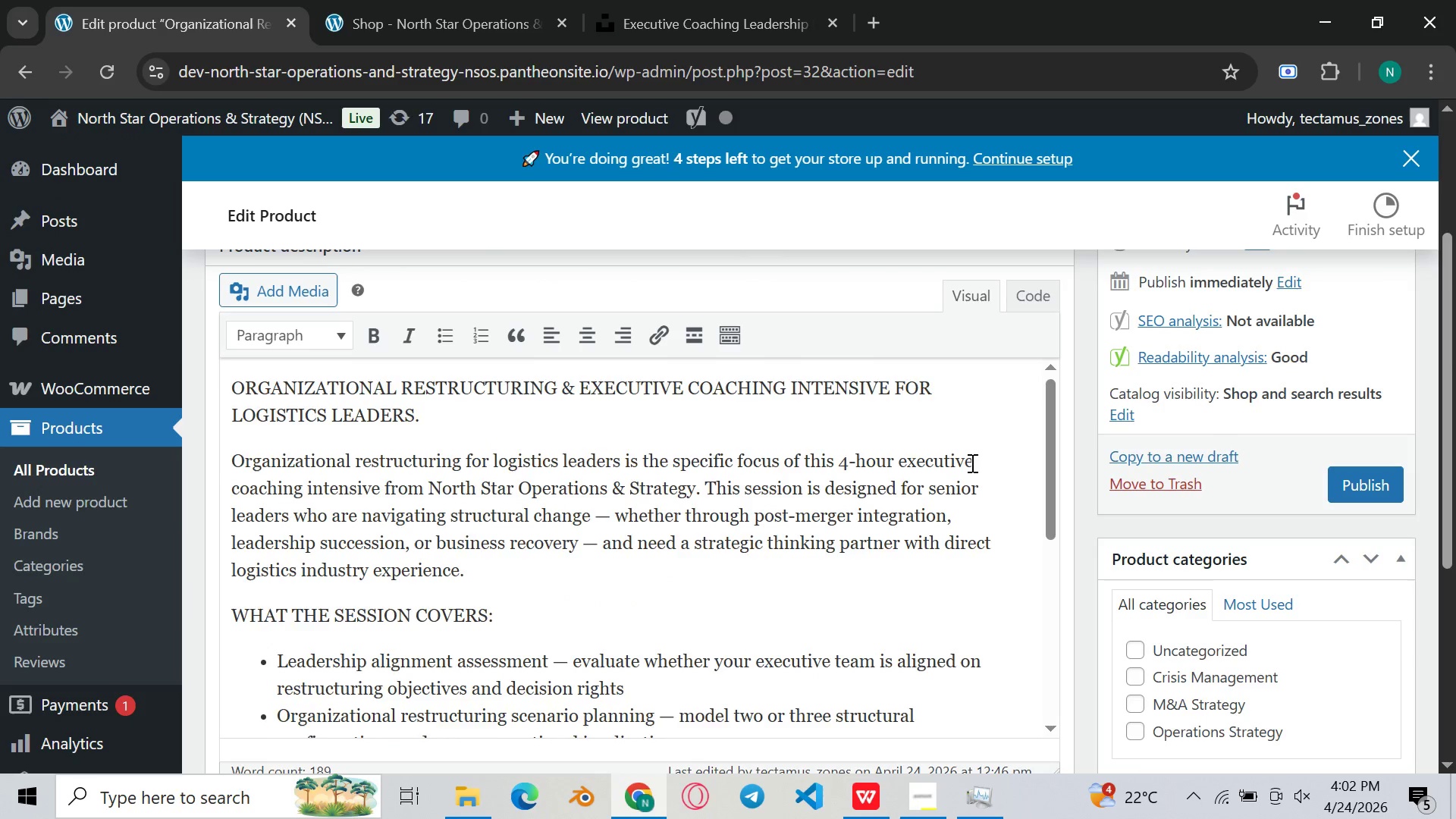 
scroll: coordinate [680, 717], scroll_direction: down, amount: 10.0
 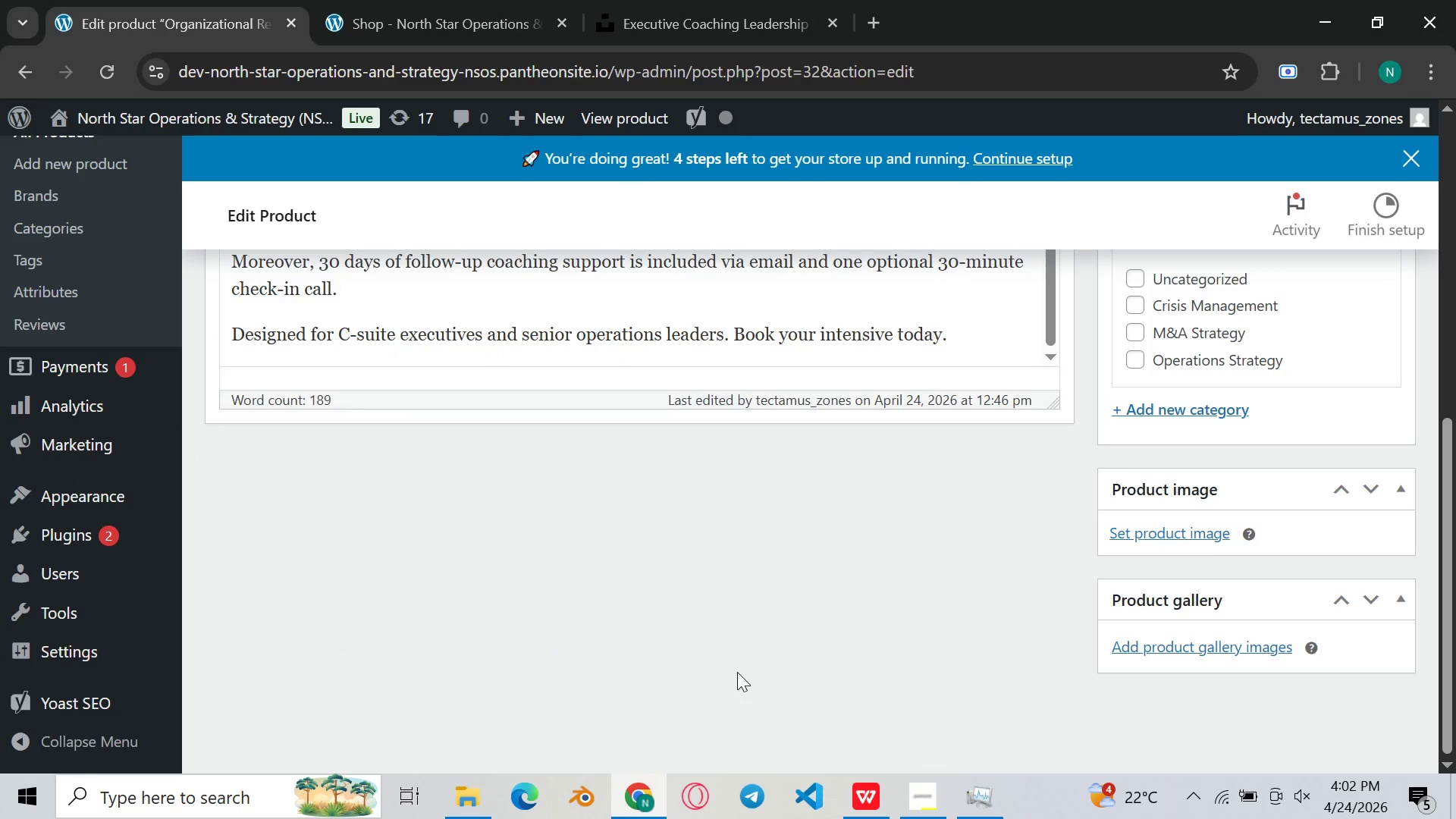 
scroll: coordinate [1143, 380], scroll_direction: up, amount: 10.0
 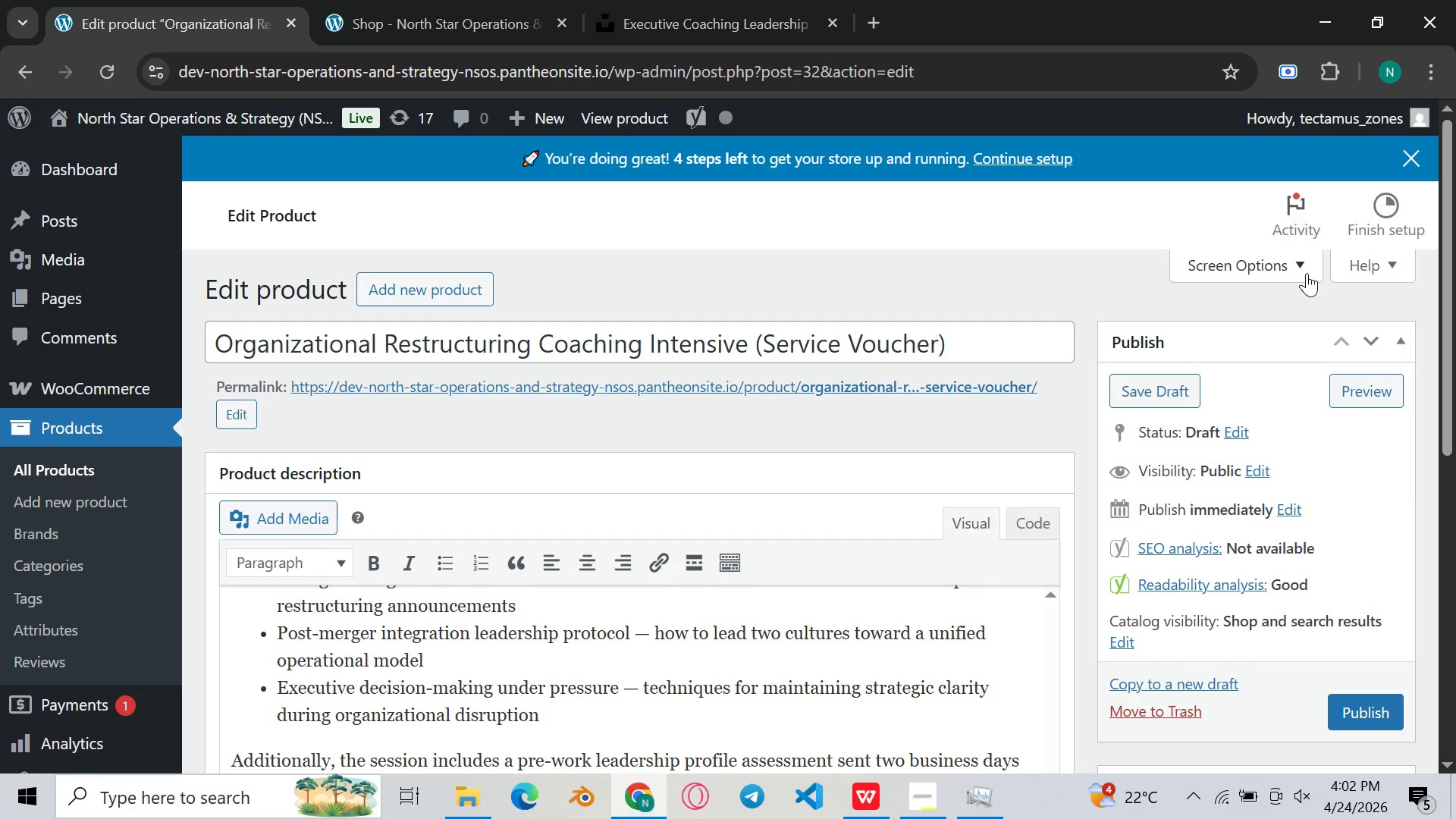 
left_click([1307, 273])
 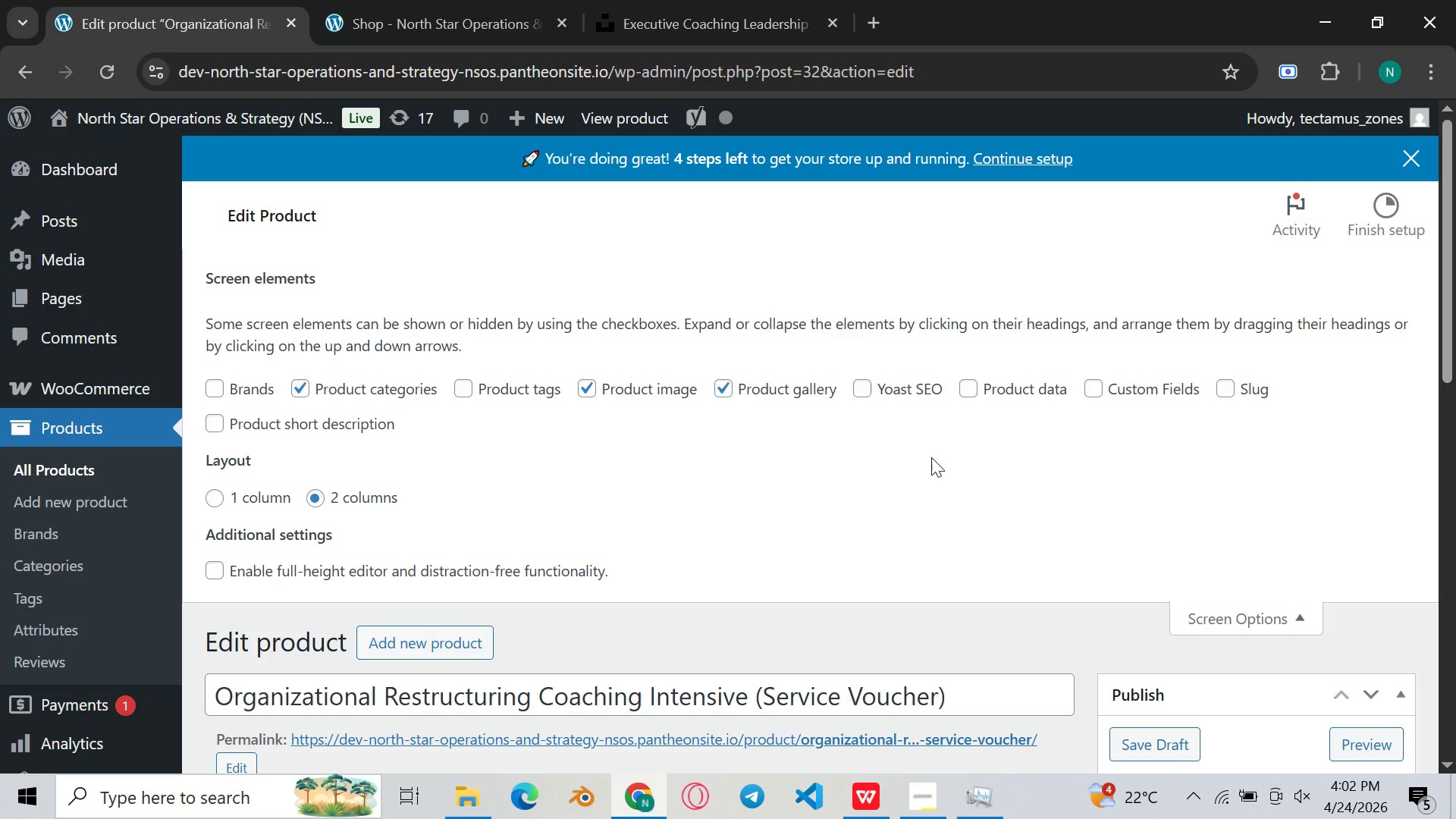 
wait(5.69)
 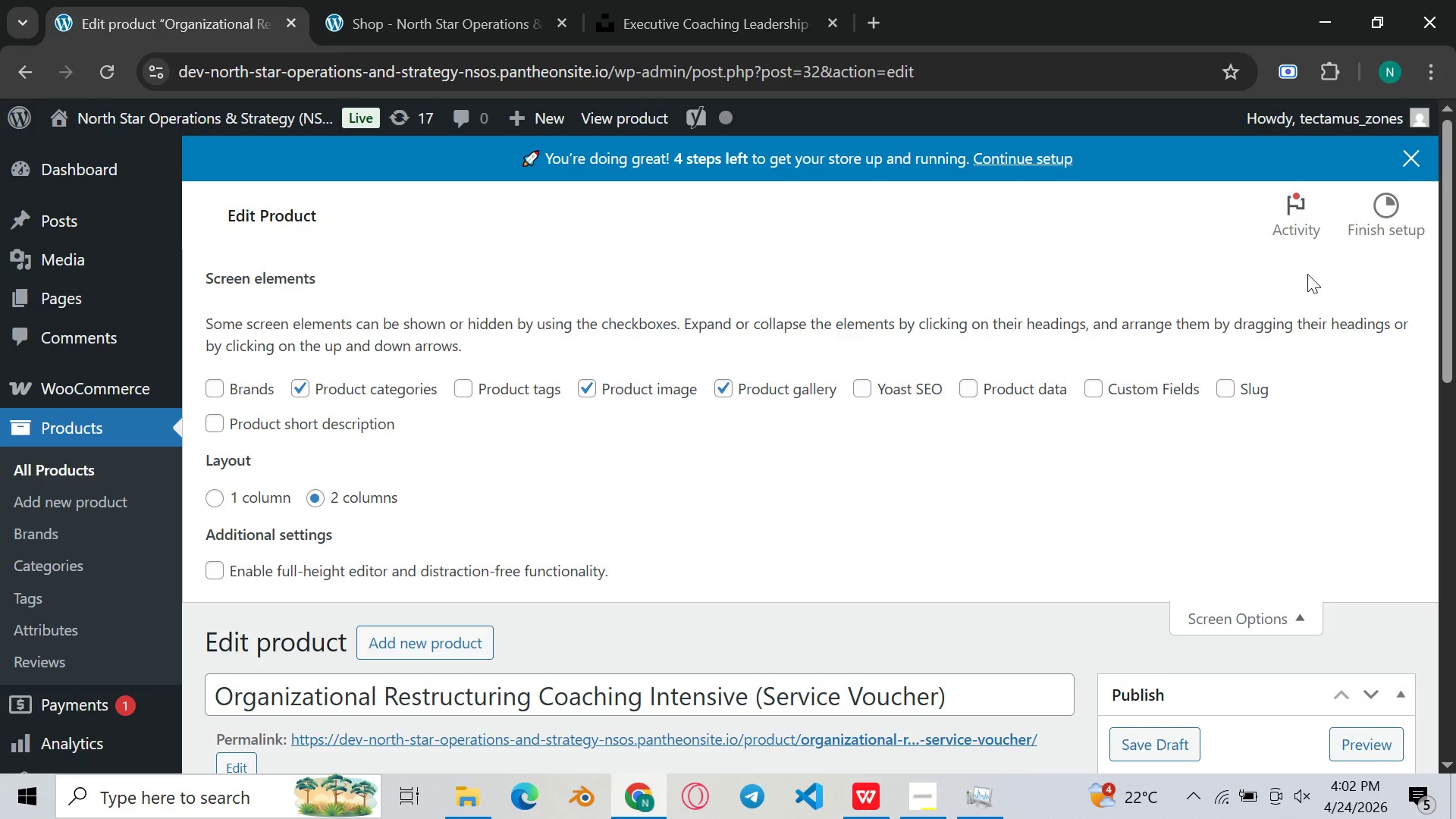 
left_click([865, 392])
 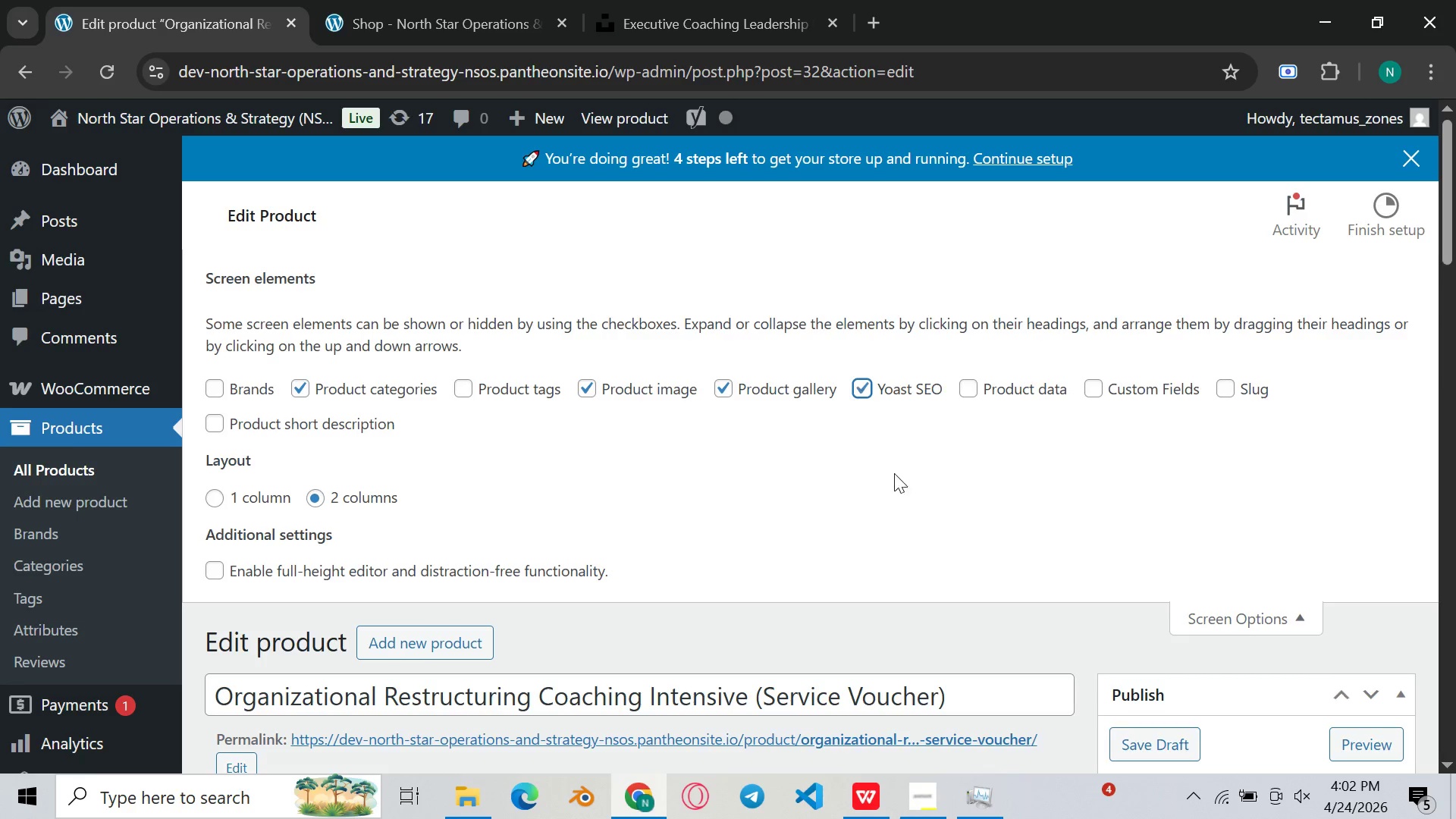 
scroll: coordinate [892, 486], scroll_direction: down, amount: 11.0
 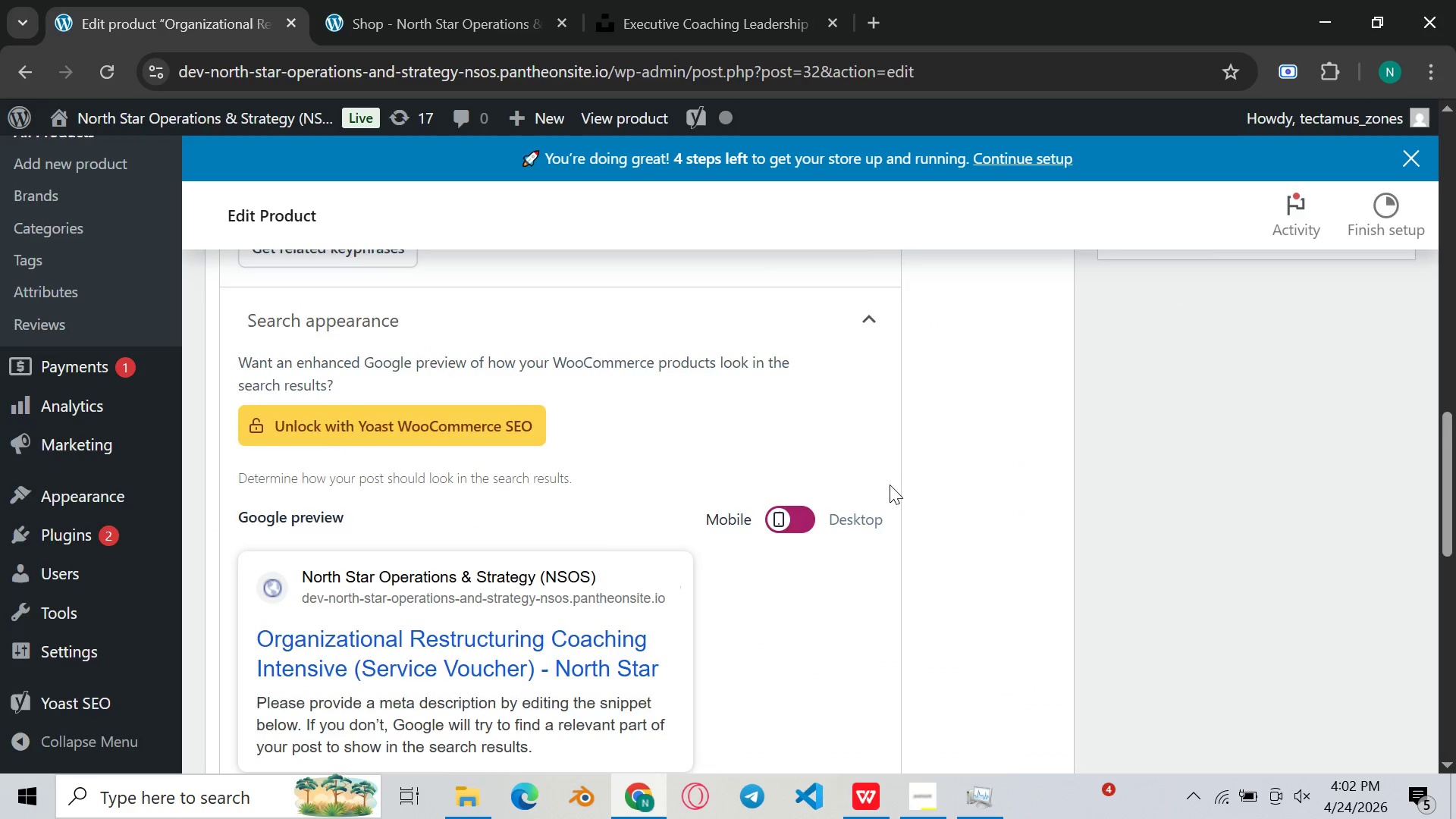 
scroll: coordinate [872, 453], scroll_direction: up, amount: 4.0
 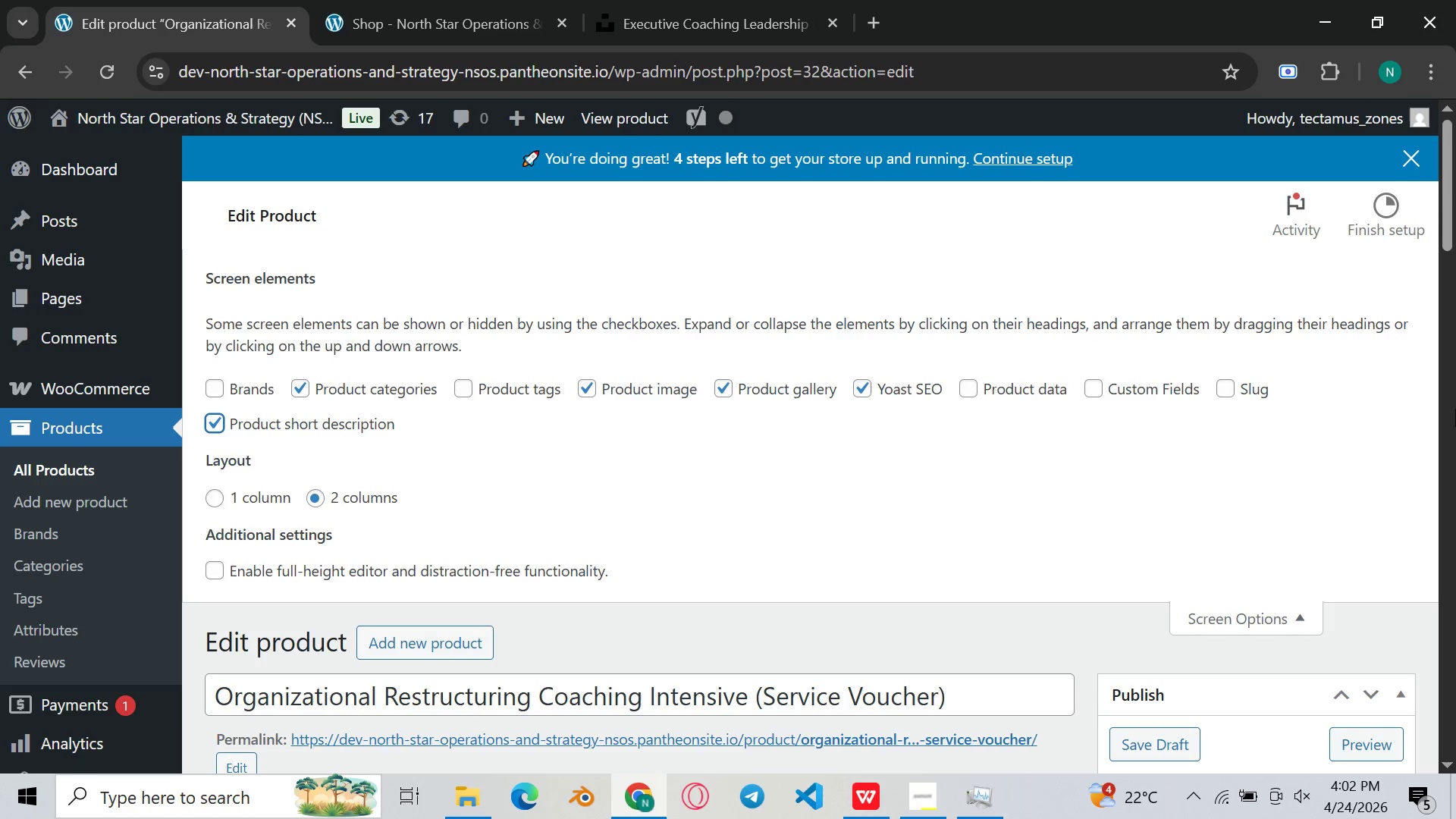 
wait(6.25)
 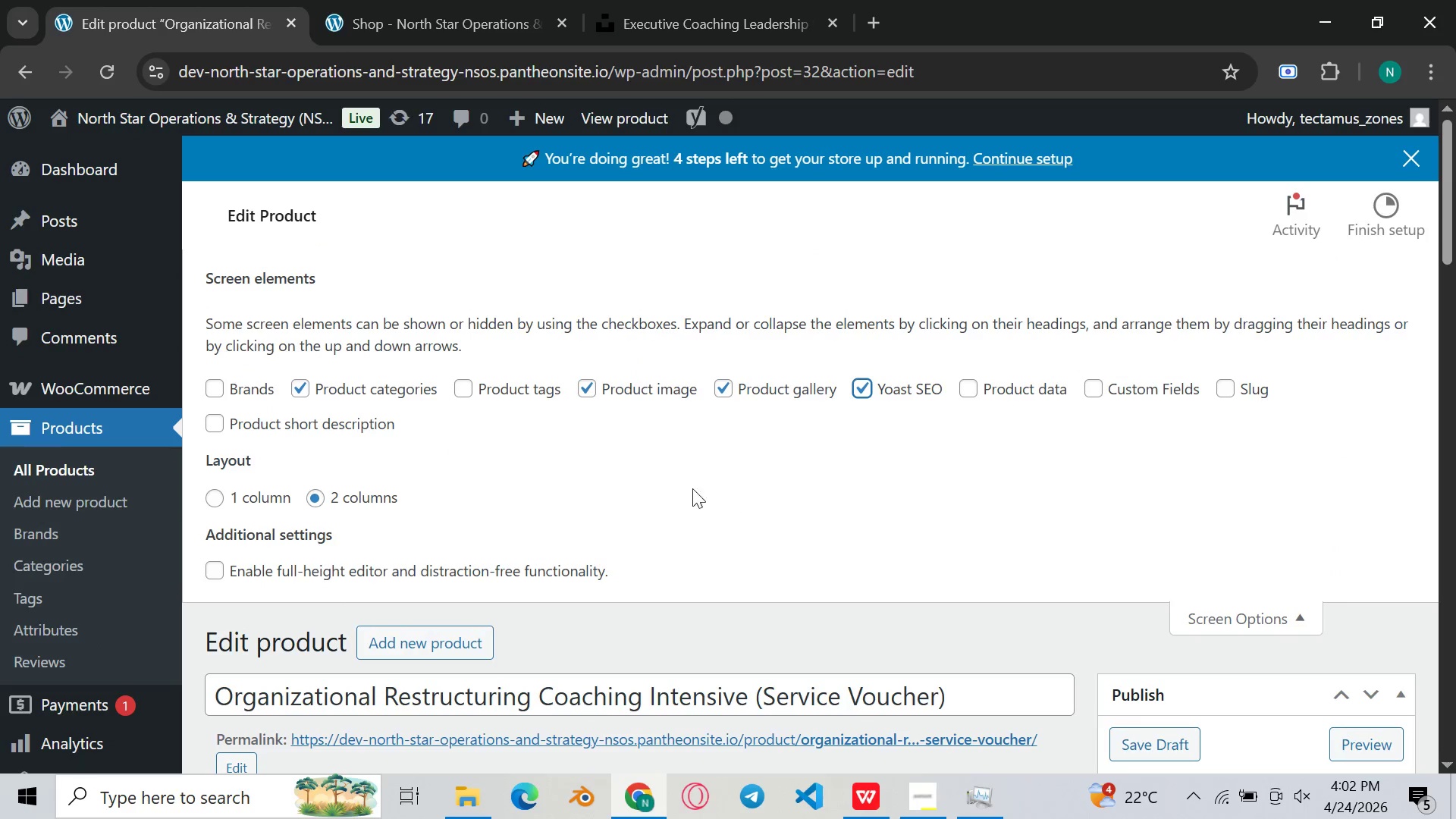 
left_click([1219, 382])
 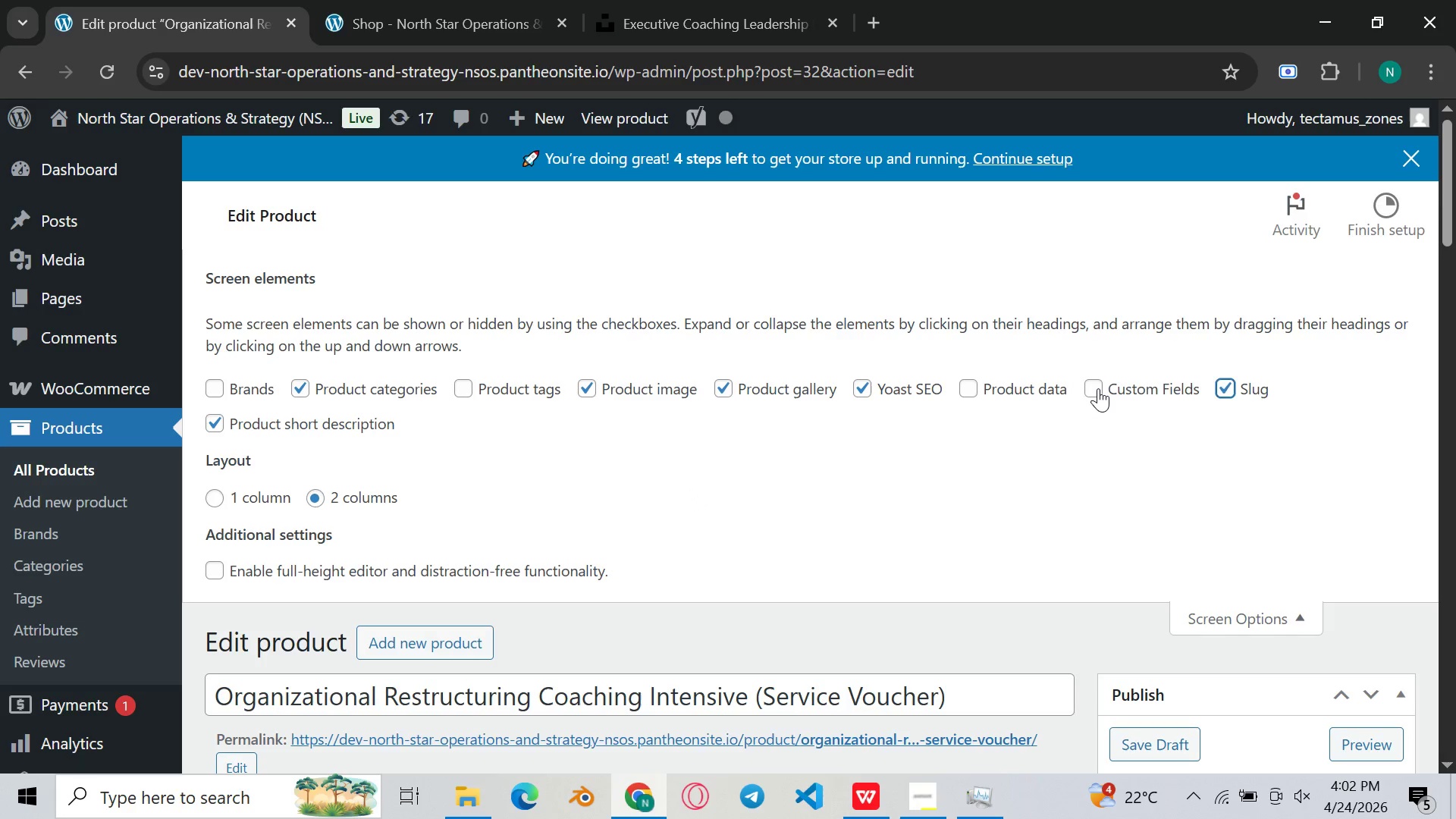 
left_click([1098, 388])
 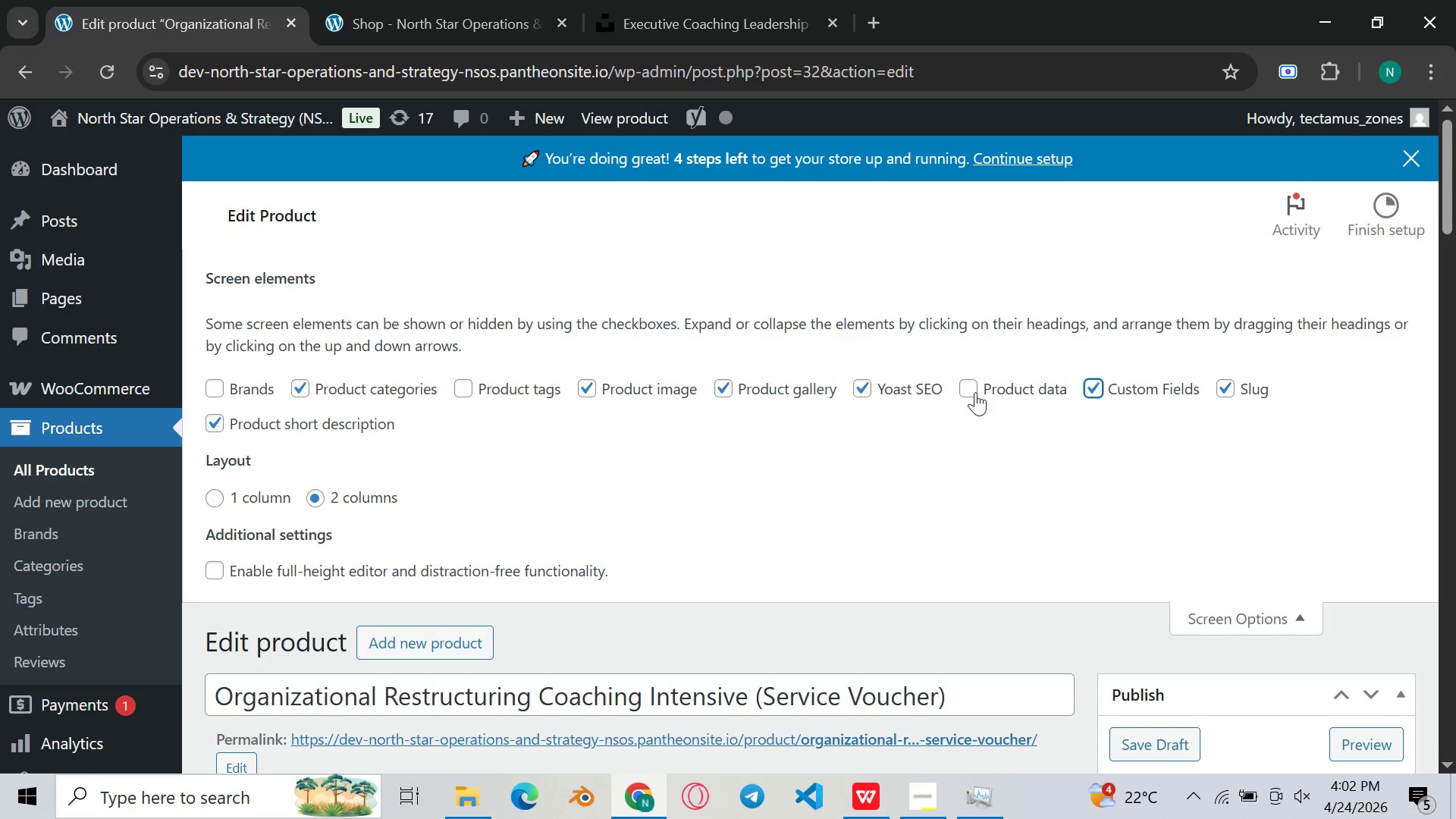 
left_click([962, 375])
 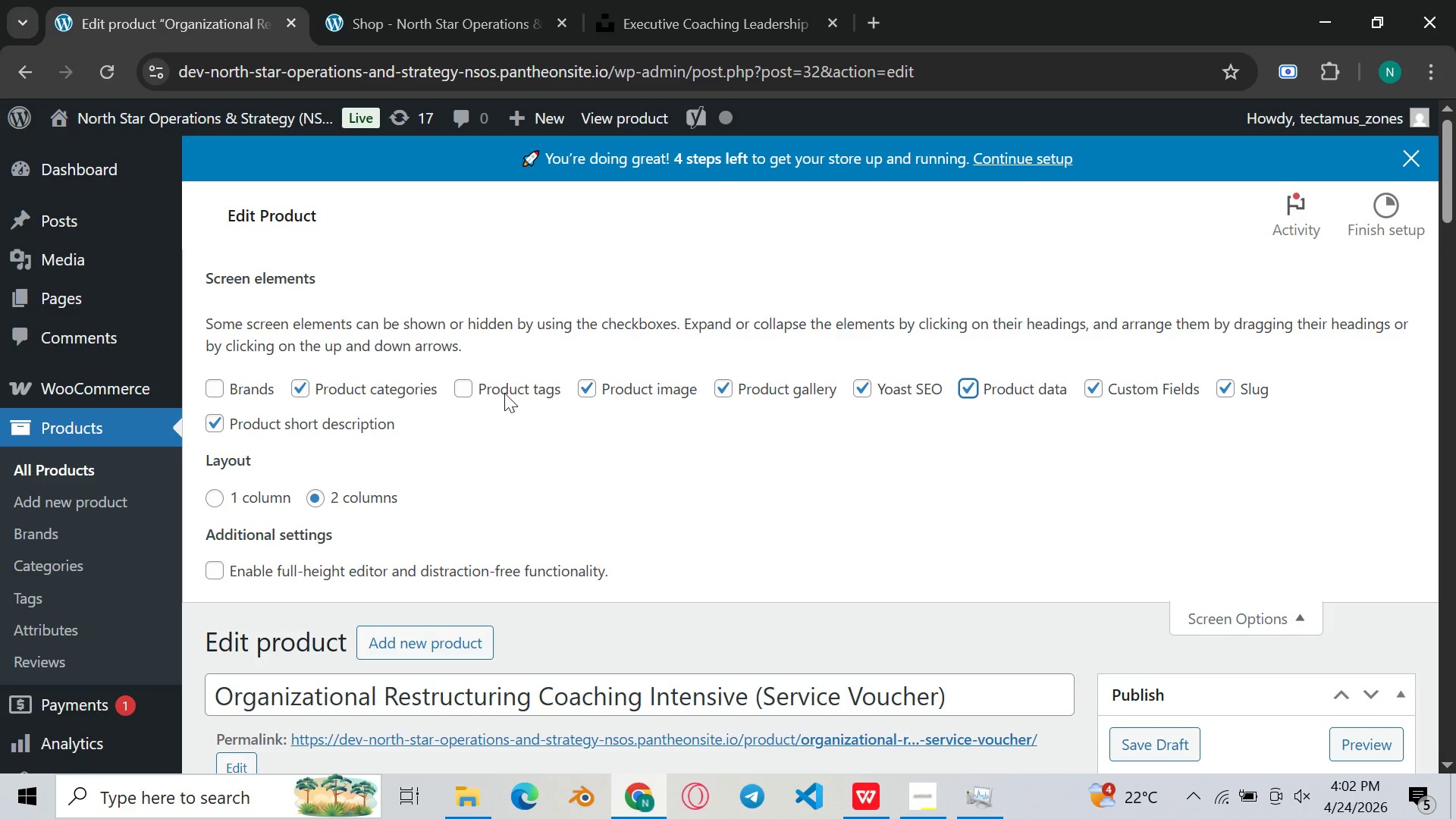 
left_click([477, 389])
 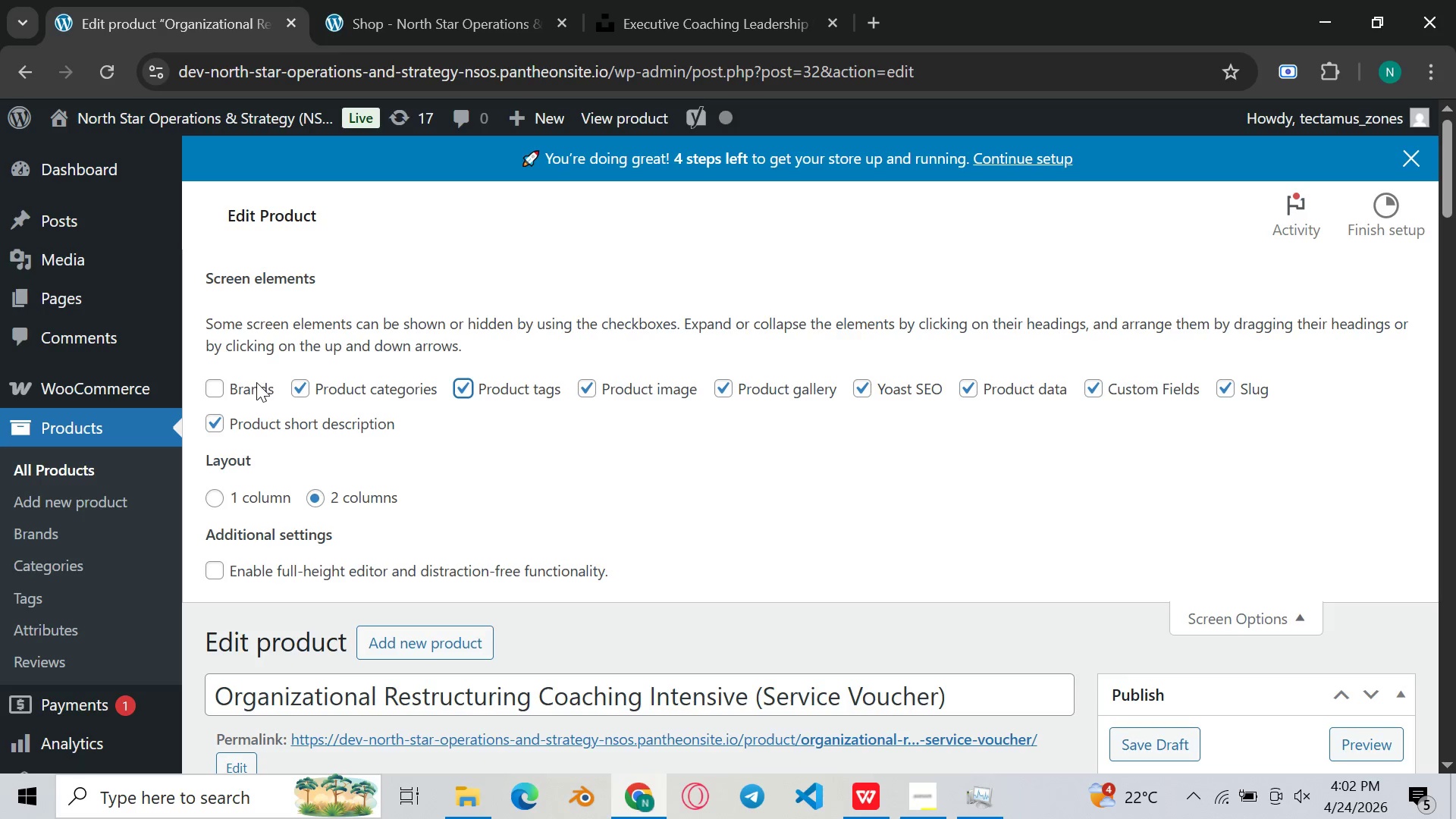 
left_click([255, 383])
 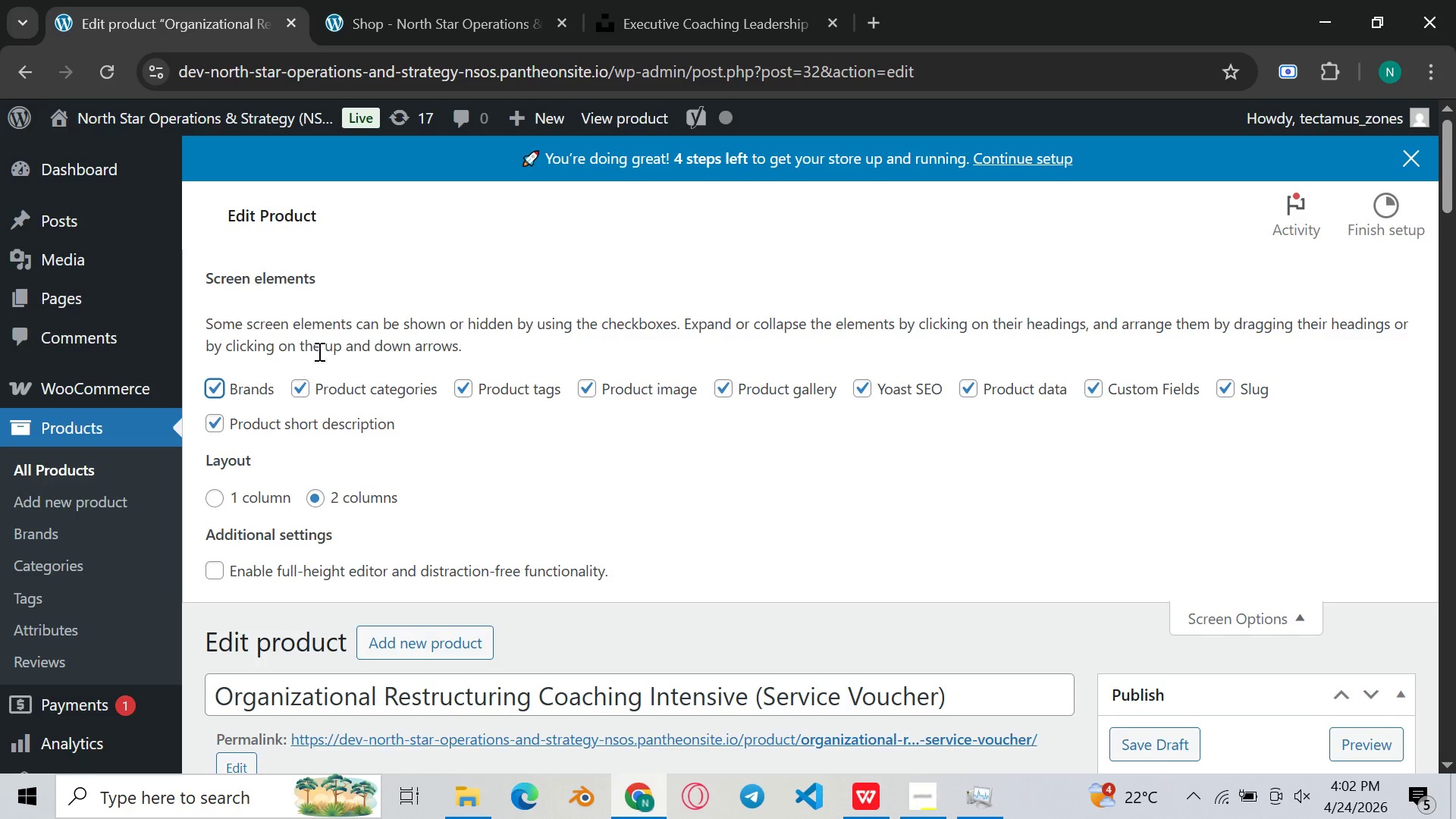 
scroll: coordinate [902, 462], scroll_direction: down, amount: 16.0
 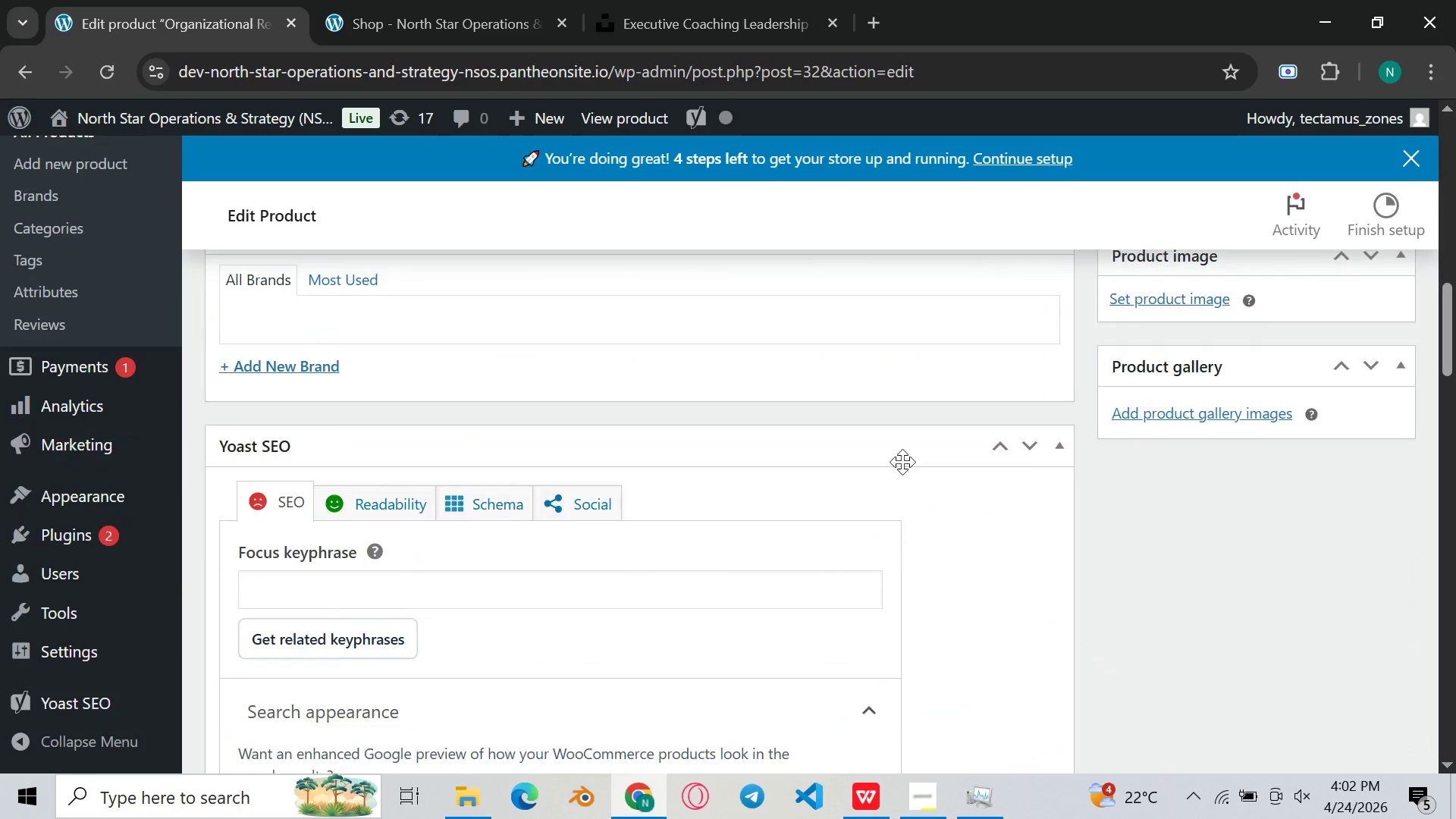 
scroll: coordinate [902, 463], scroll_direction: up, amount: 8.0
 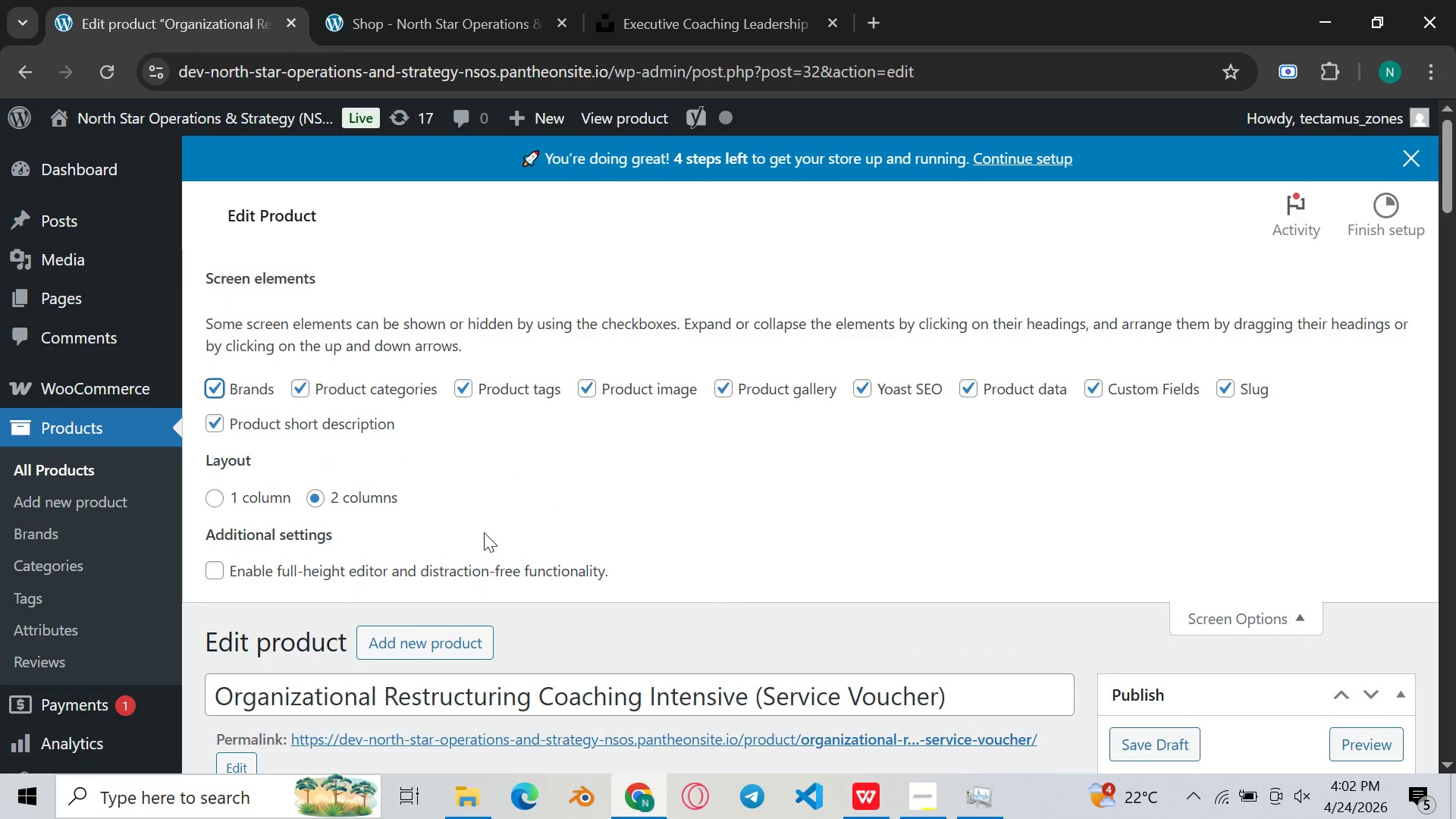 
left_click([548, 569])
 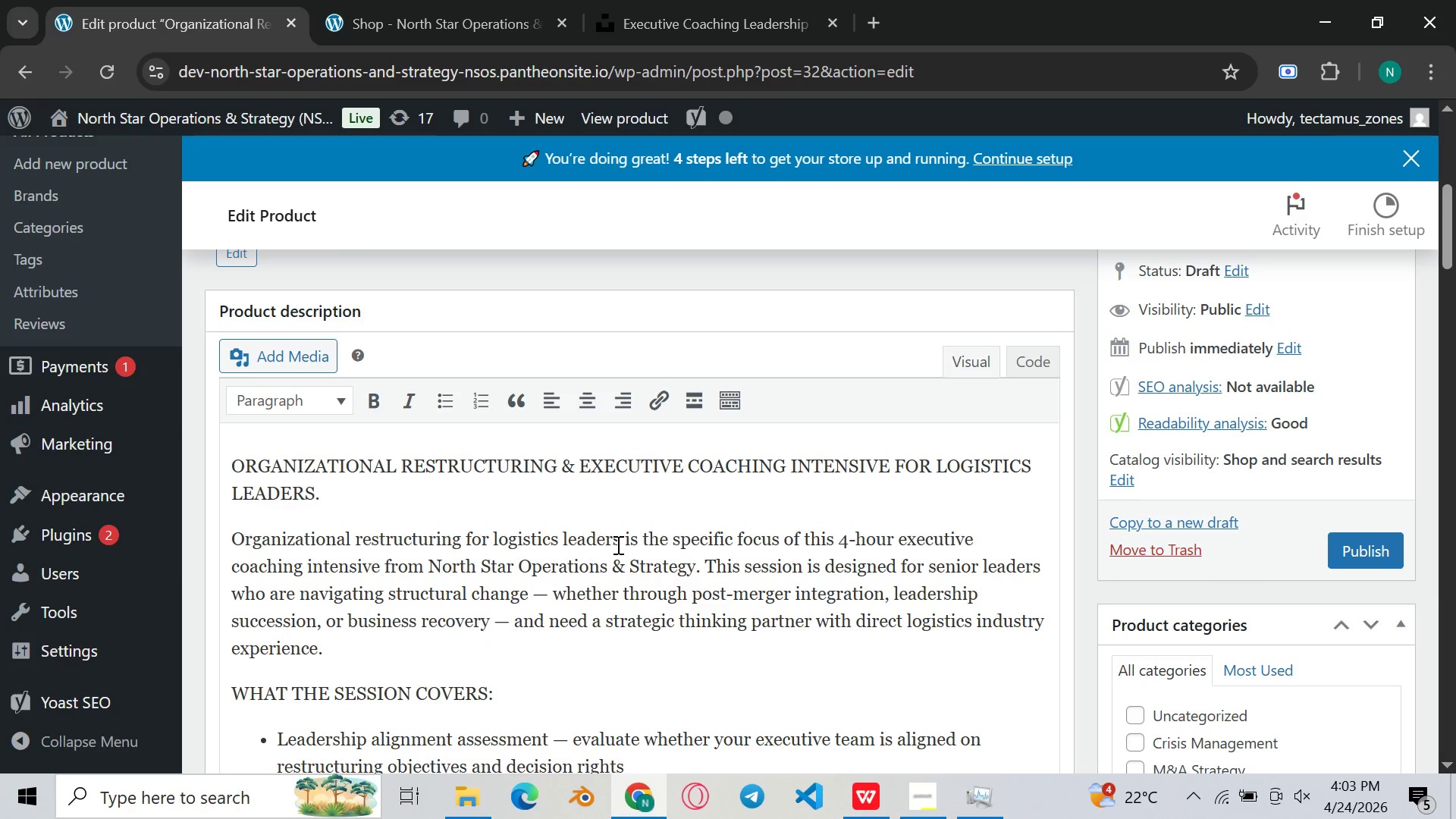 
scroll: coordinate [956, 540], scroll_direction: down, amount: 53.0
 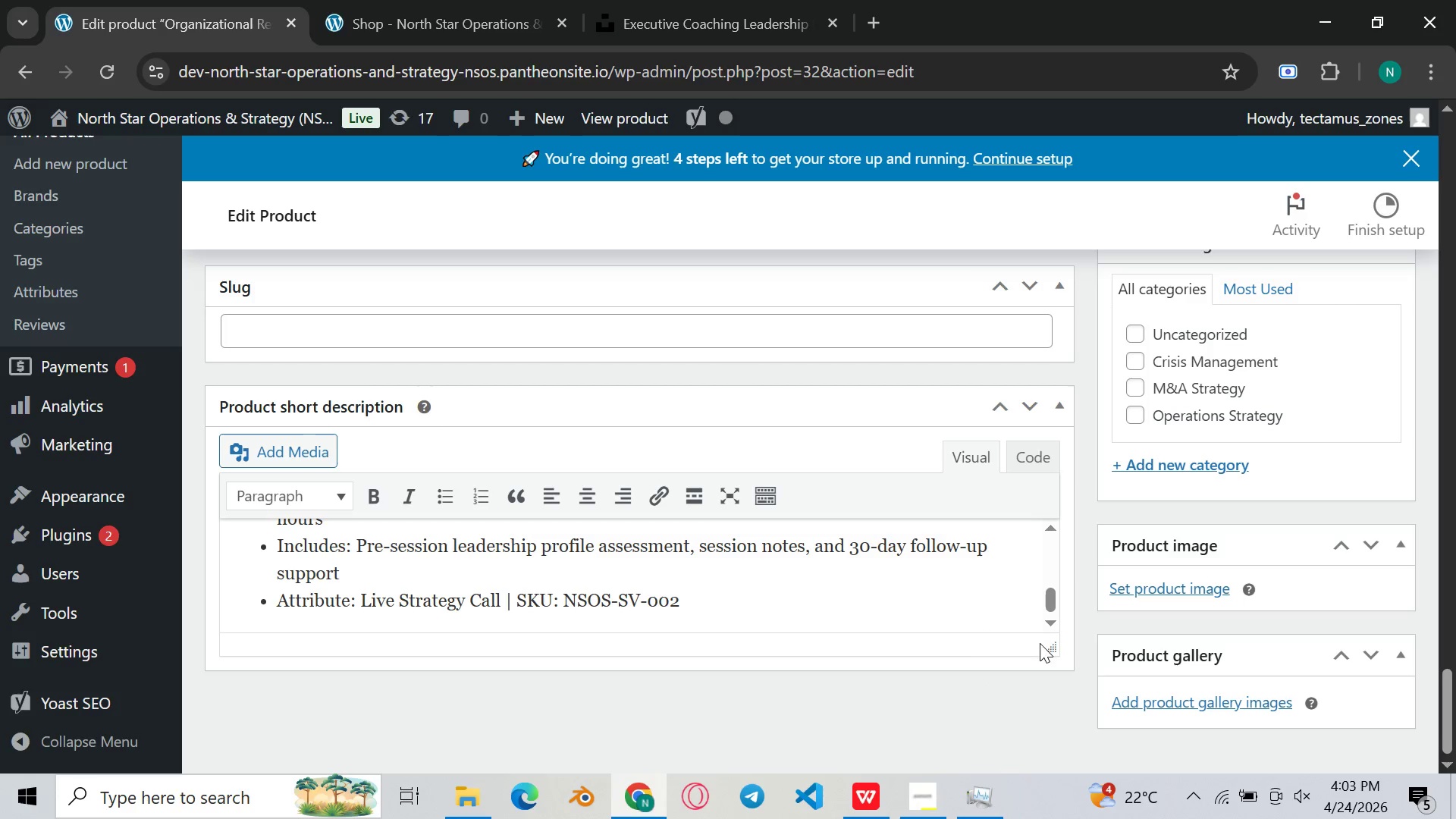 
left_click_drag(start_coordinate=[1052, 655], to_coordinate=[1088, 808])
 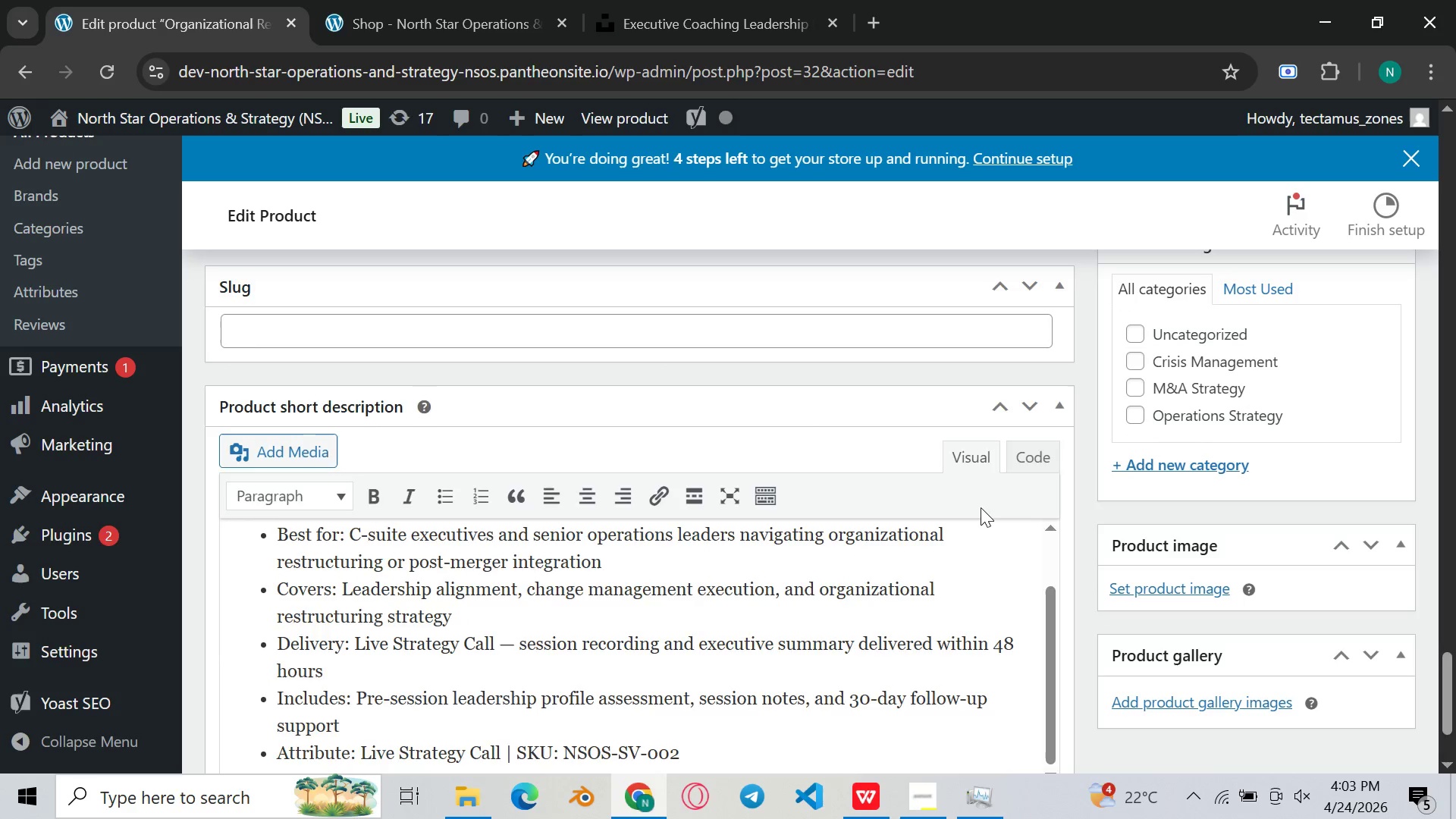 
scroll: coordinate [642, 313], scroll_direction: up, amount: 36.0
 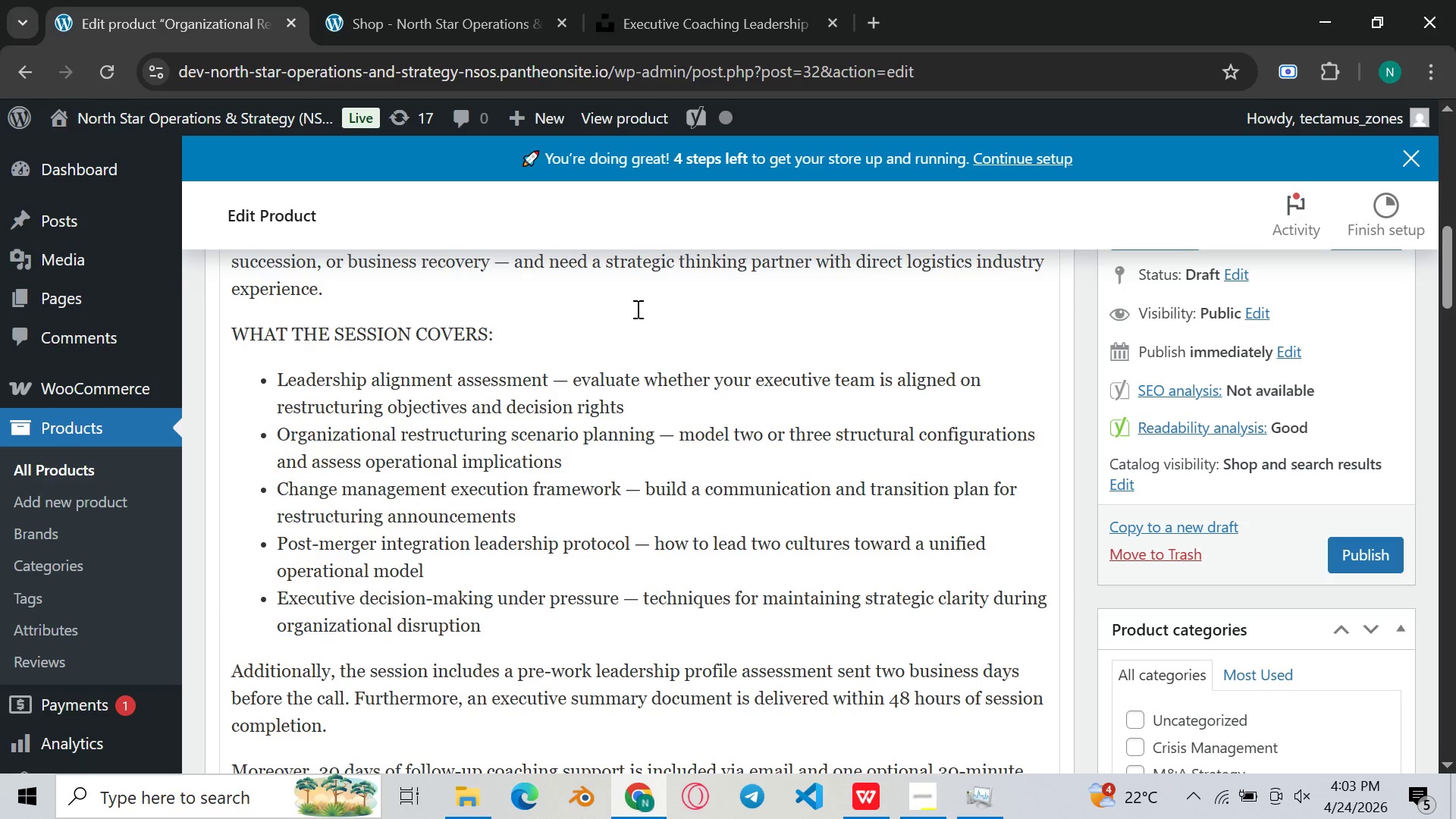 
scroll: coordinate [624, 302], scroll_direction: down, amount: 6.0
 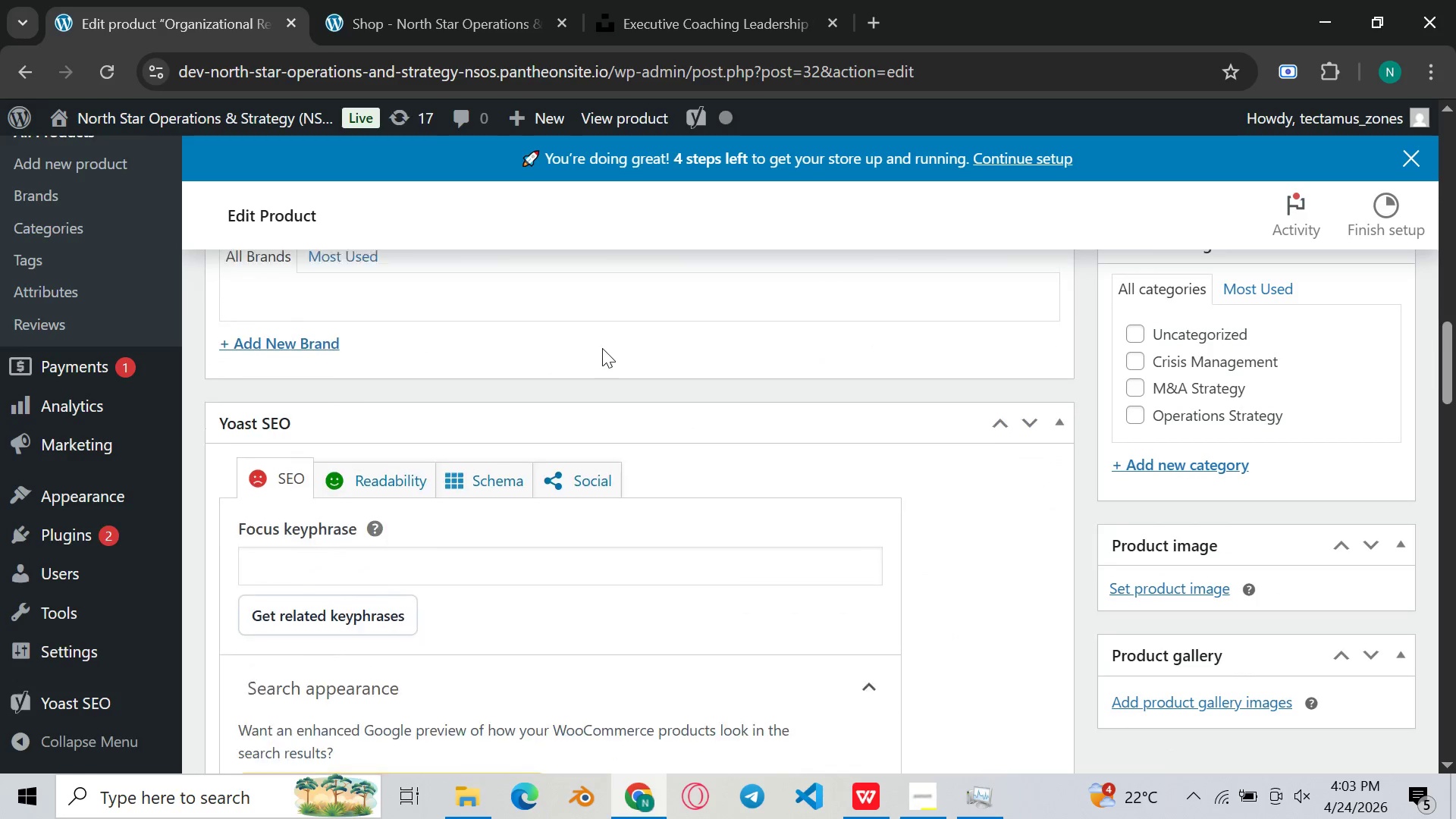 
scroll: coordinate [602, 348], scroll_direction: none, amount: 0.0
 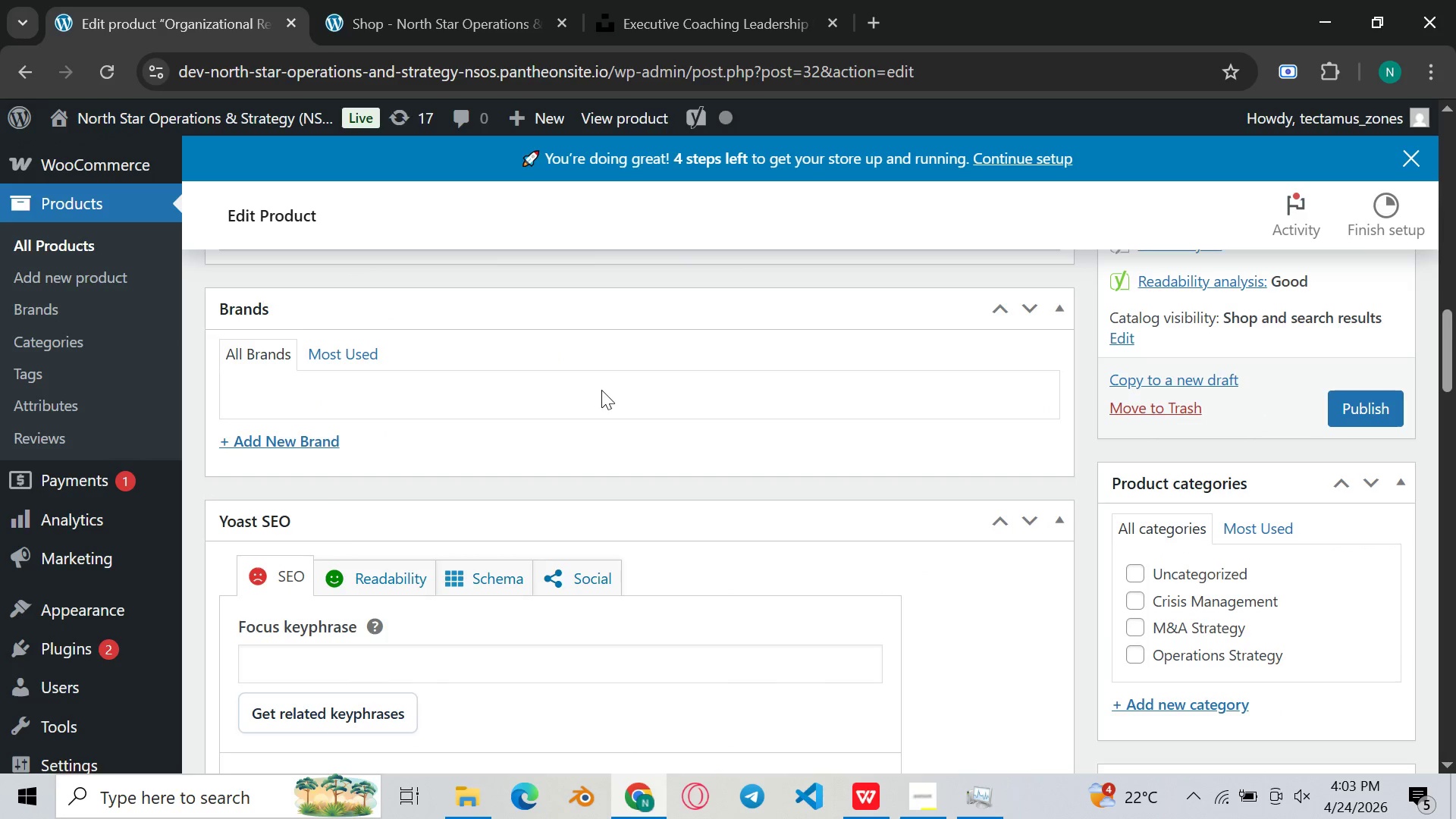 
left_click([601, 390])
 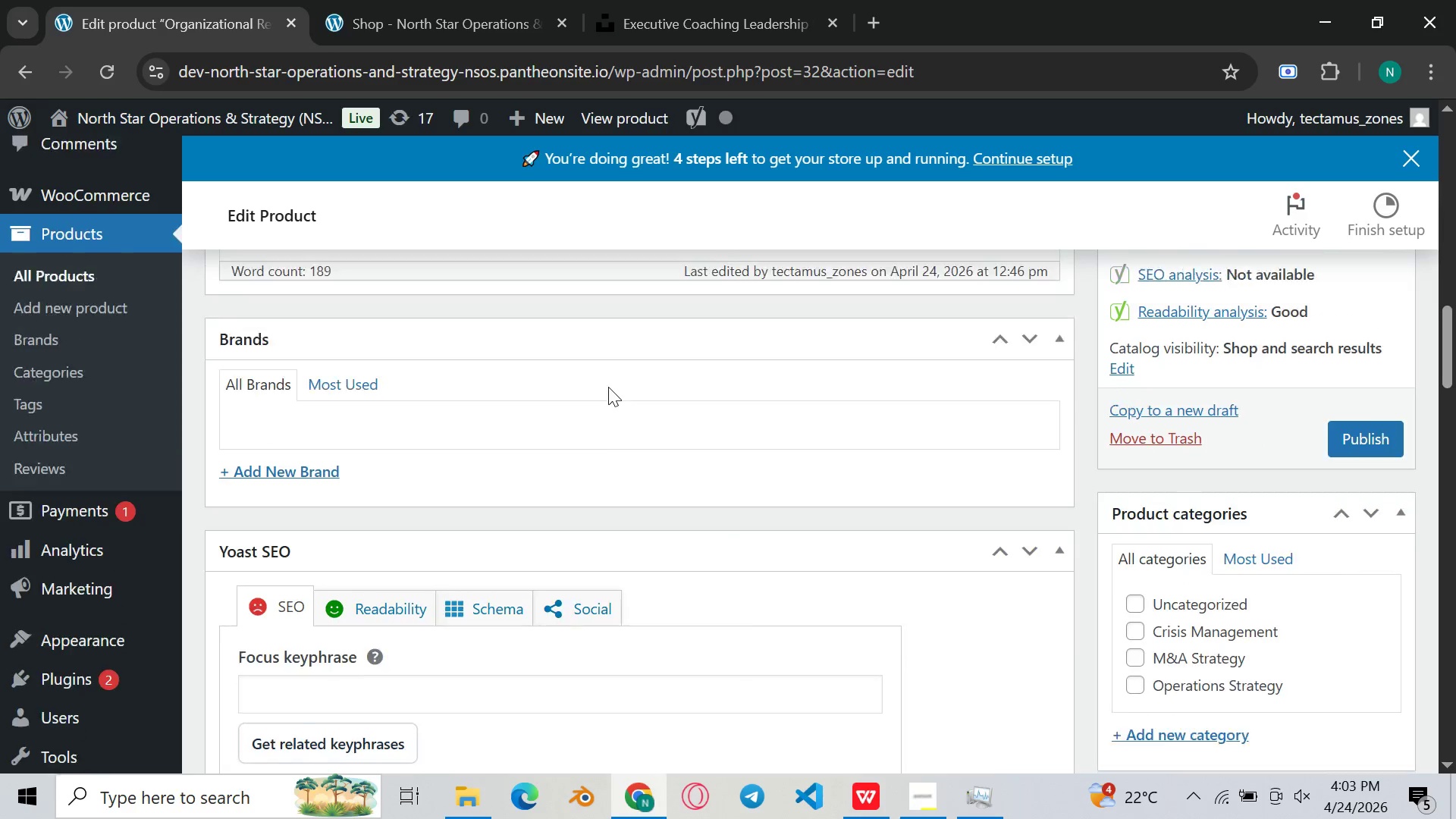 
scroll: coordinate [607, 385], scroll_direction: down, amount: 1.0
 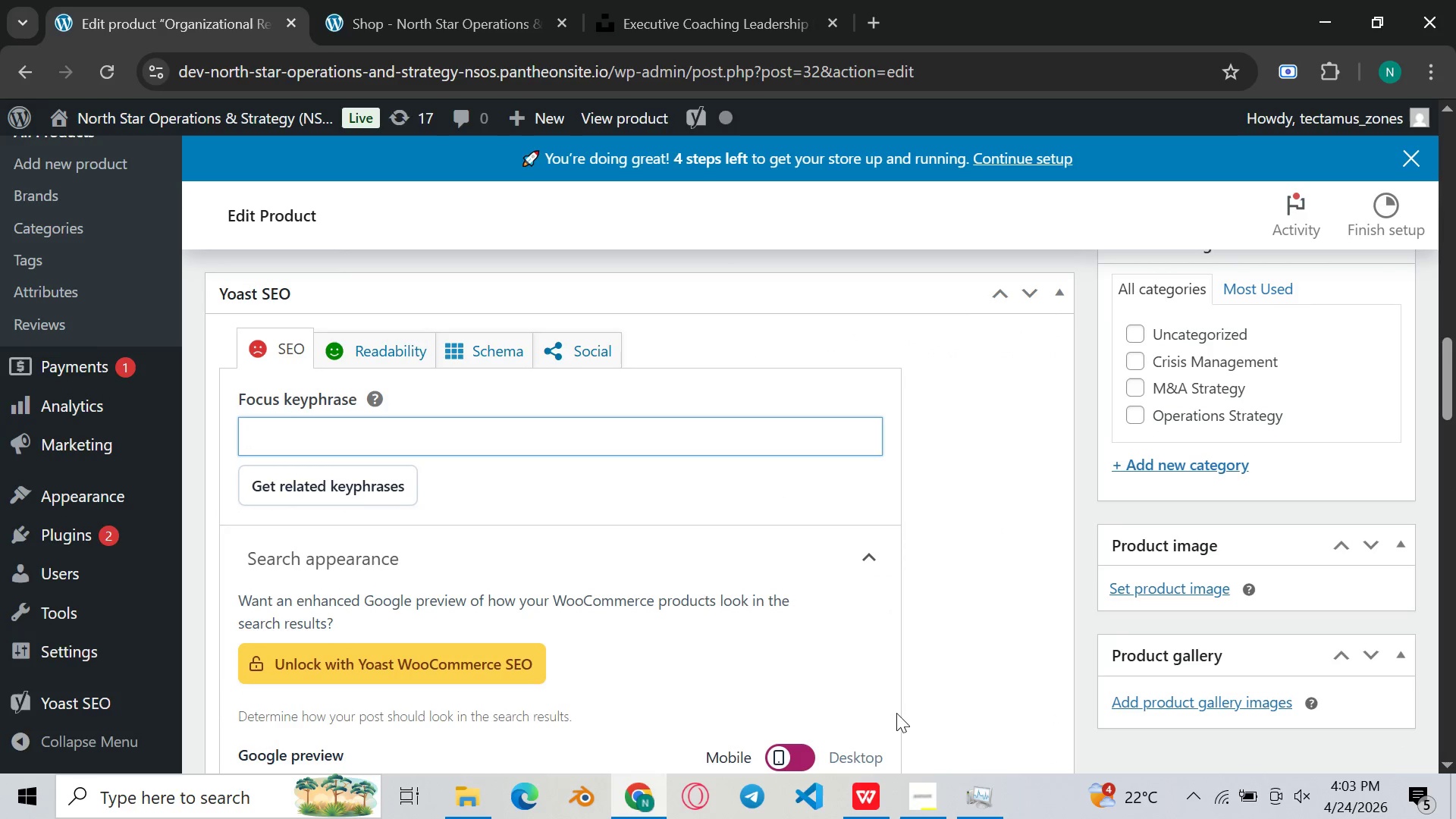 
left_click([885, 789])
 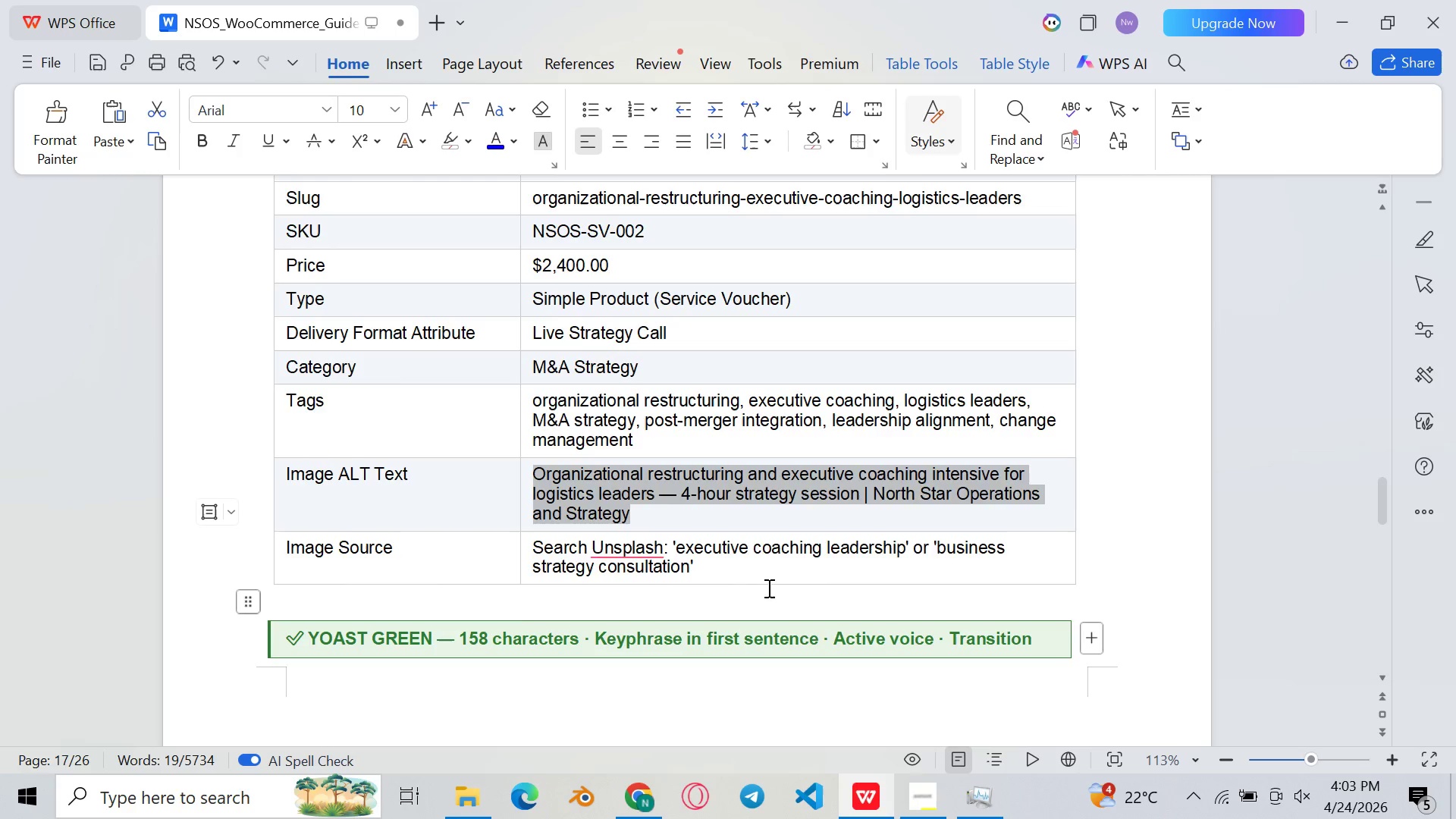 
scroll: coordinate [771, 582], scroll_direction: up, amount: 3.0
 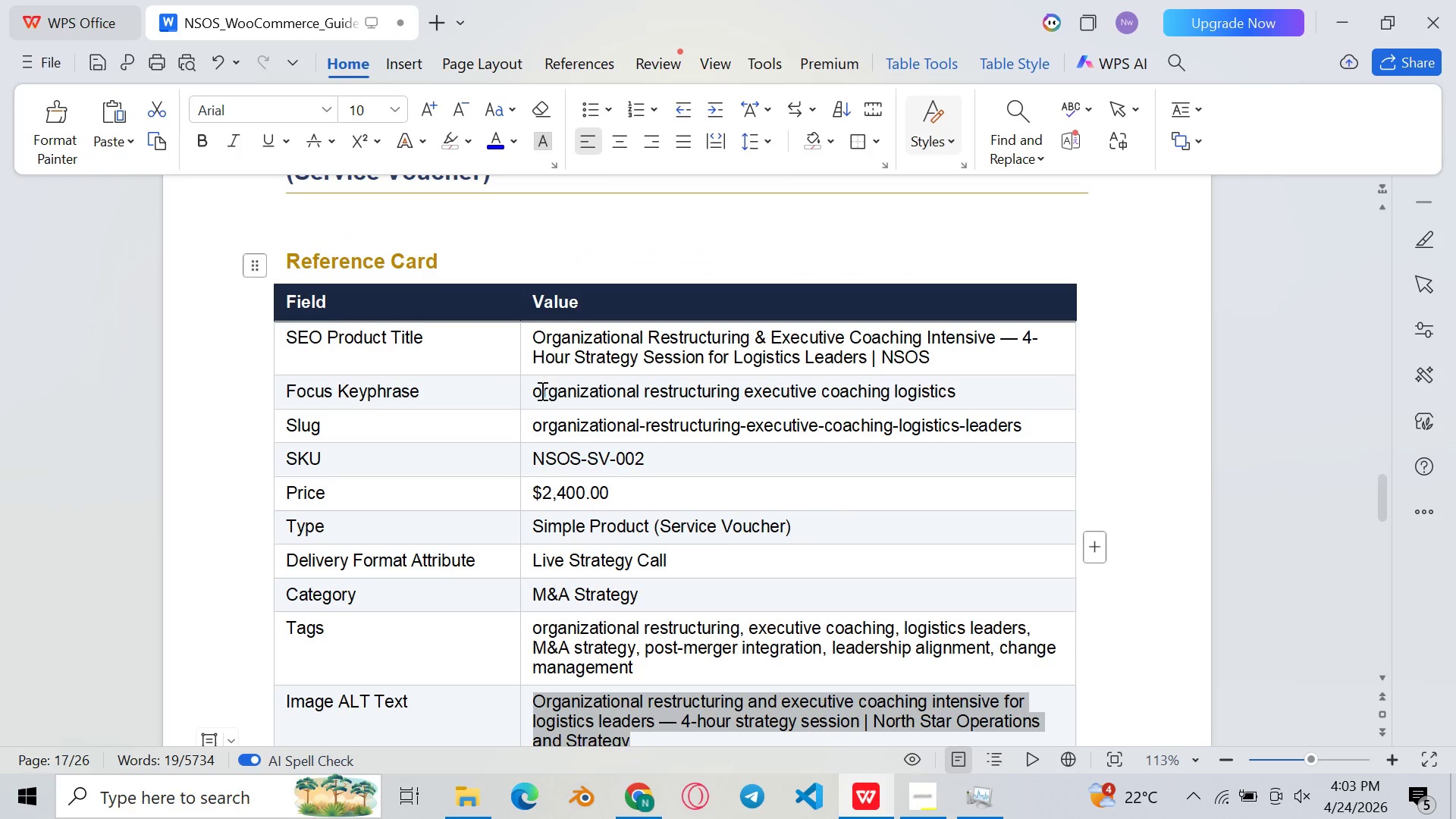 
left_click_drag(start_coordinate=[534, 391], to_coordinate=[966, 392])
 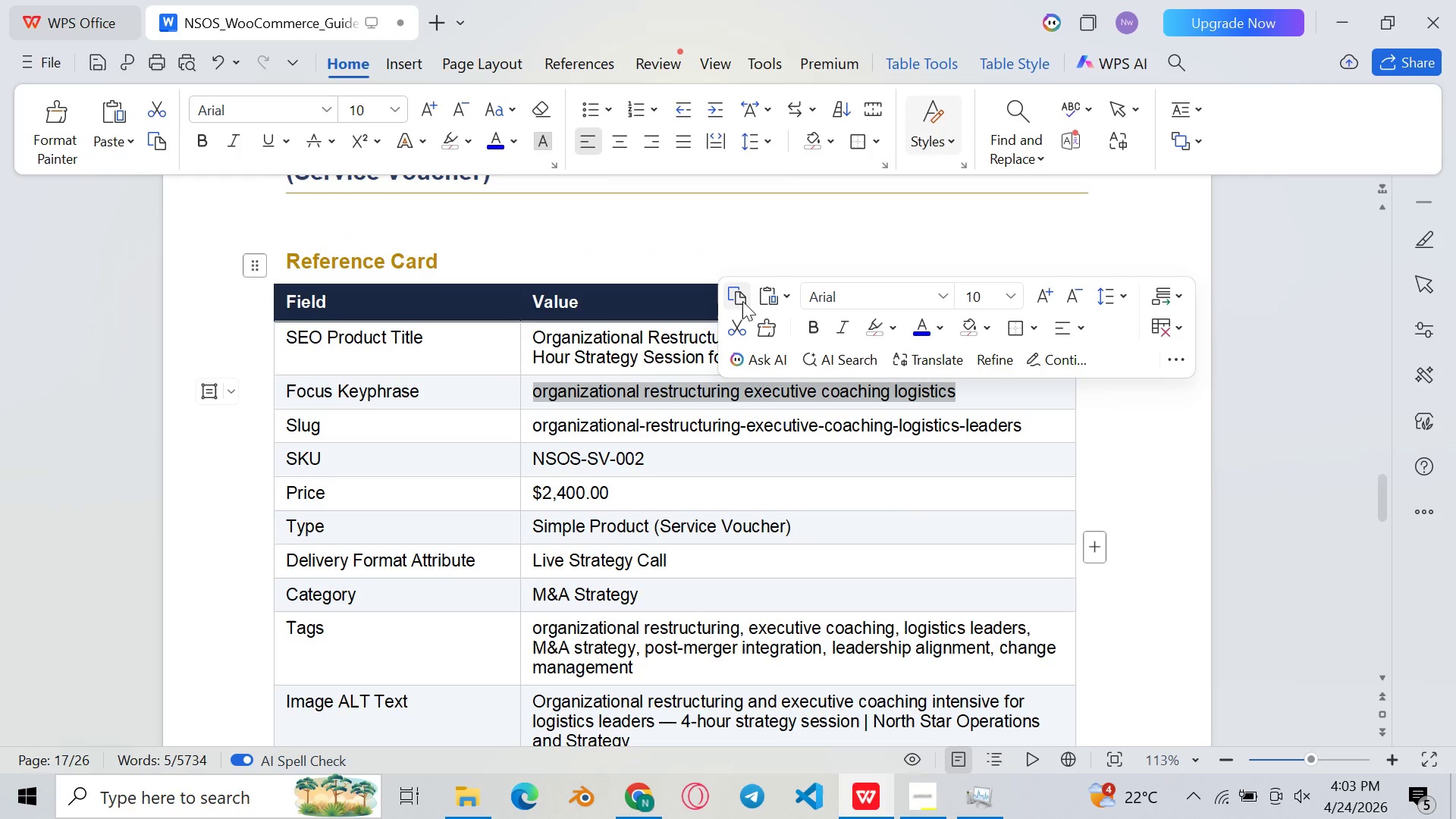 
left_click([739, 295])
 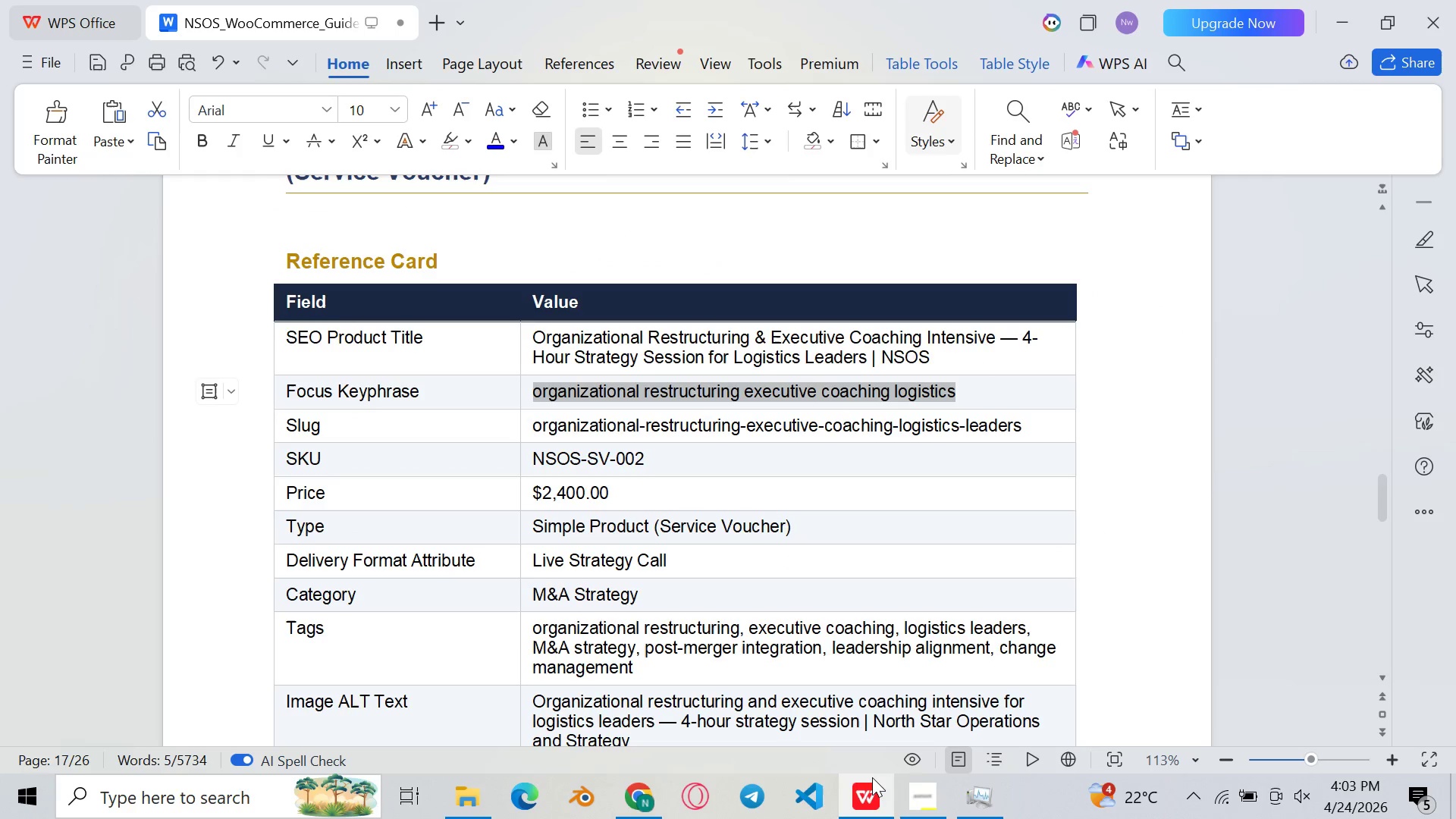 
left_click([872, 784])
 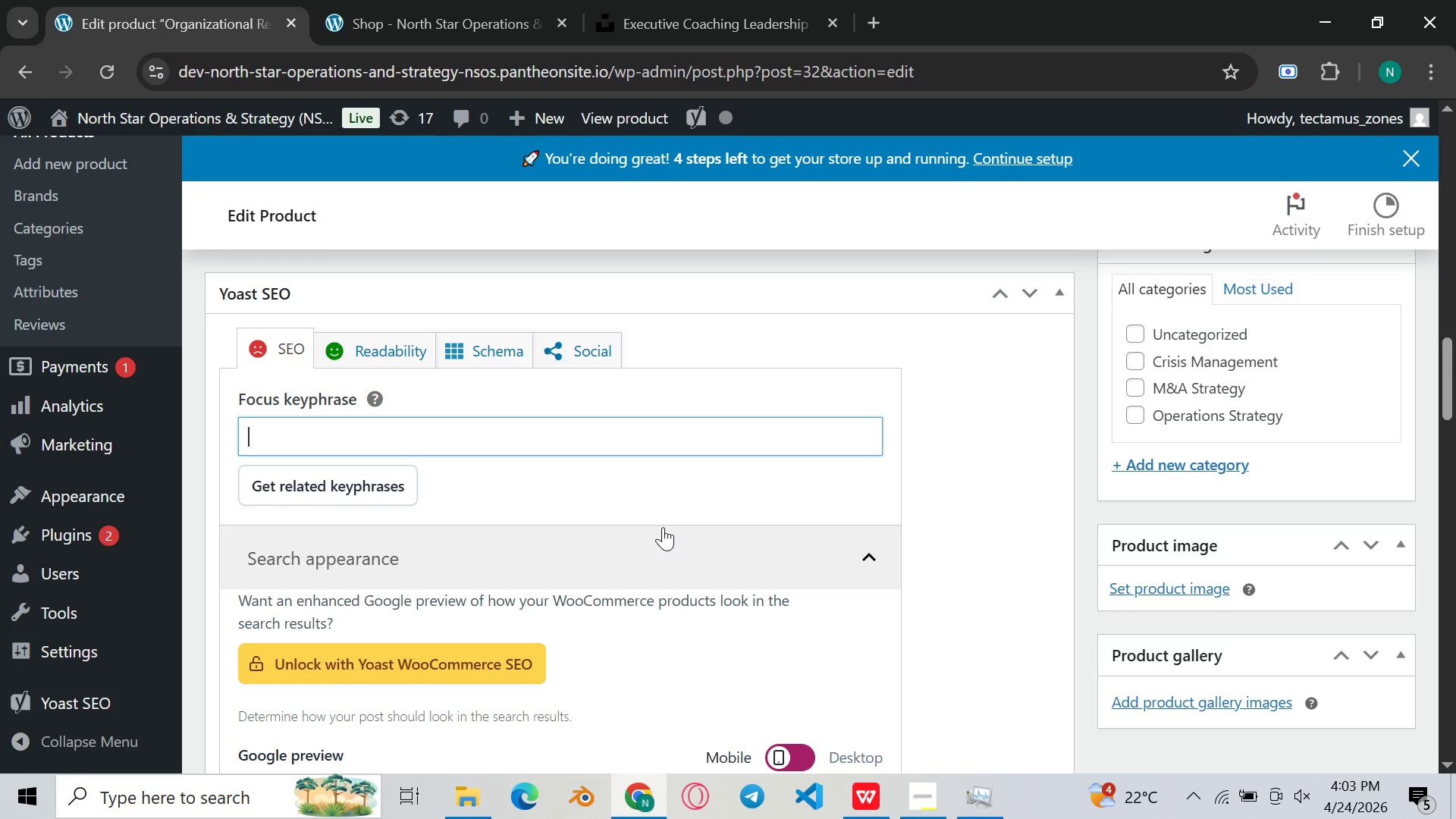 
key(Control+V)
 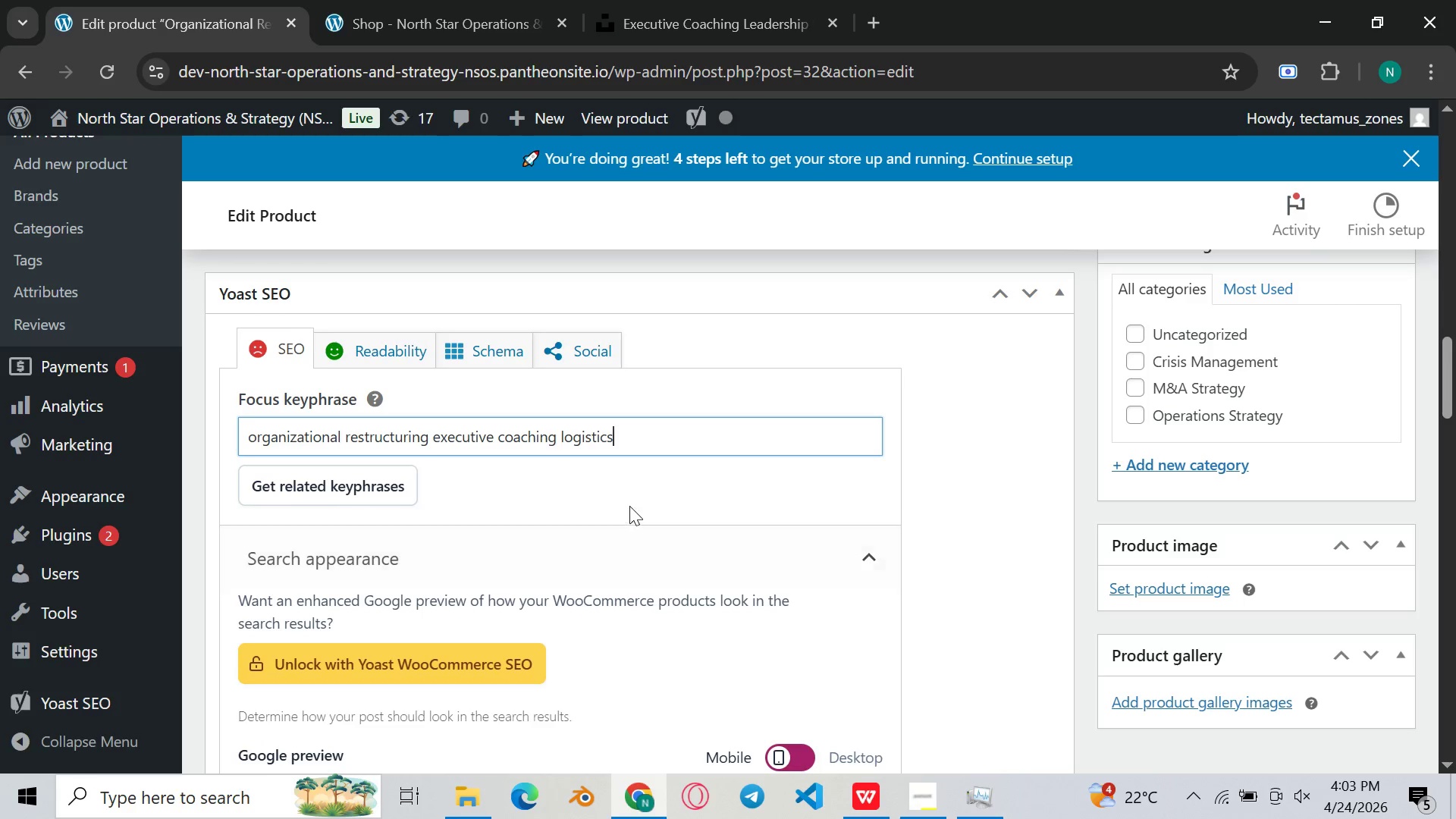 
scroll: coordinate [628, 505], scroll_direction: down, amount: 6.0
 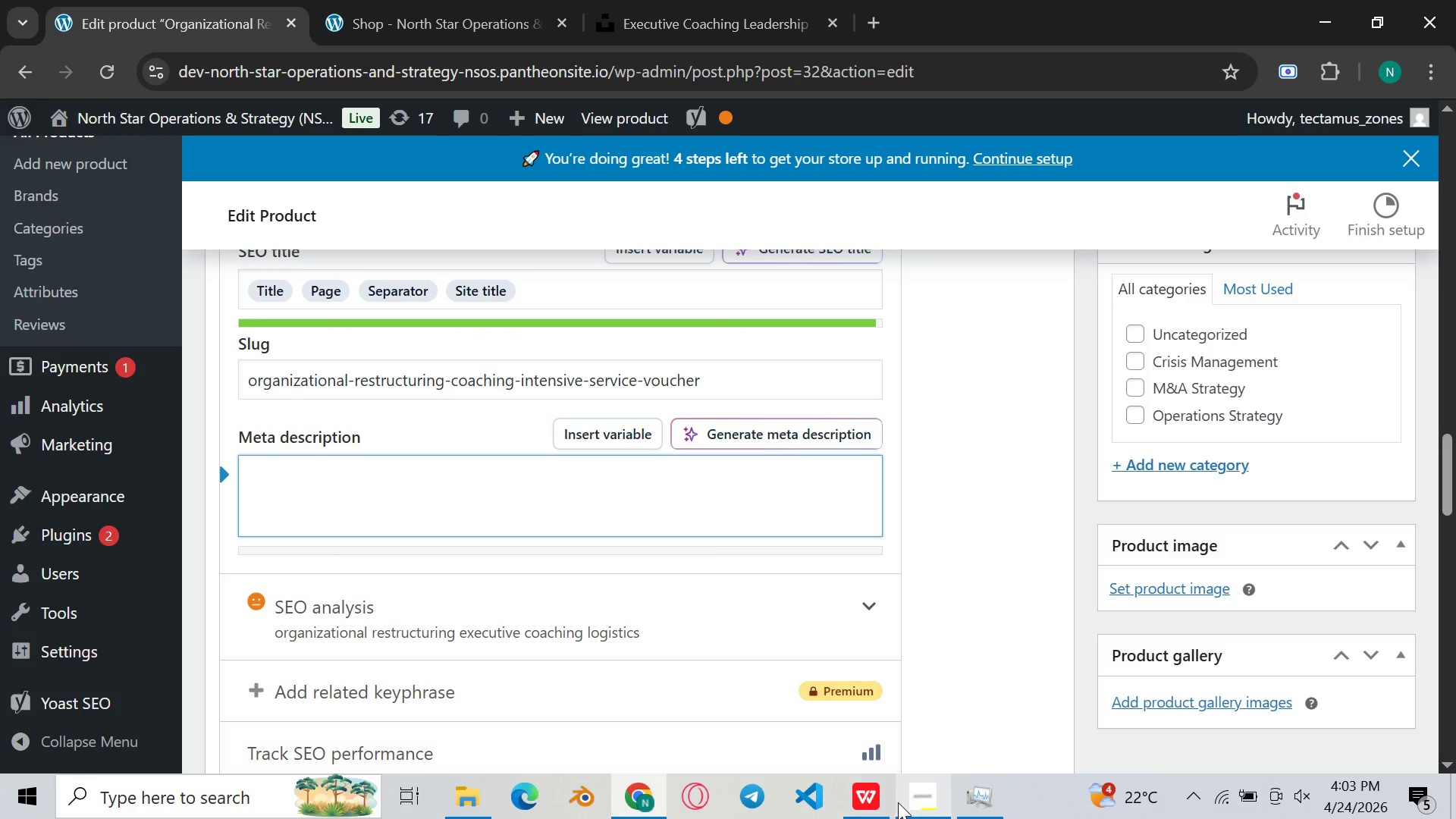 
left_click([882, 812])
 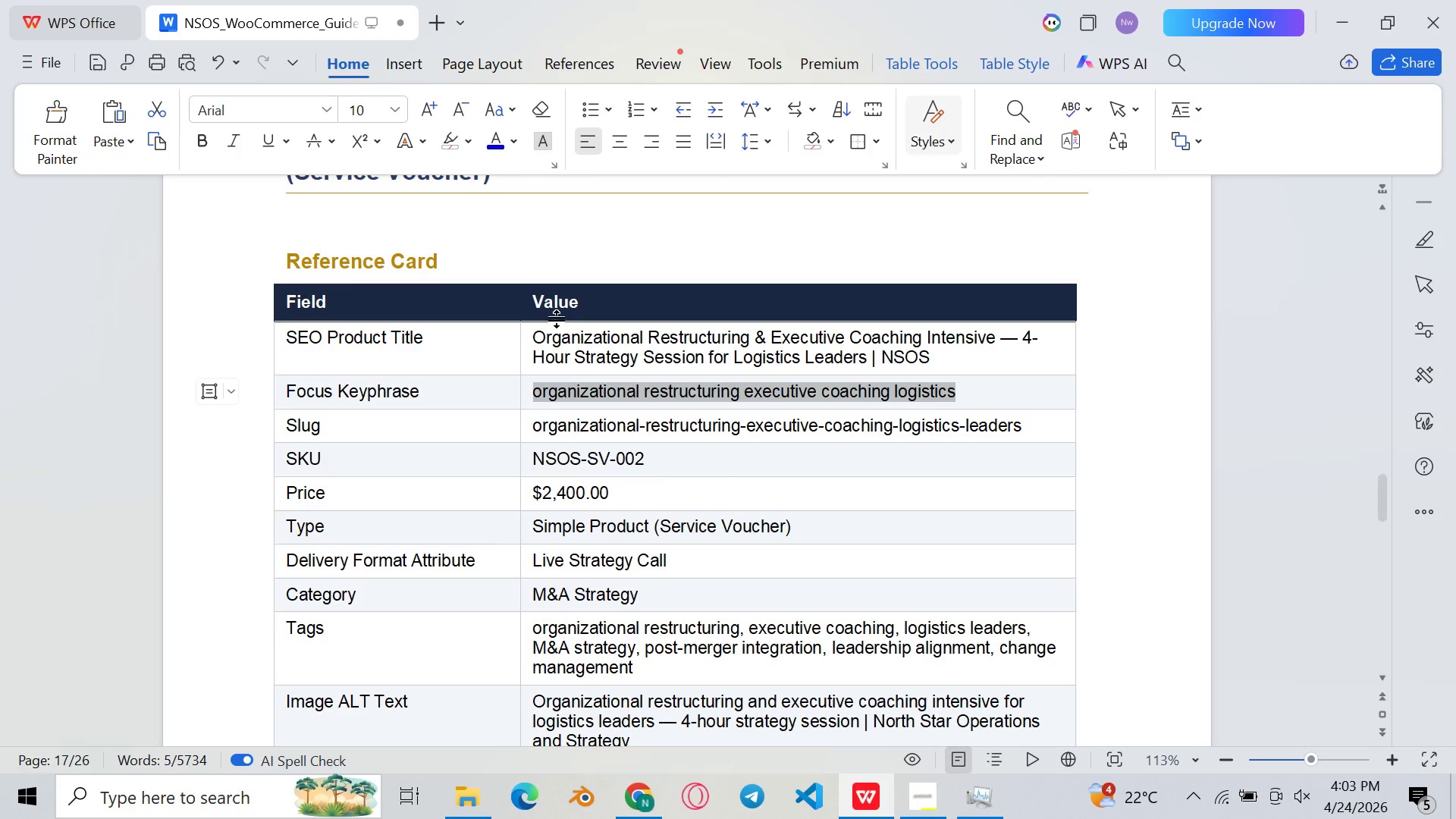 
wait(5.77)
 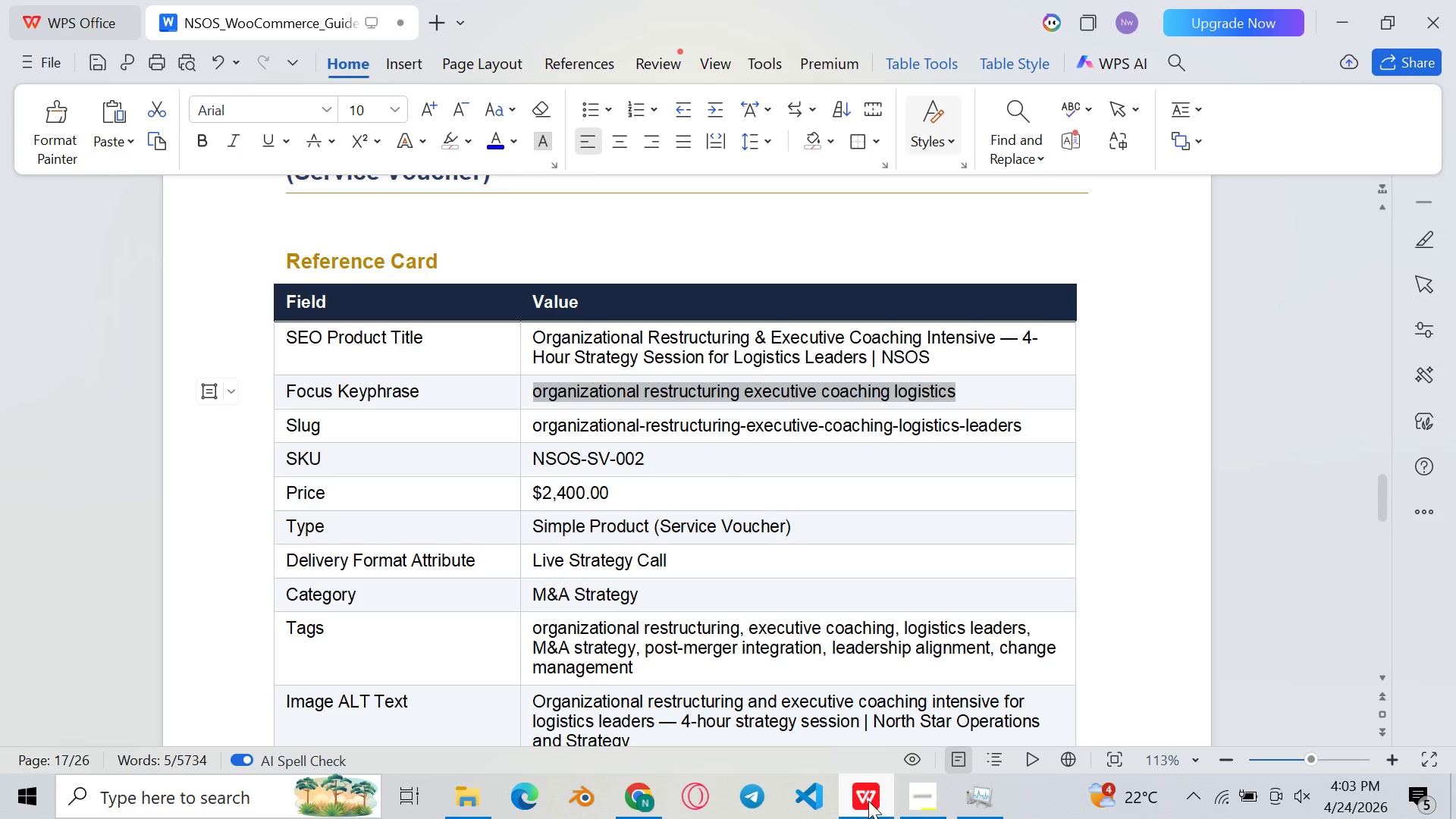 
left_click_drag(start_coordinate=[537, 339], to_coordinate=[955, 354])
 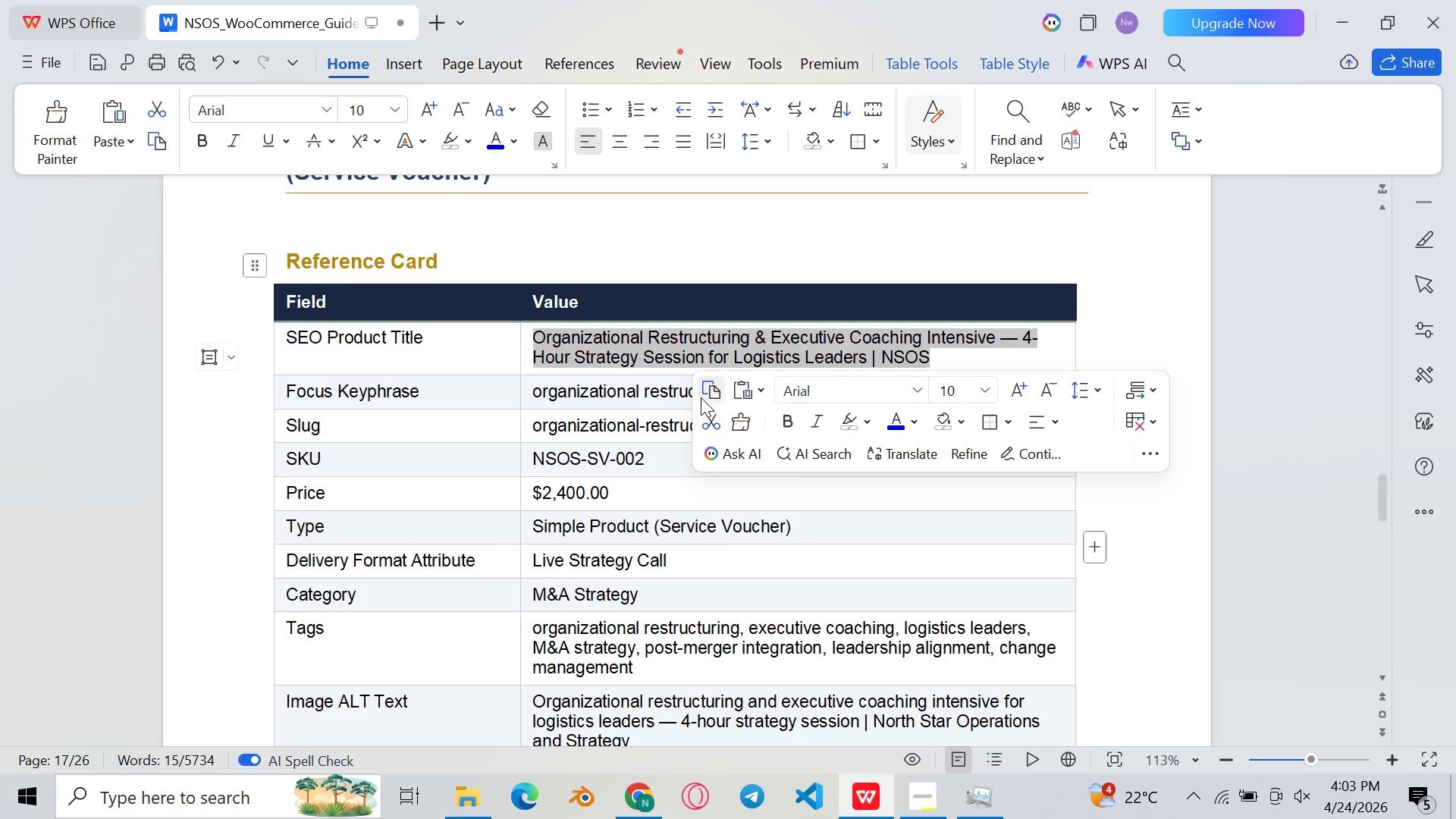 
left_click([708, 393])
 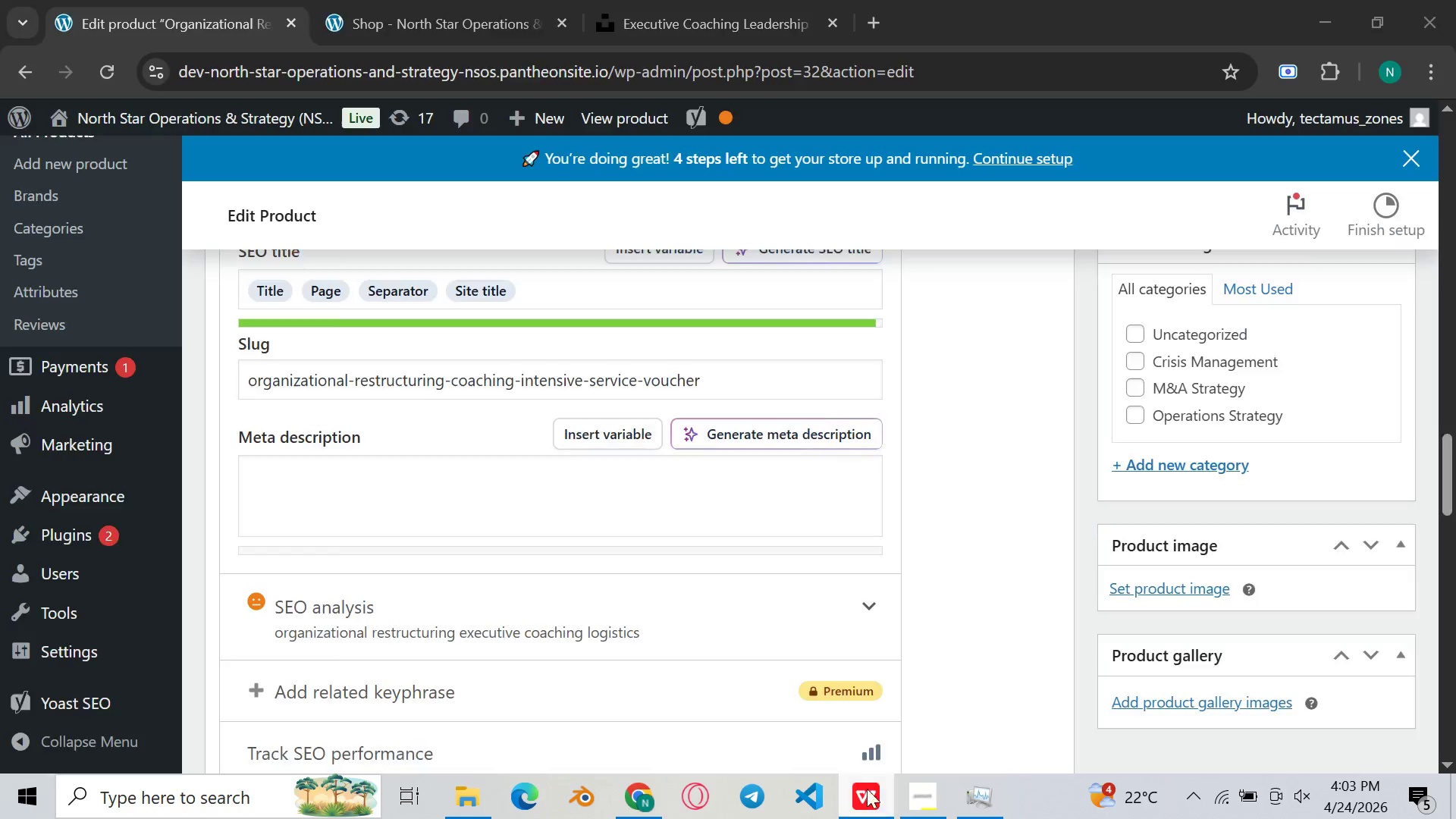 
scroll: coordinate [701, 498], scroll_direction: up, amount: 3.0
 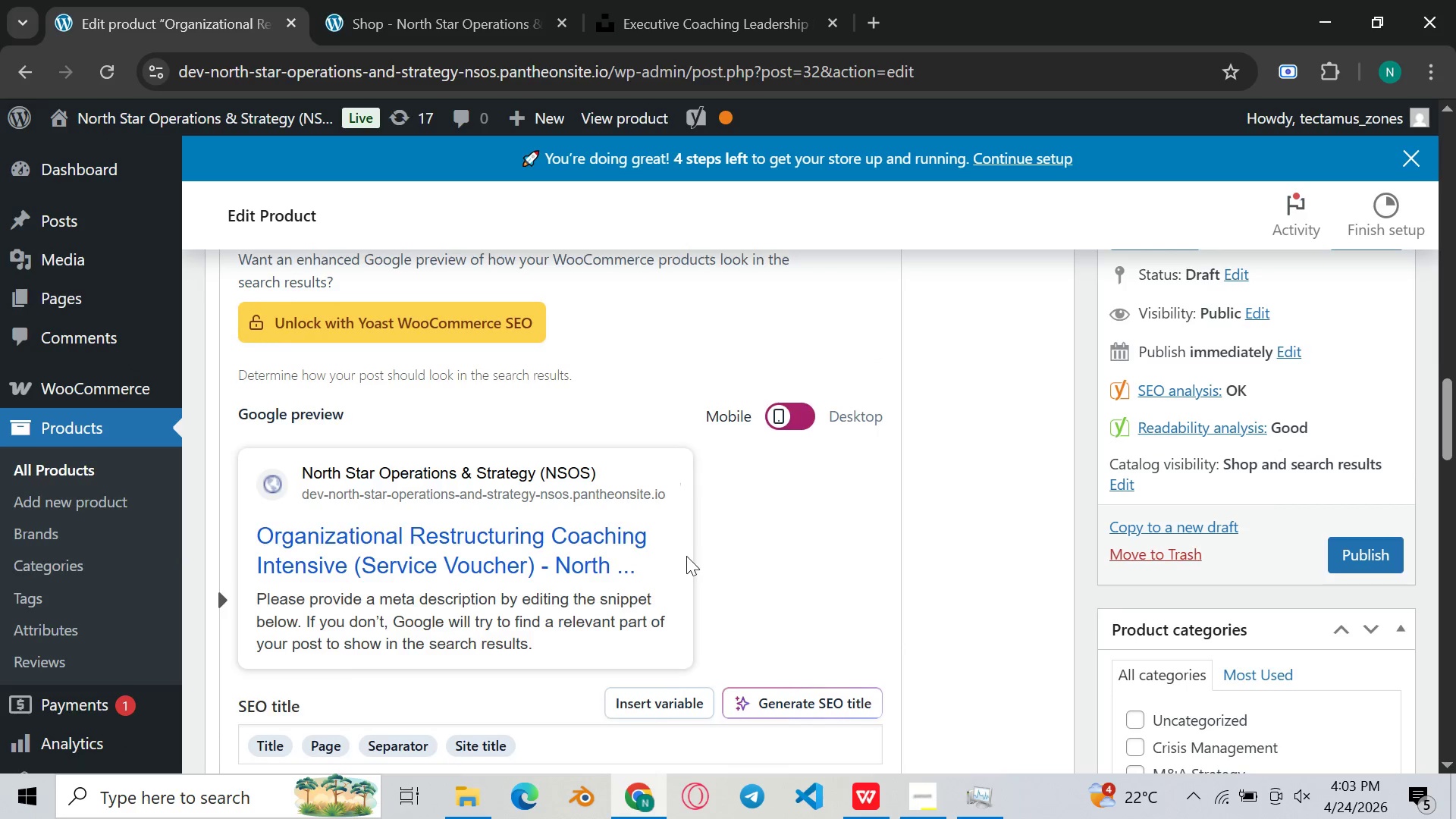 
scroll: coordinate [686, 557], scroll_direction: down, amount: 1.0
 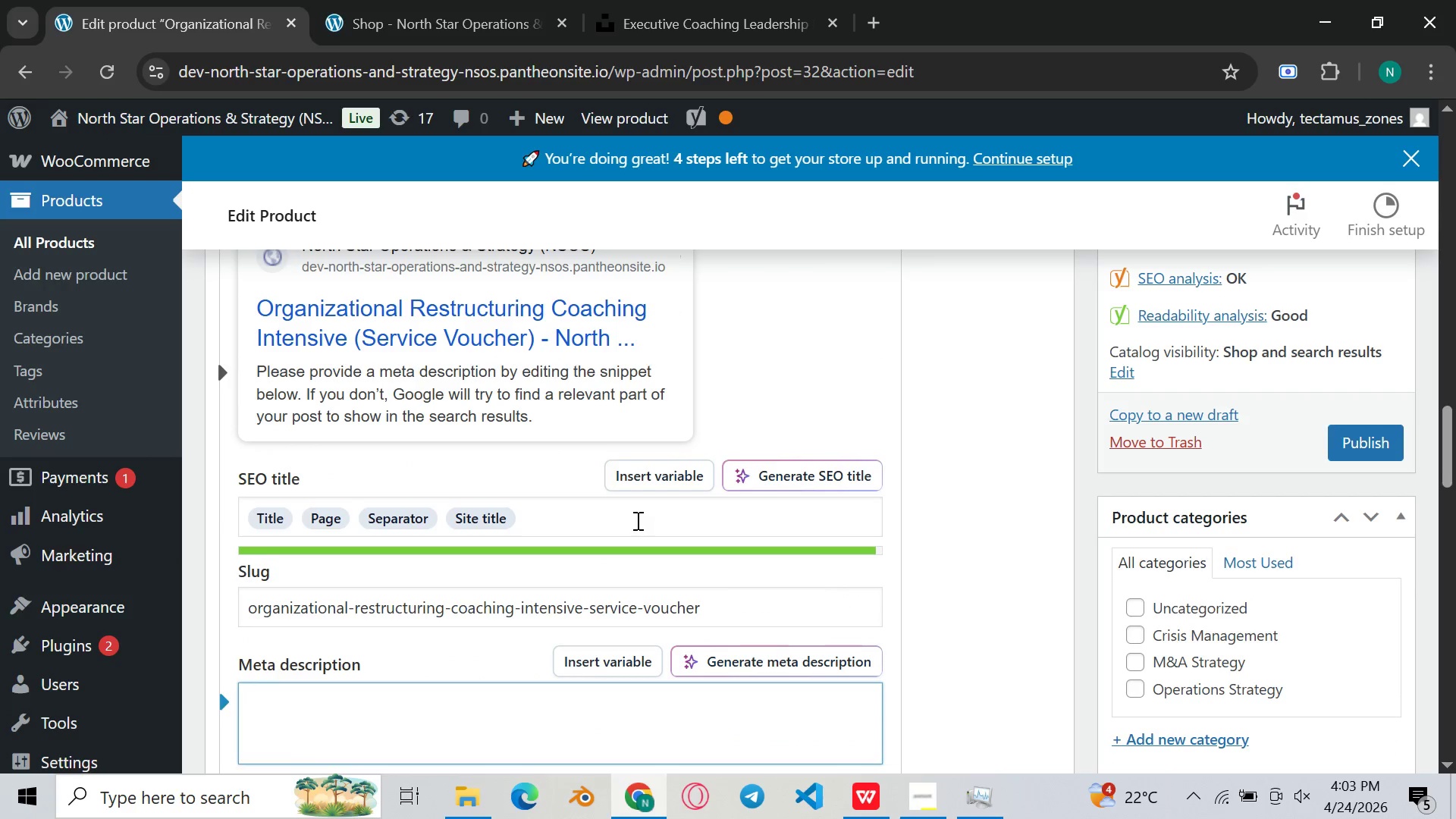 
left_click([635, 520])
 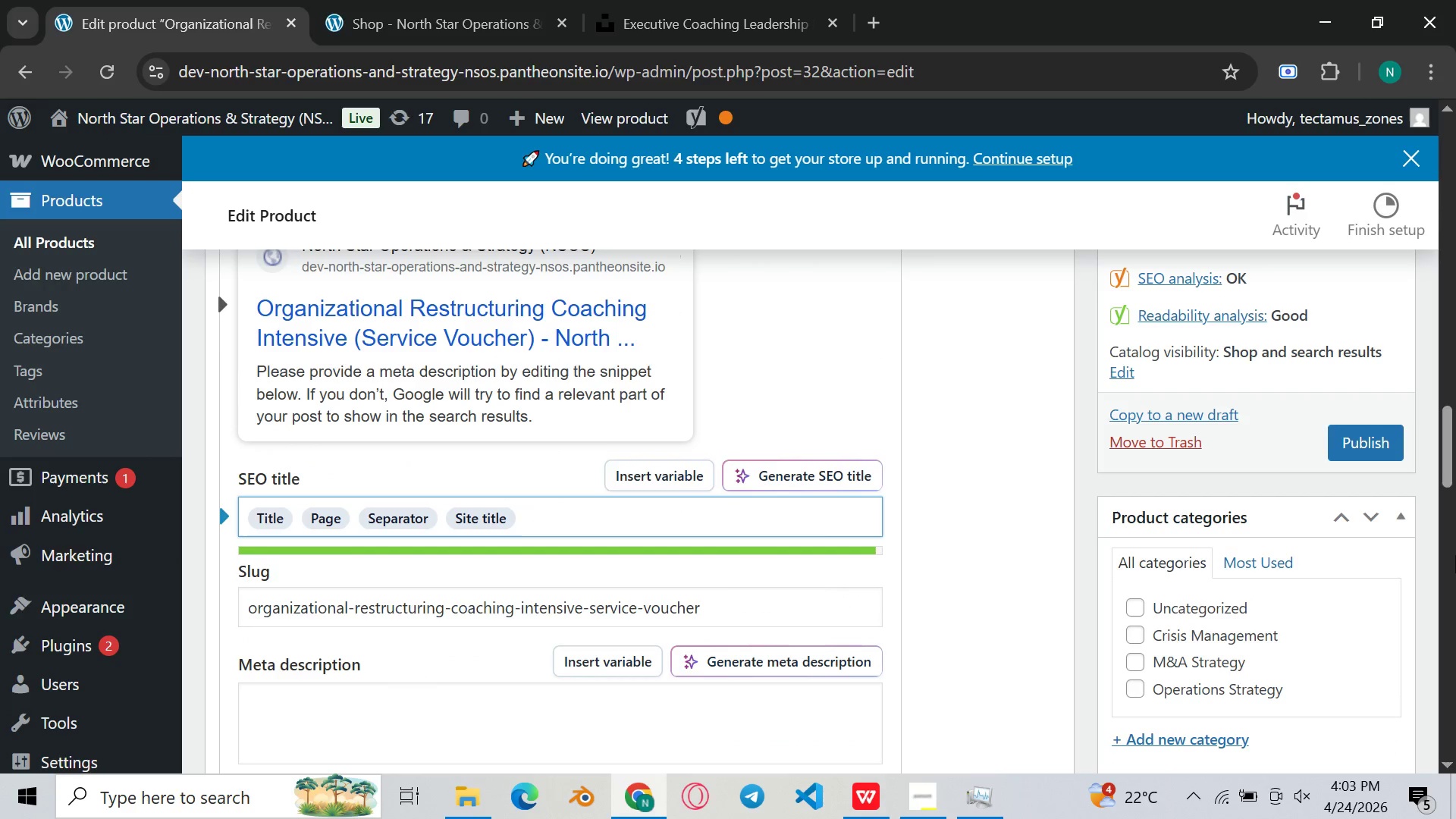 
key(Backspace)
 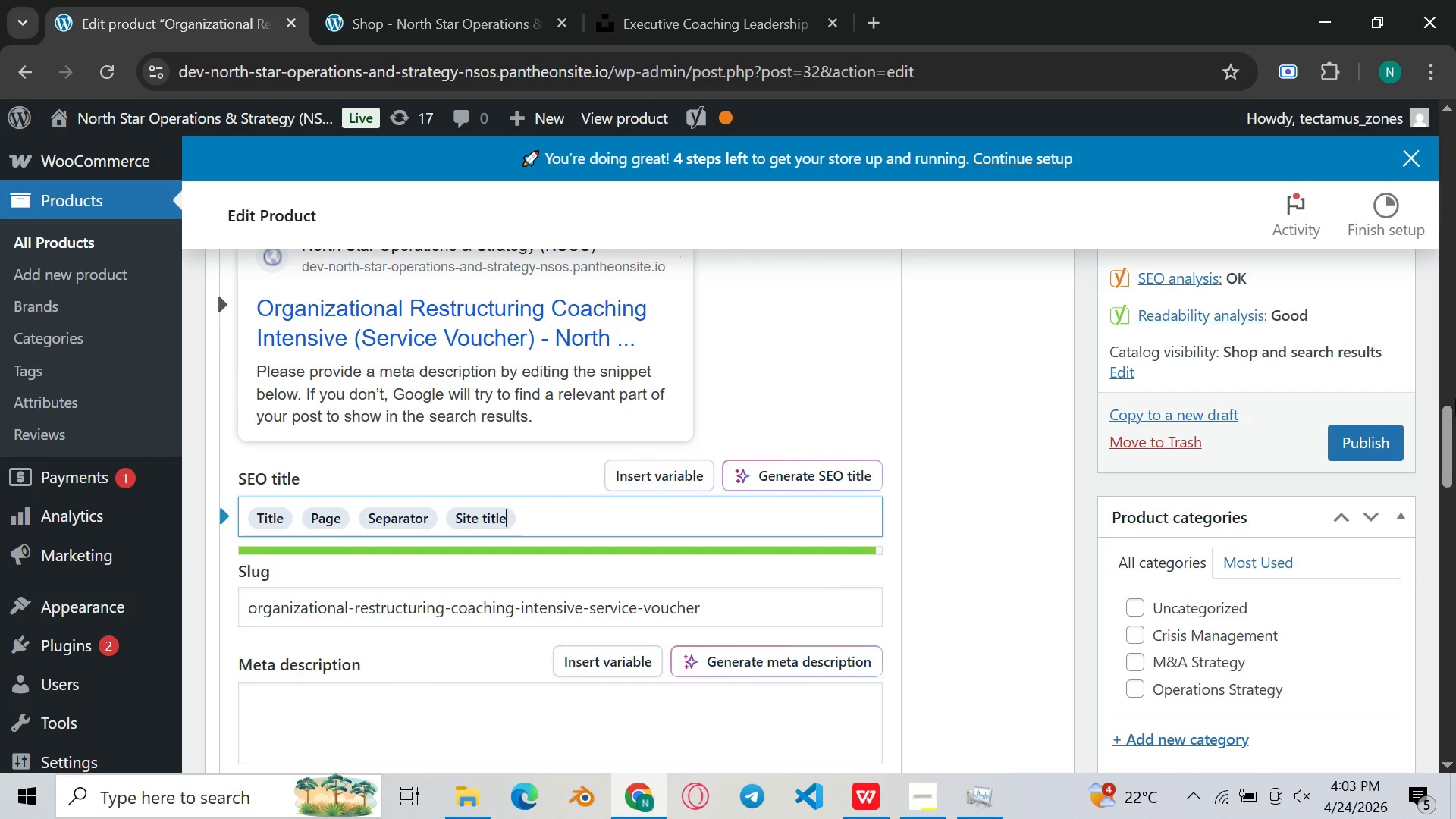 
hold_key(key=Backspace, duration=0.73)
 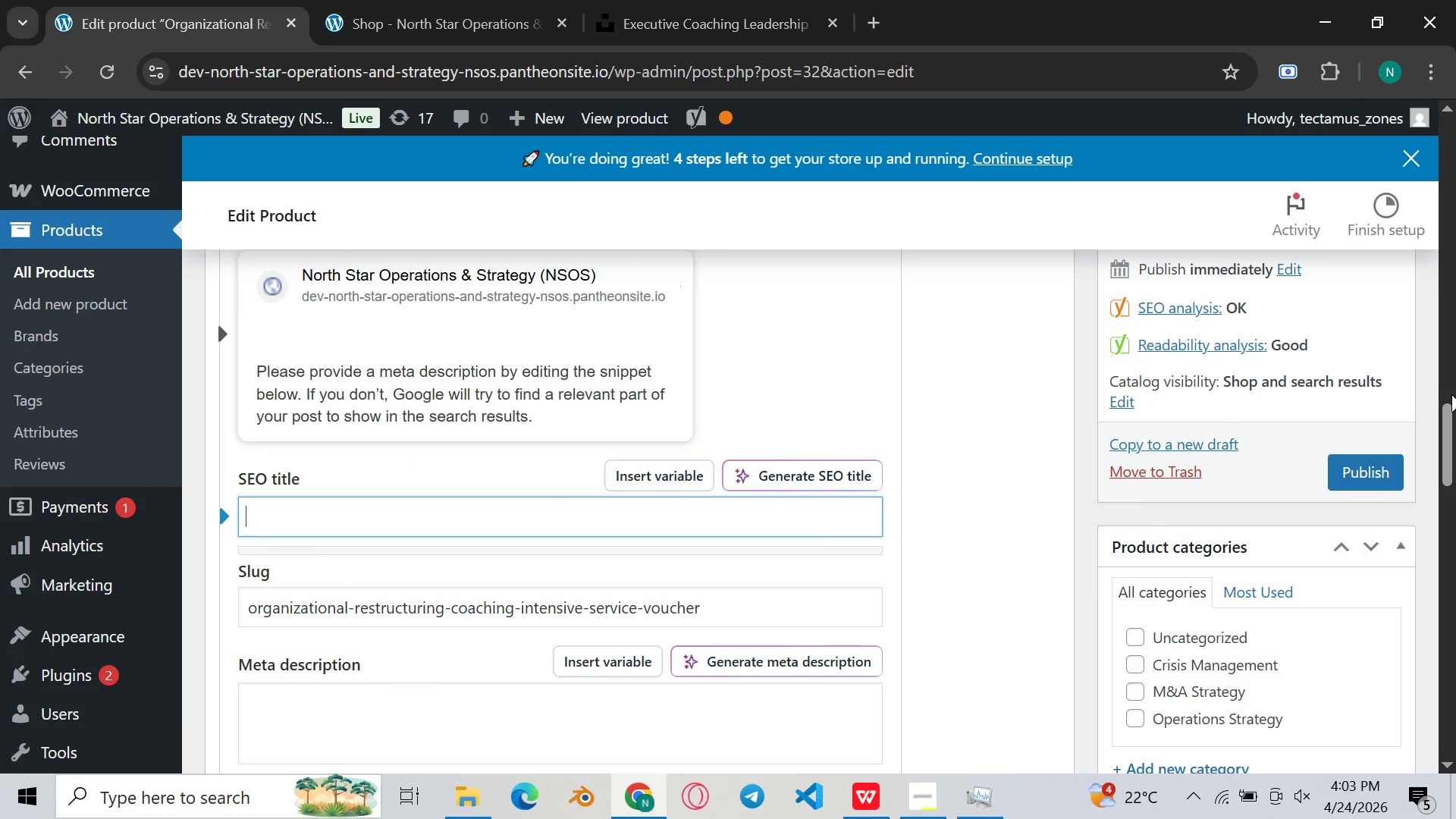 
key(Backspace)
 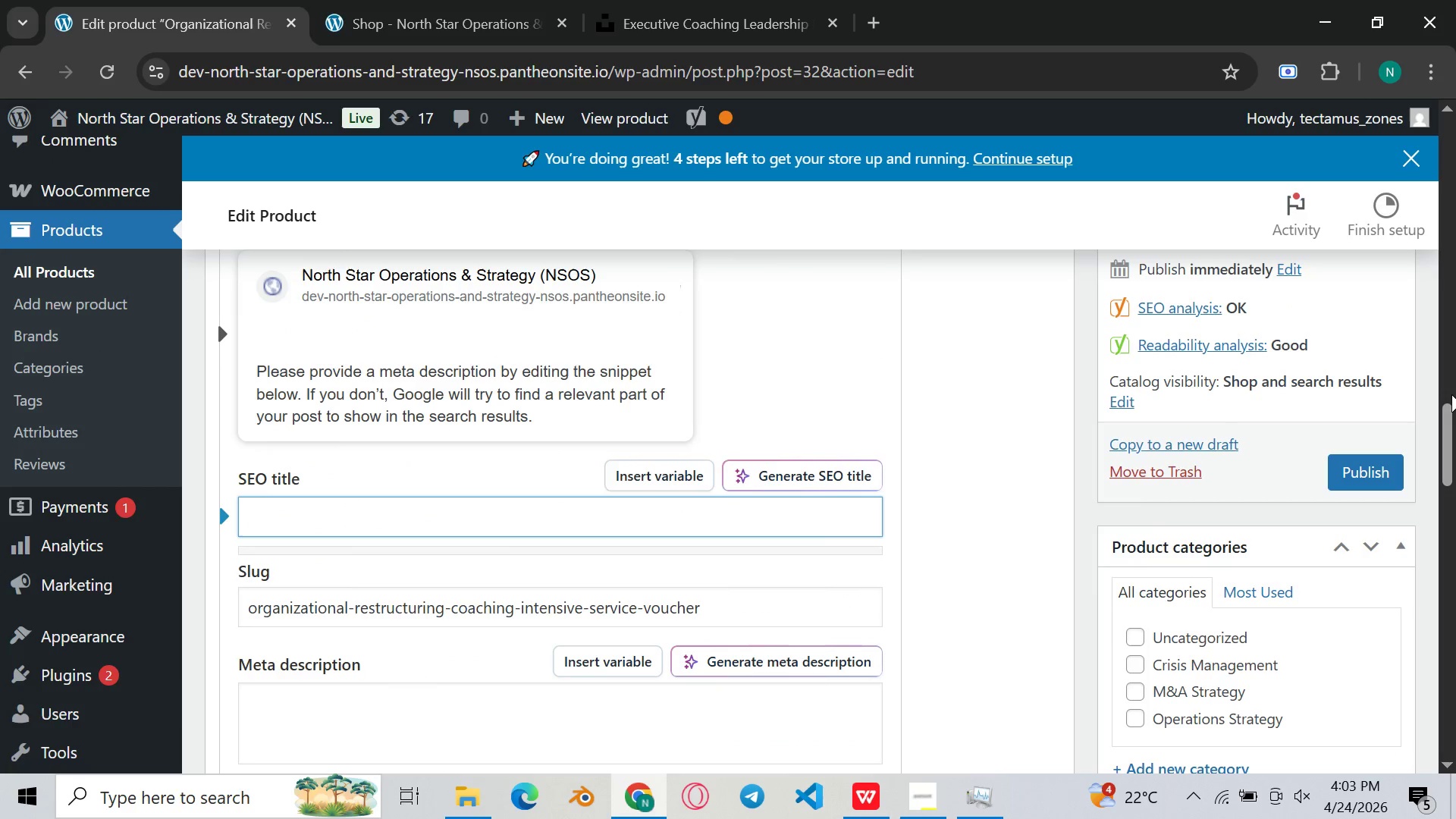 
key(Control+V)
 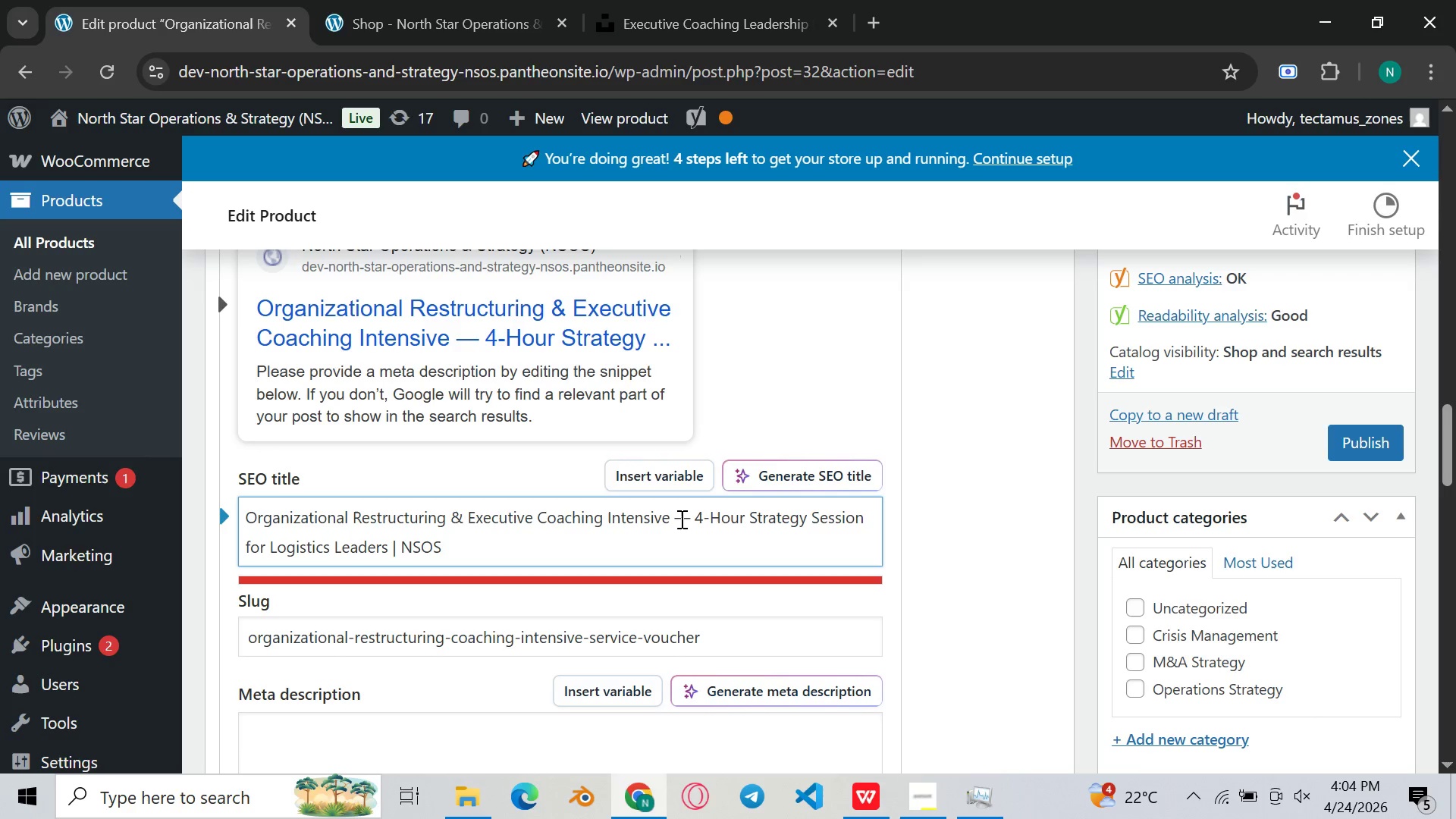 
left_click_drag(start_coordinate=[673, 521], to_coordinate=[664, 552])
 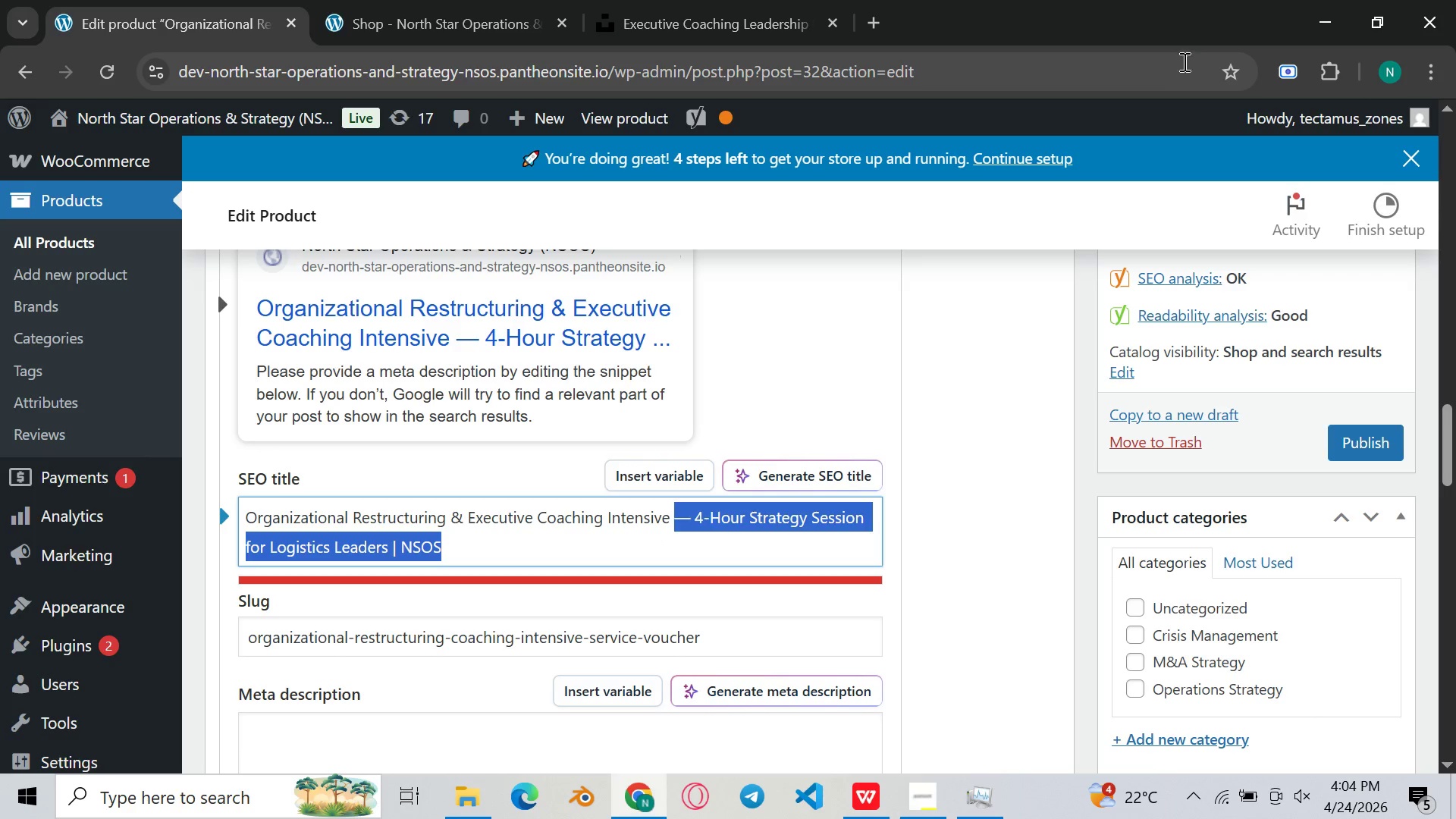 
key(Backspace)
 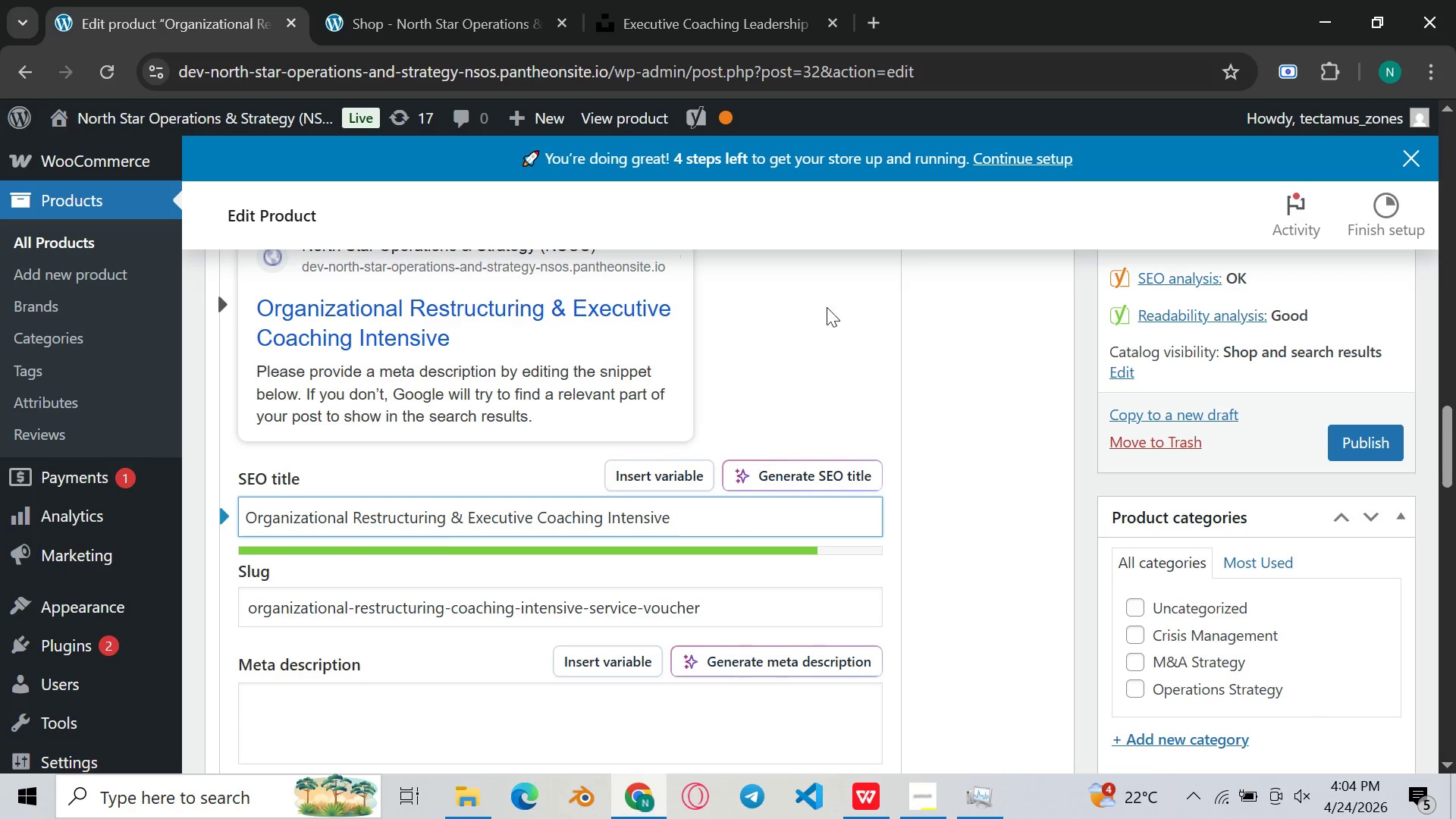 
scroll: coordinate [426, 554], scroll_direction: down, amount: 2.0
 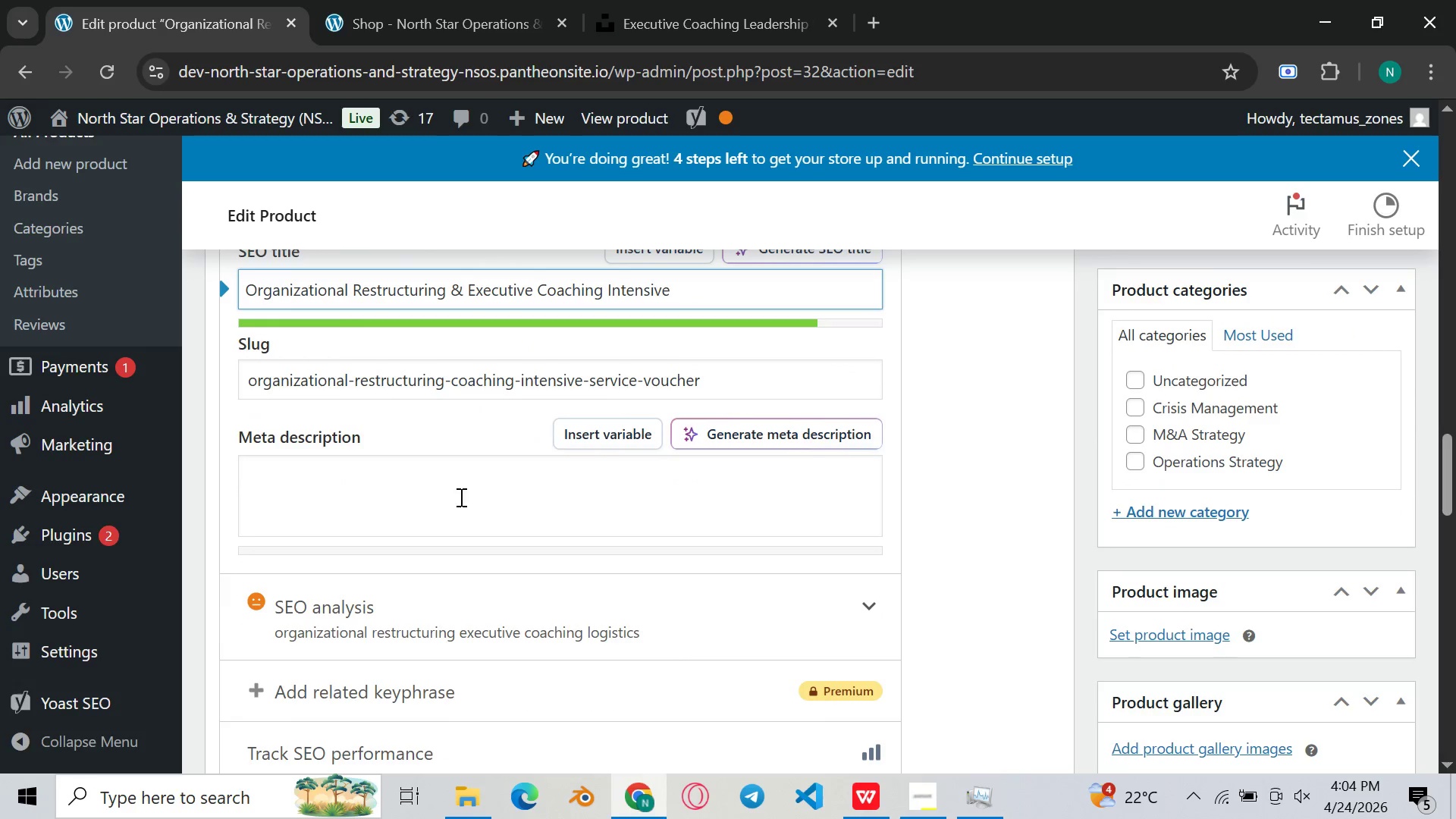 
left_click([463, 494])
 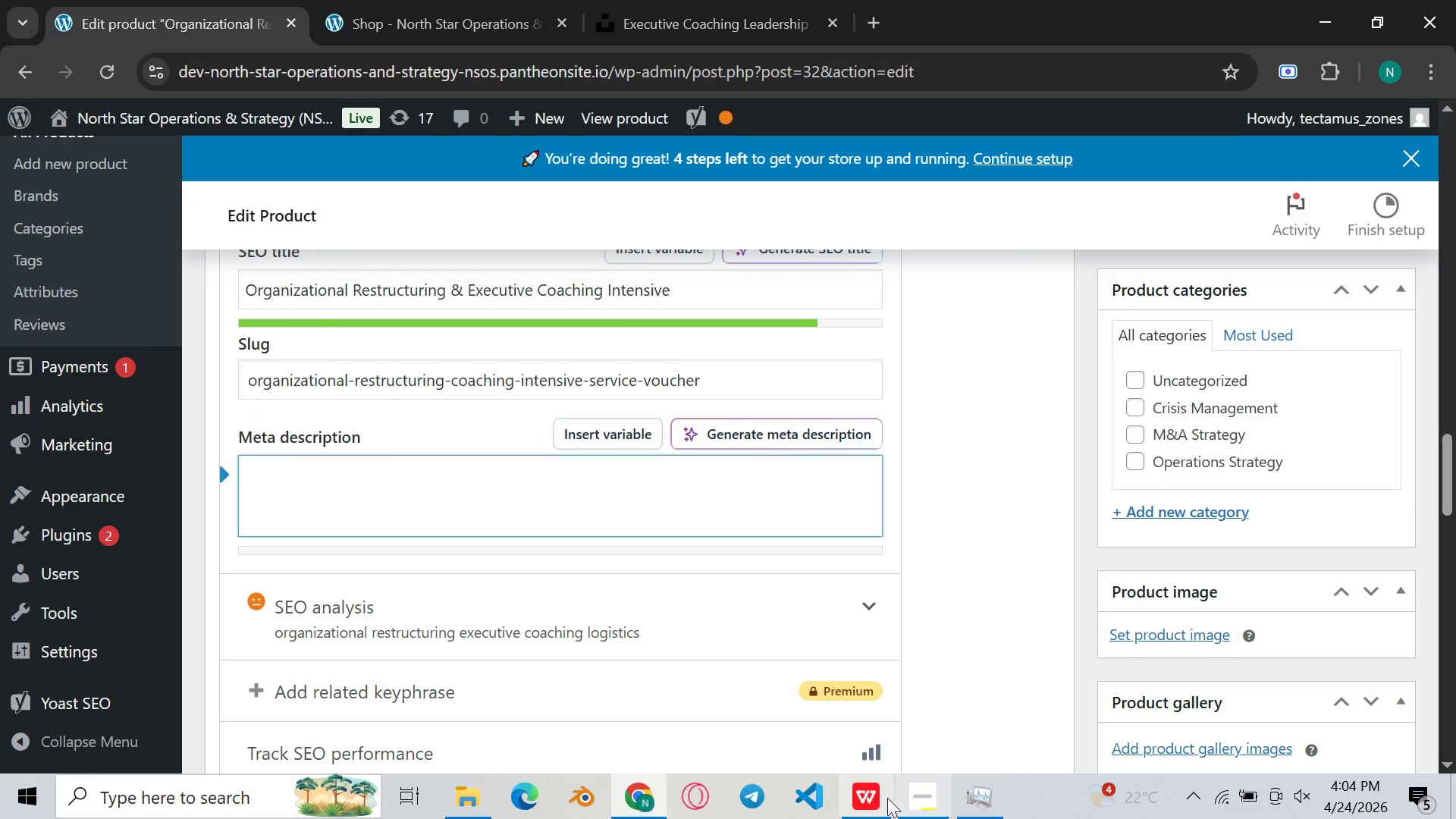 
left_click([879, 796])
 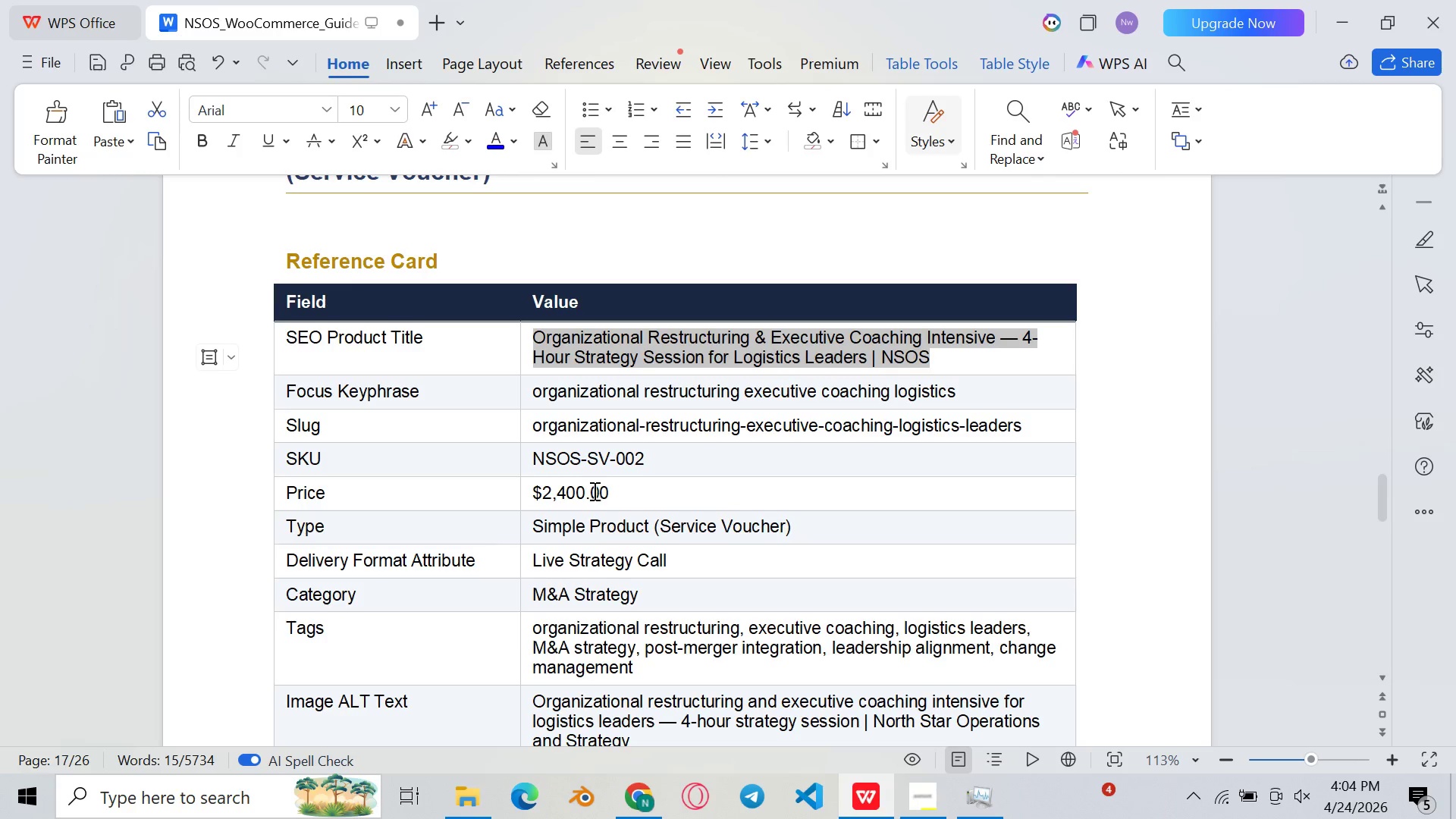 
scroll: coordinate [560, 495], scroll_direction: down, amount: 17.0
 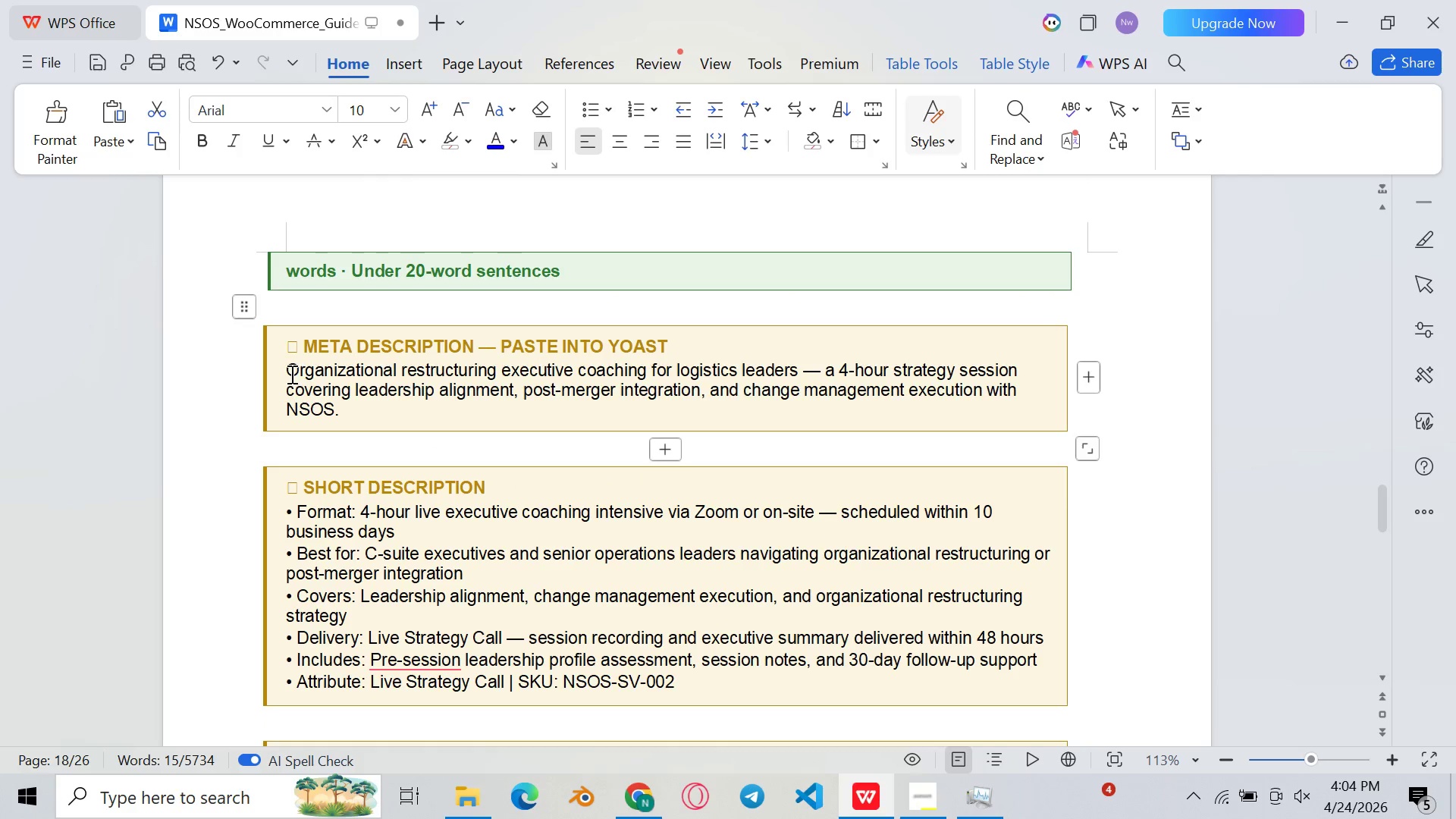 
left_click_drag(start_coordinate=[290, 373], to_coordinate=[344, 413])
 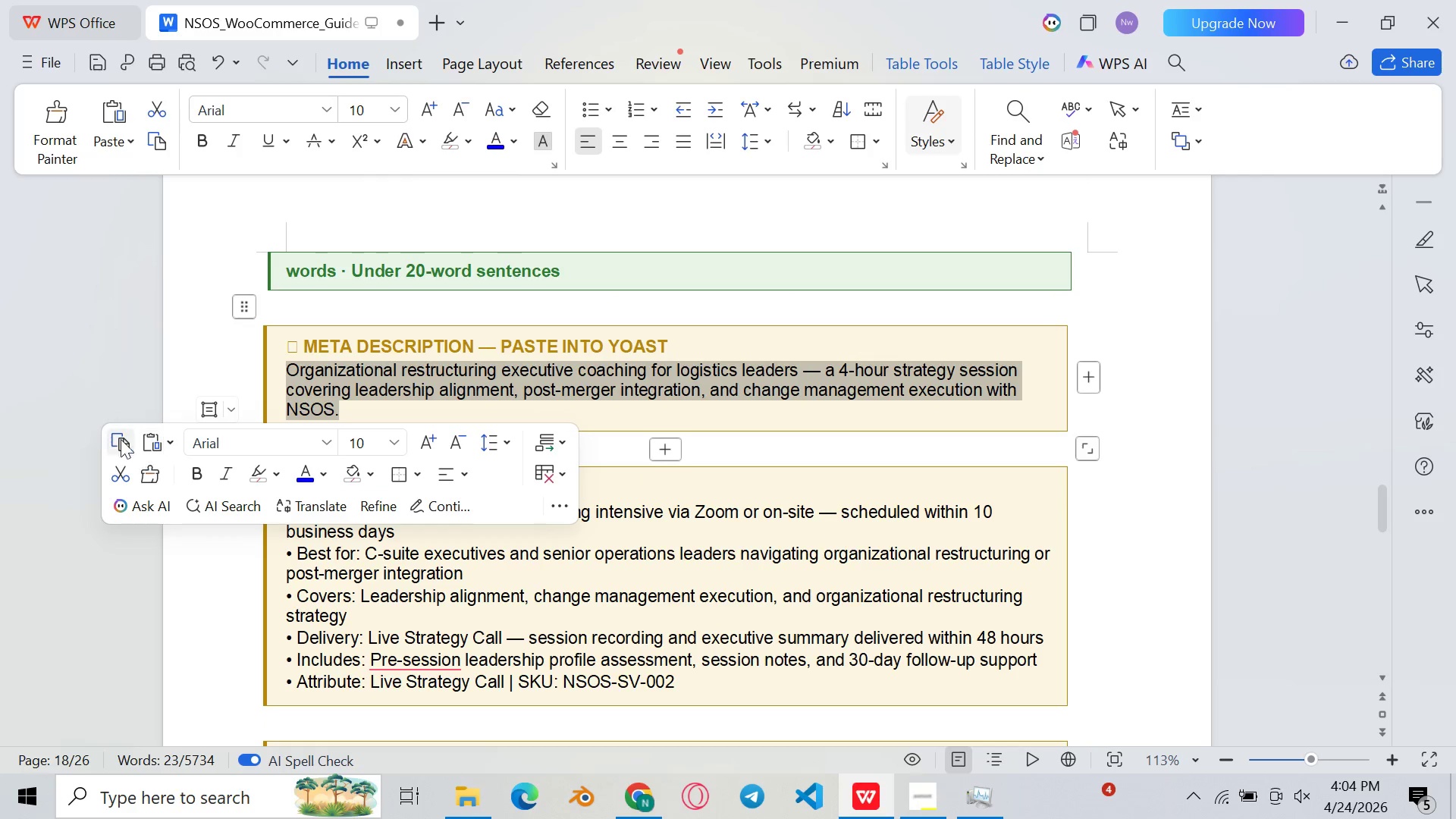 
left_click([120, 435])
 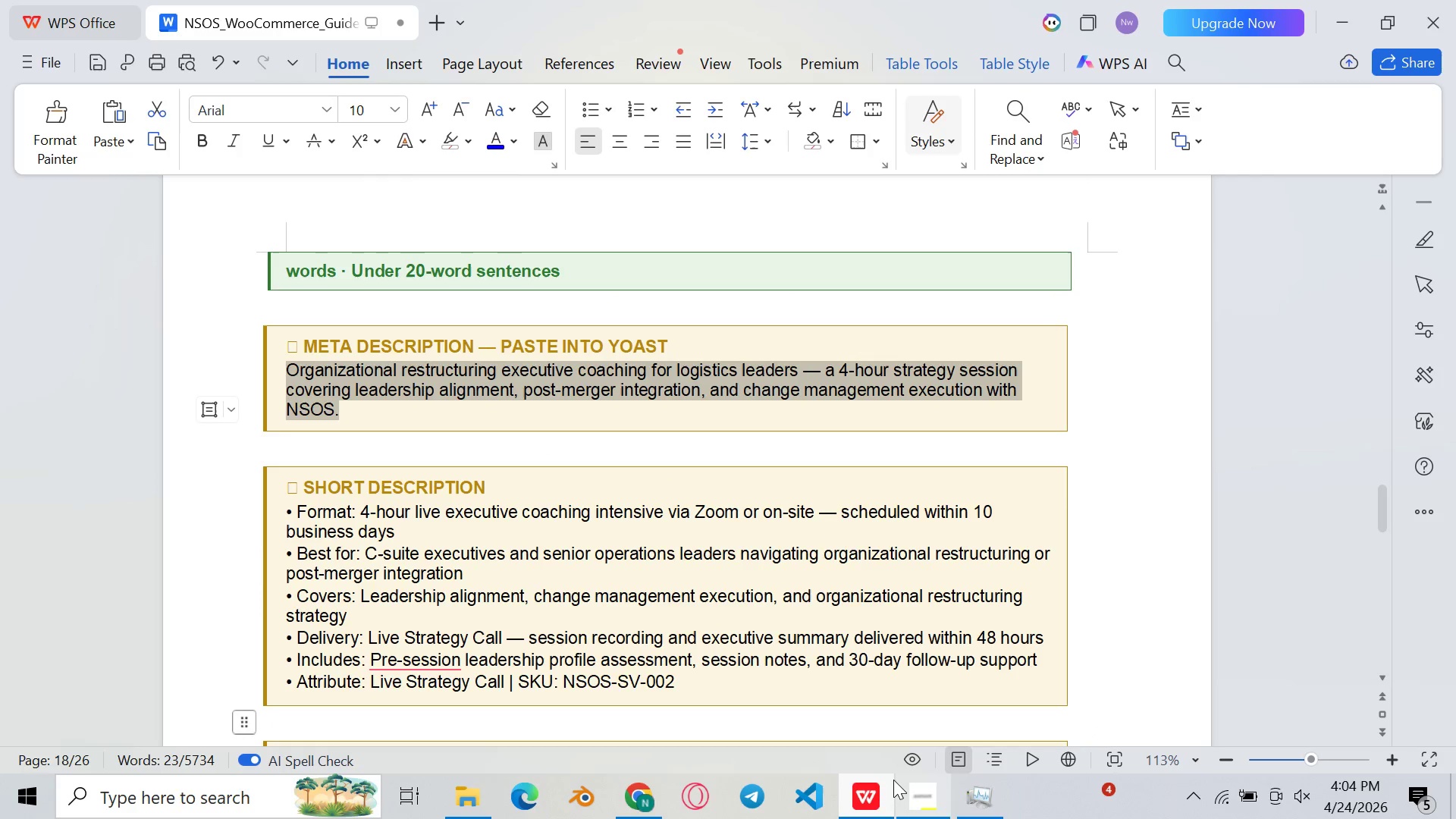 
left_click([883, 787])
 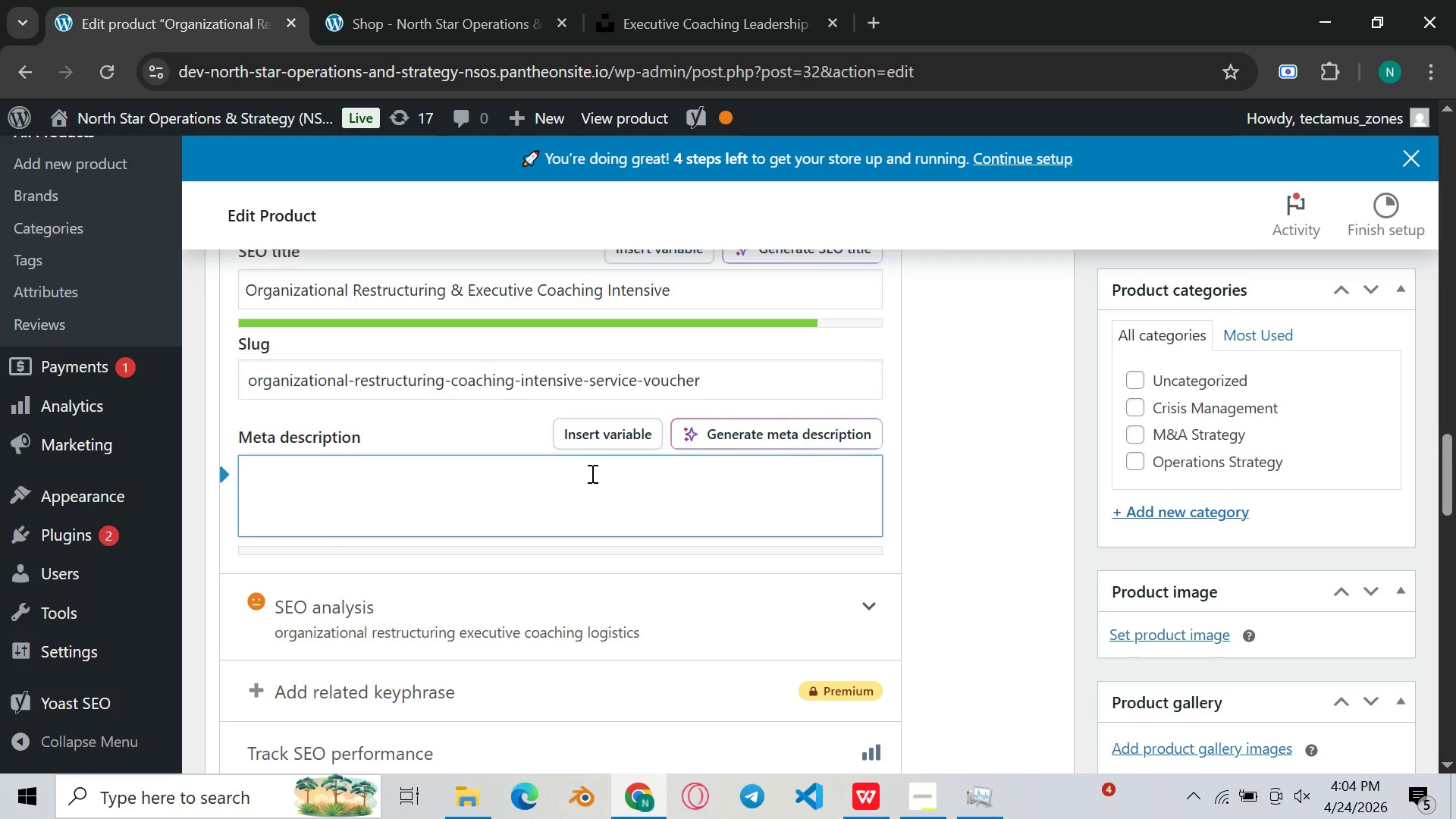 
key(Control+V)
 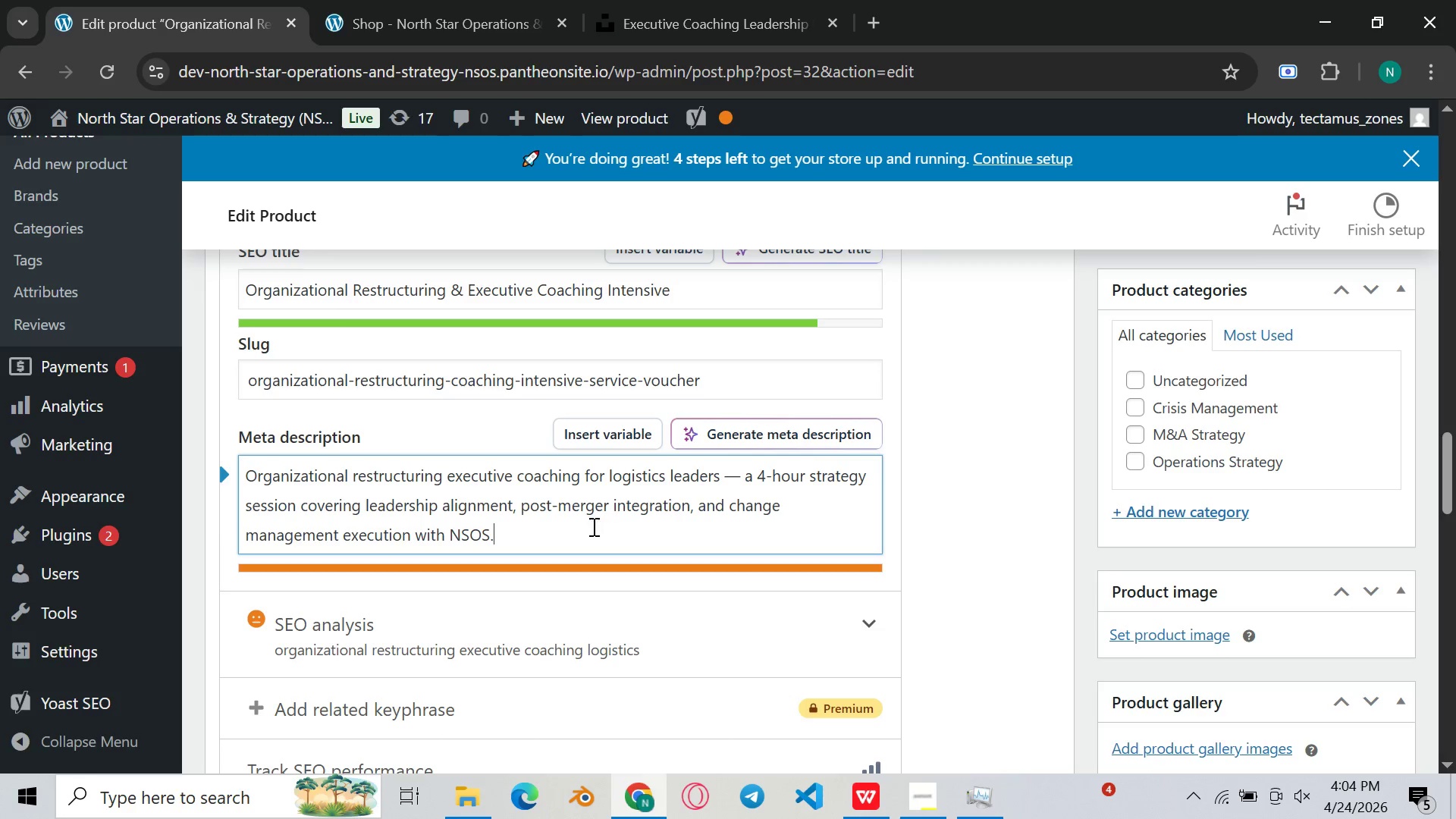 
wait(5.89)
 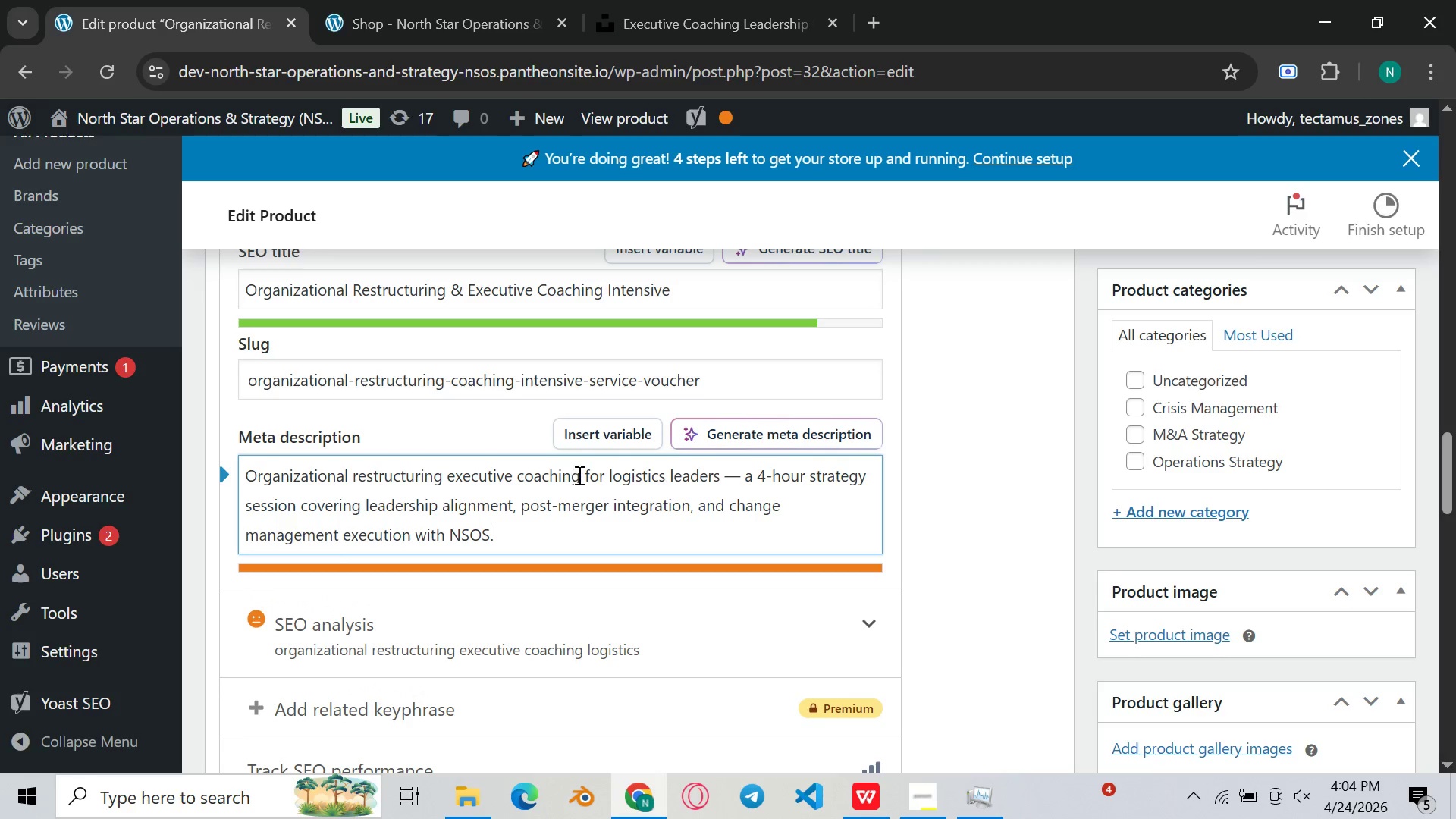 
key(Backspace)
 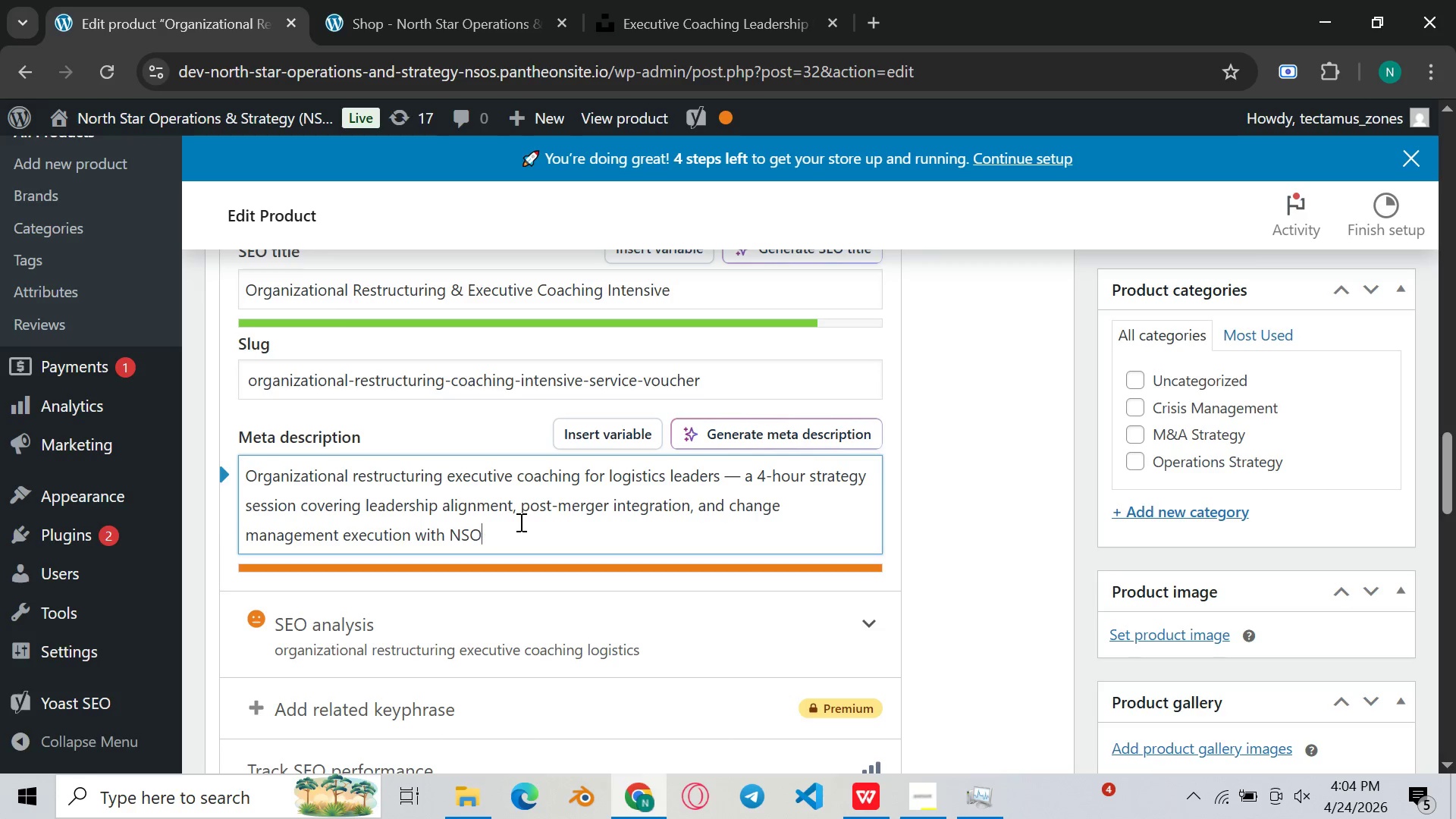 
key(Backspace)
 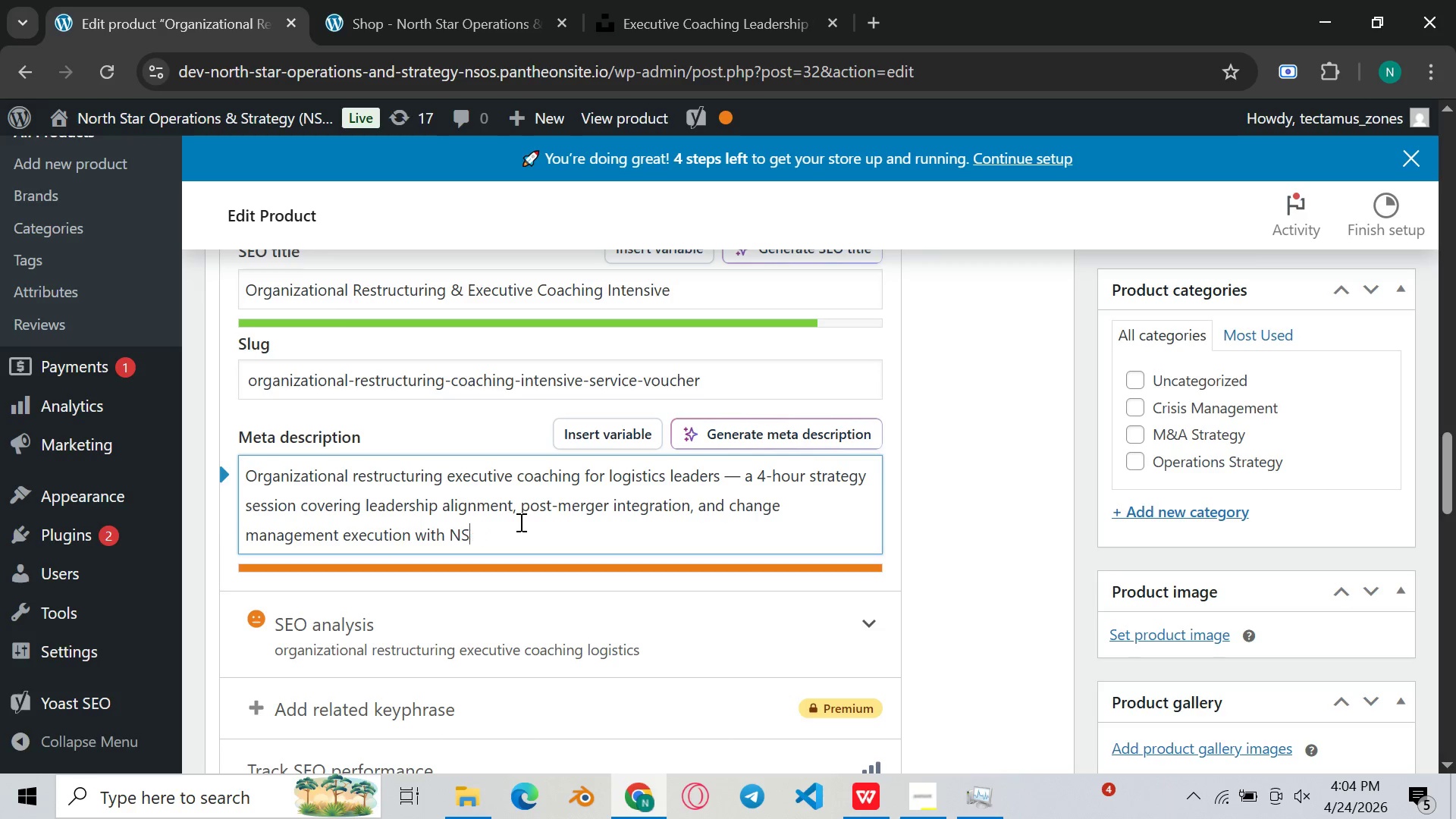 
key(Backspace)
 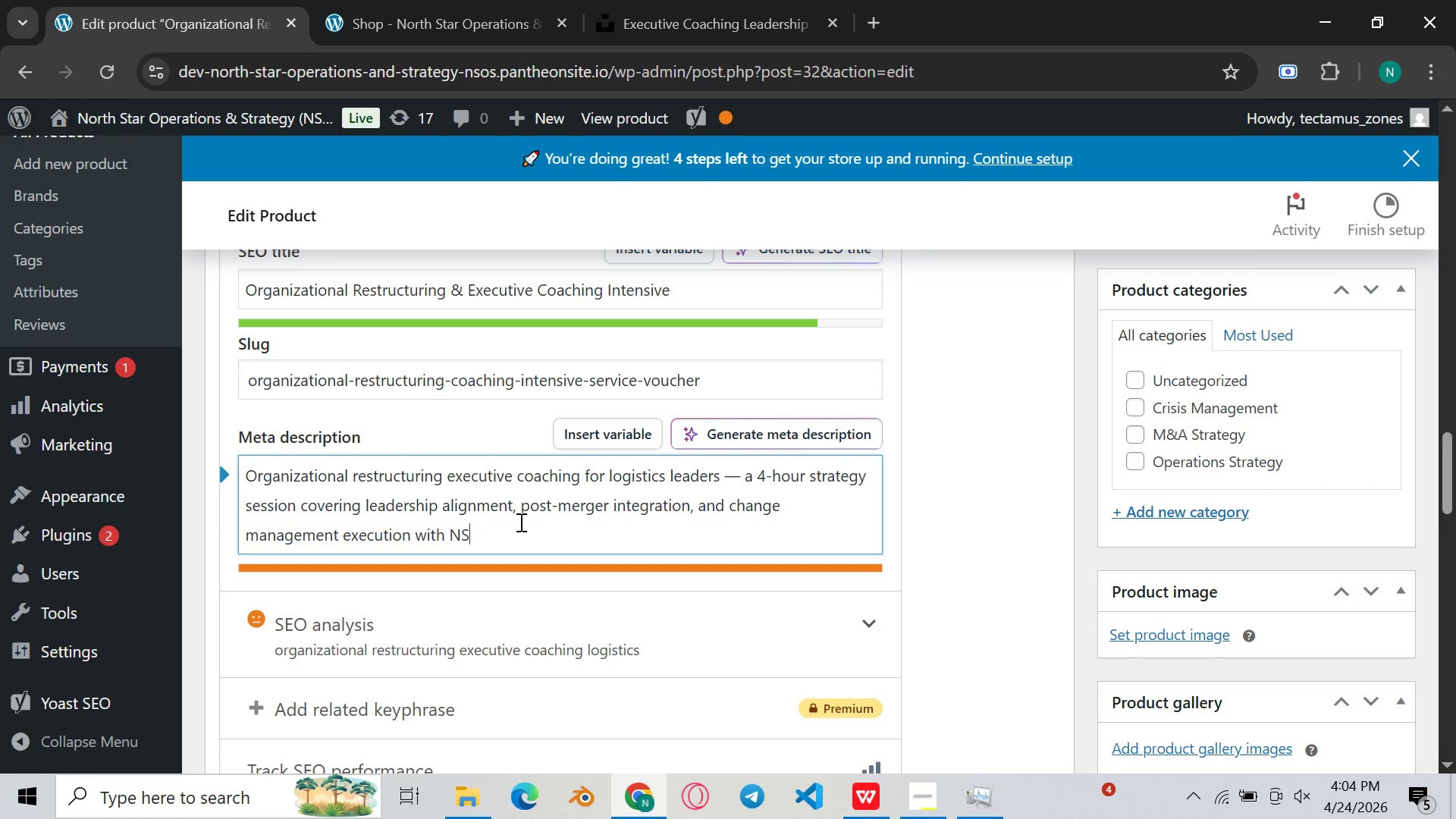 
key(Backspace)
 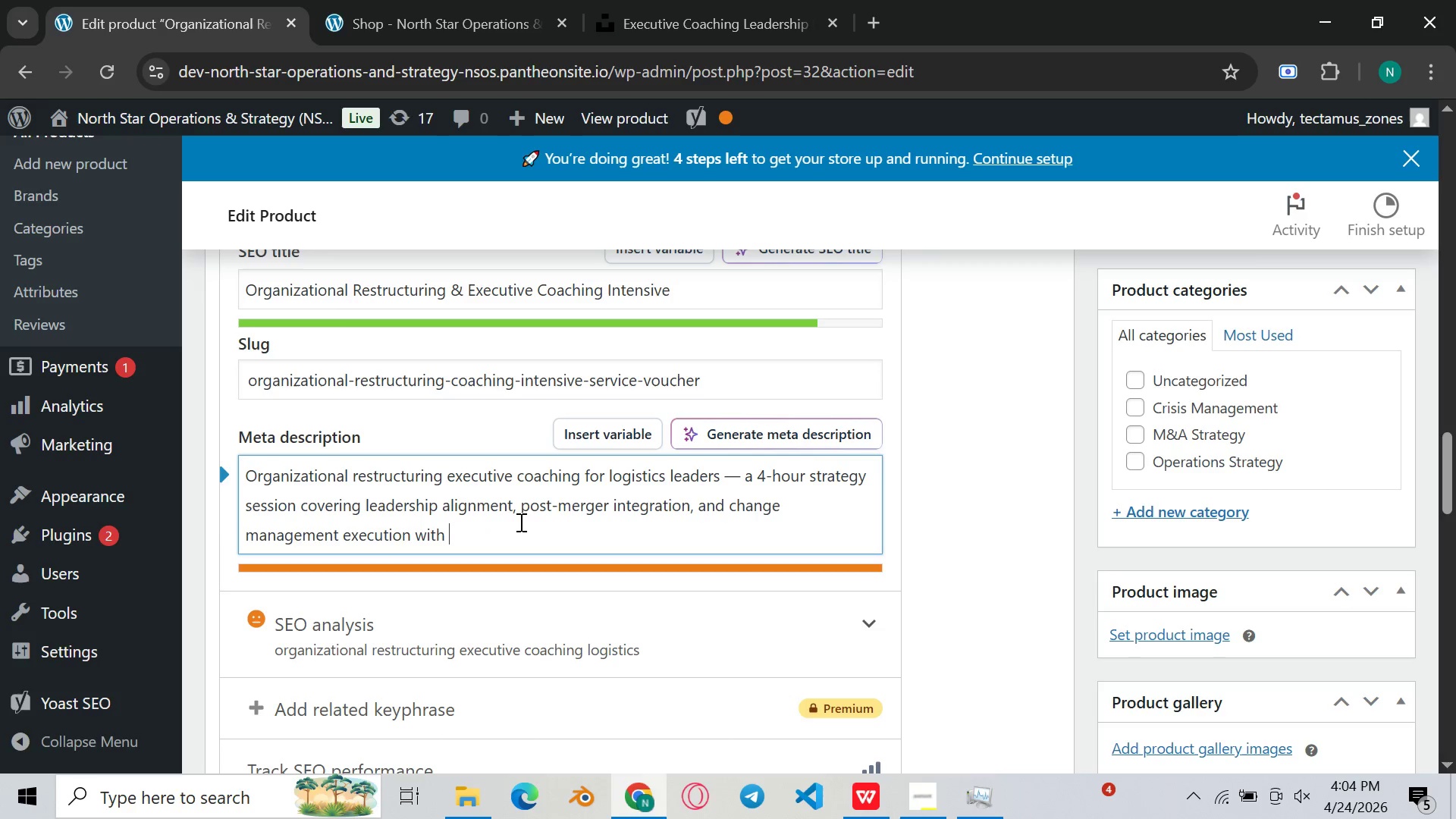 
key(Backspace)
 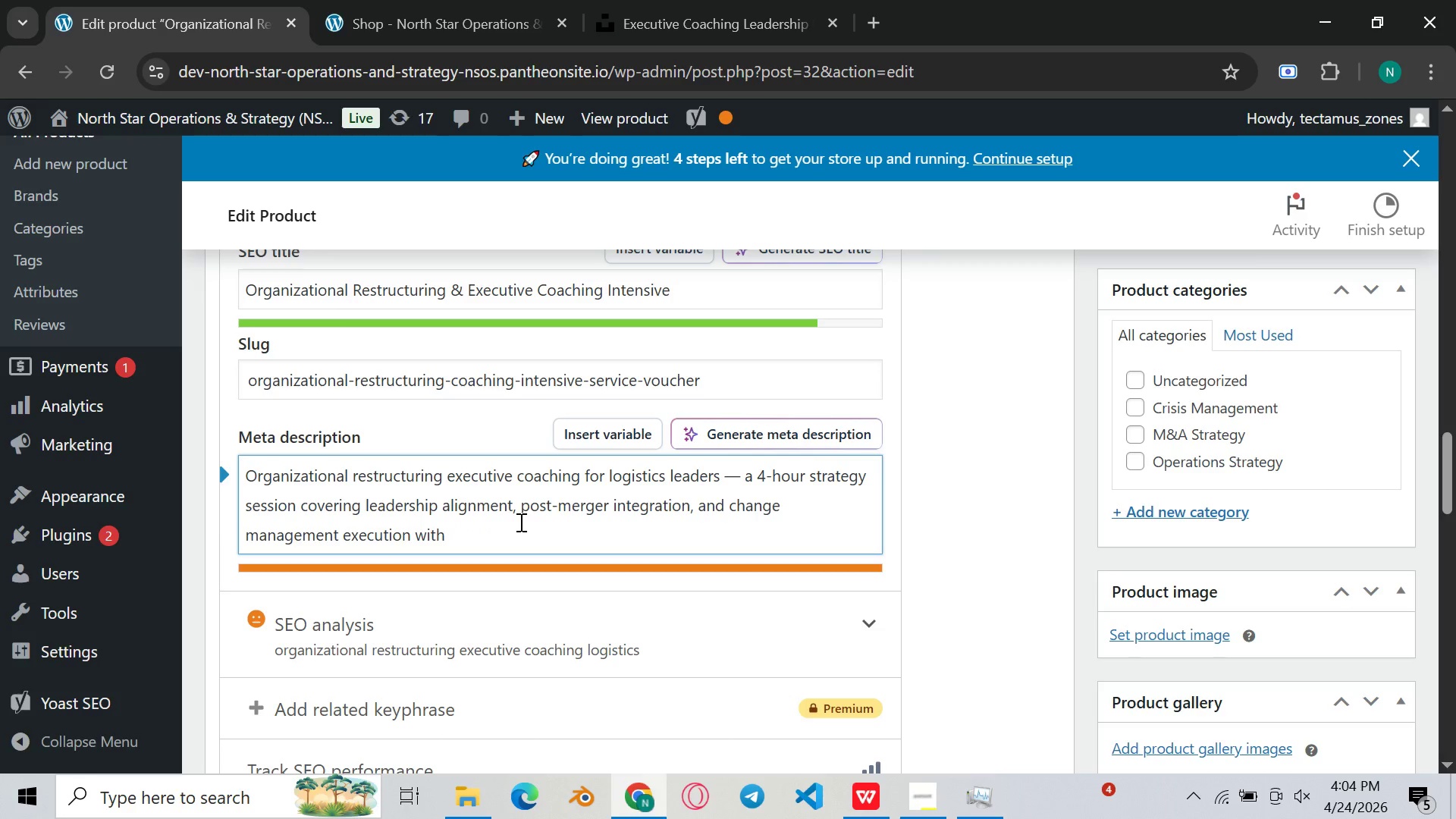 
key(Backspace)
 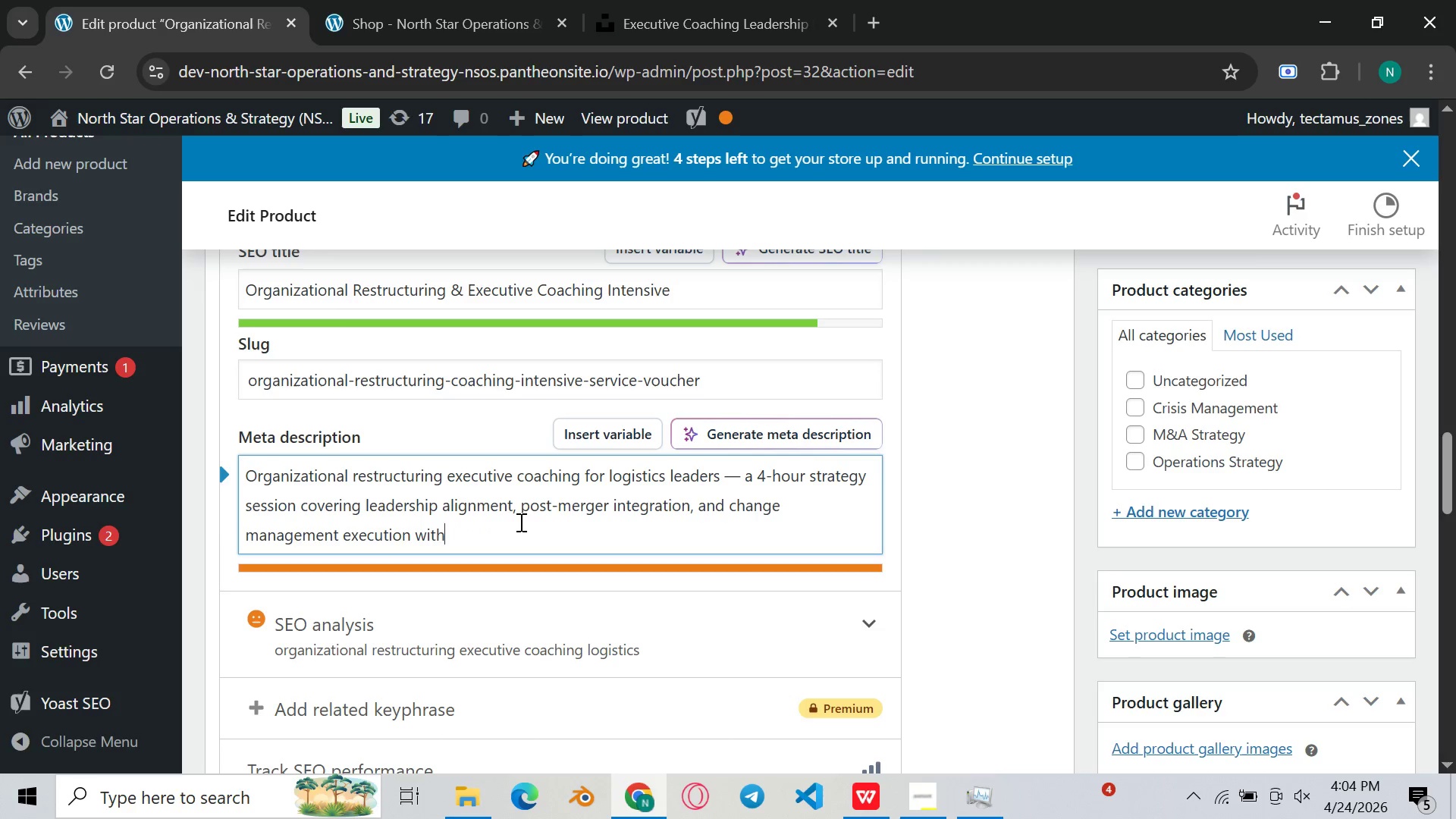 
key(Backspace)
 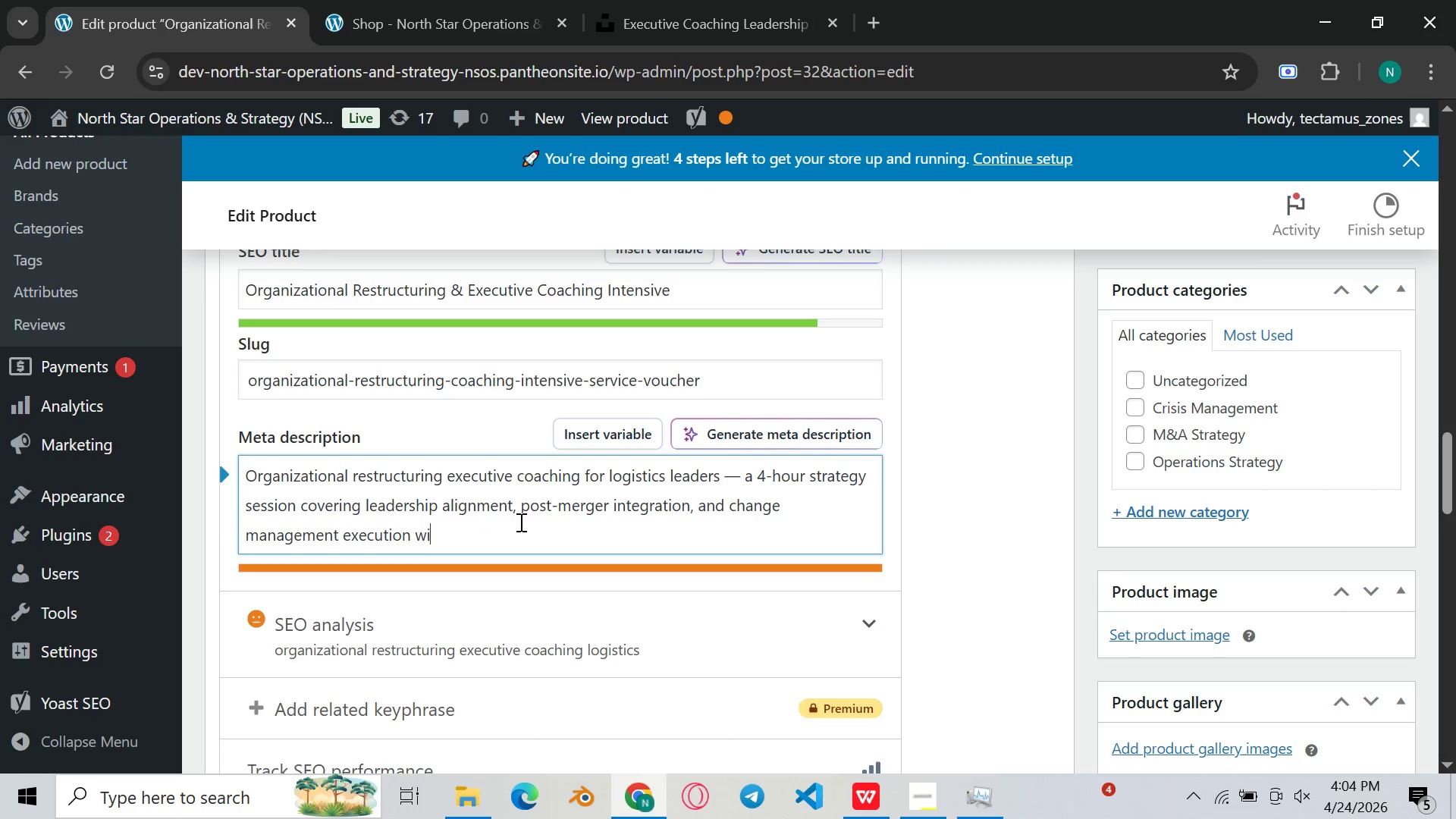 
key(Backspace)
 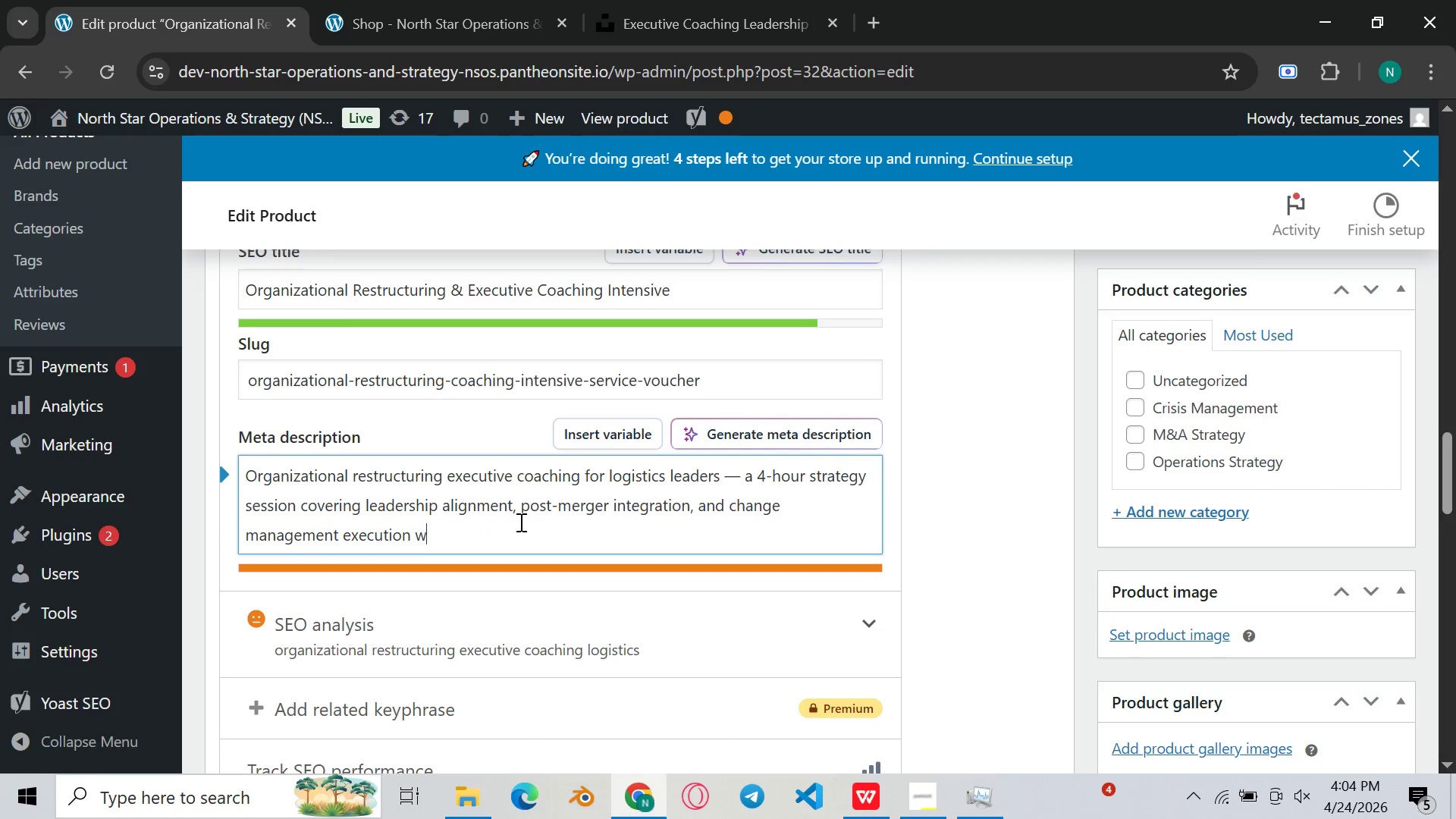 
key(Backspace)
 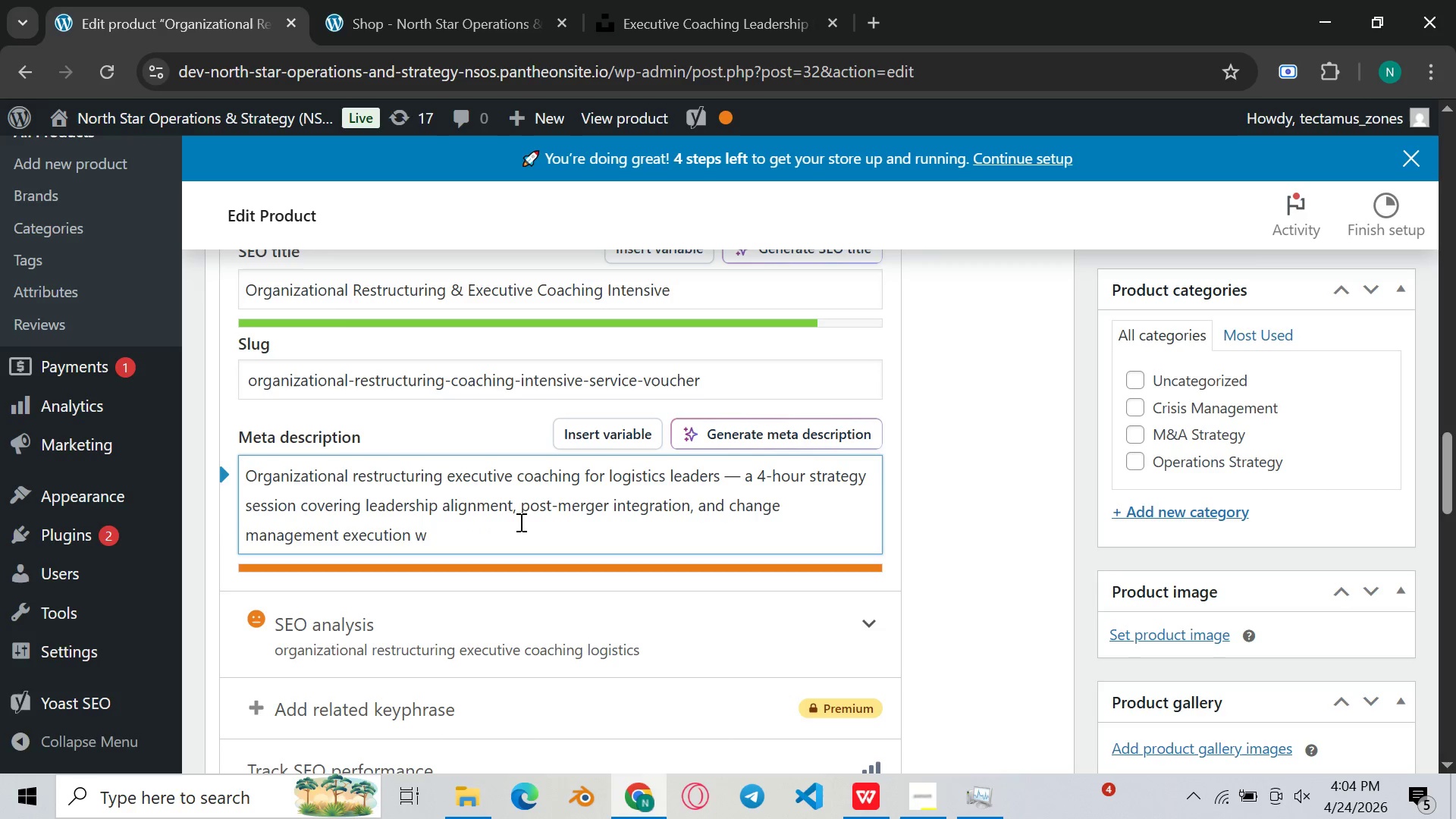 
key(Backspace)
 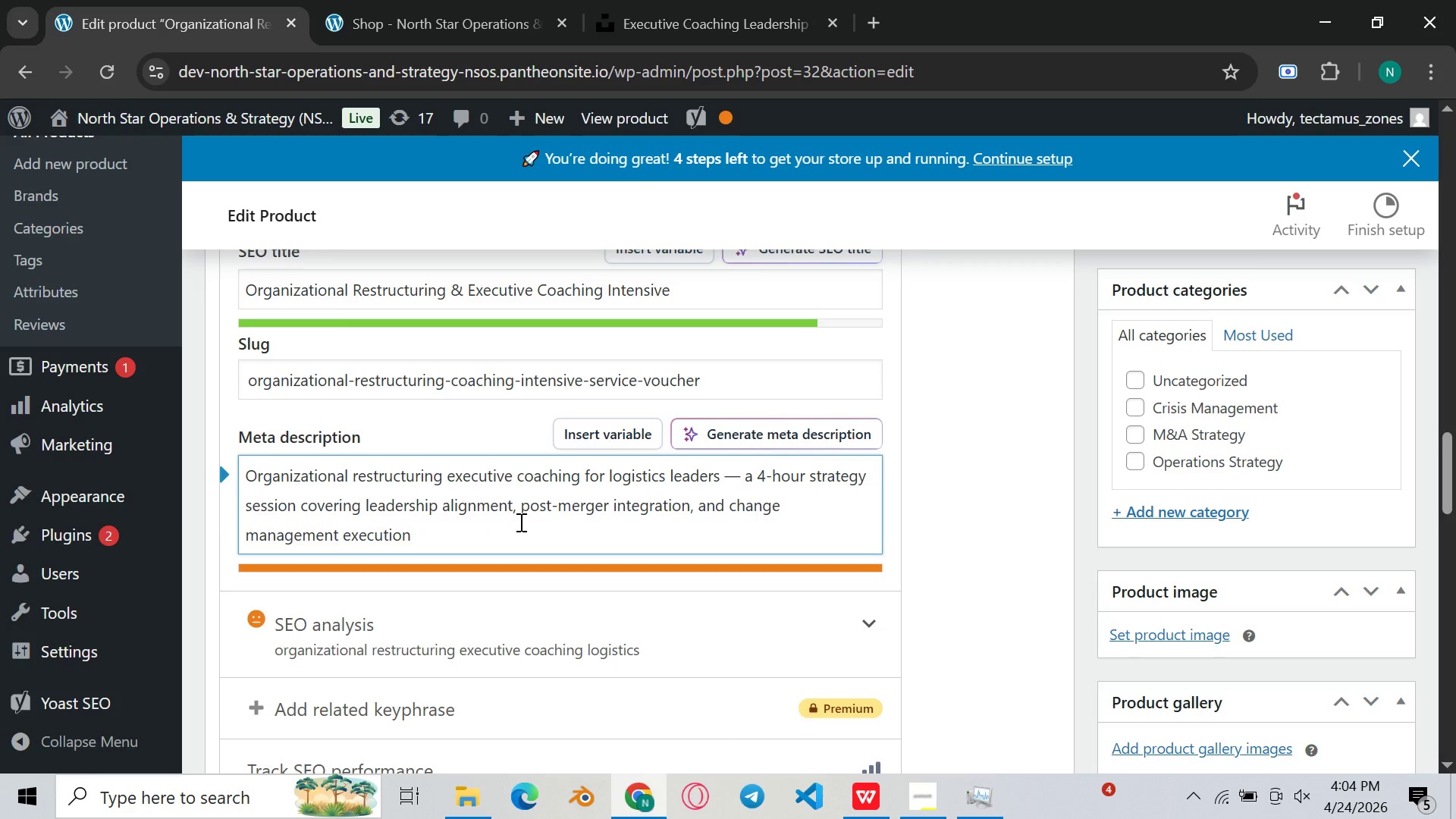 
key(Backspace)
 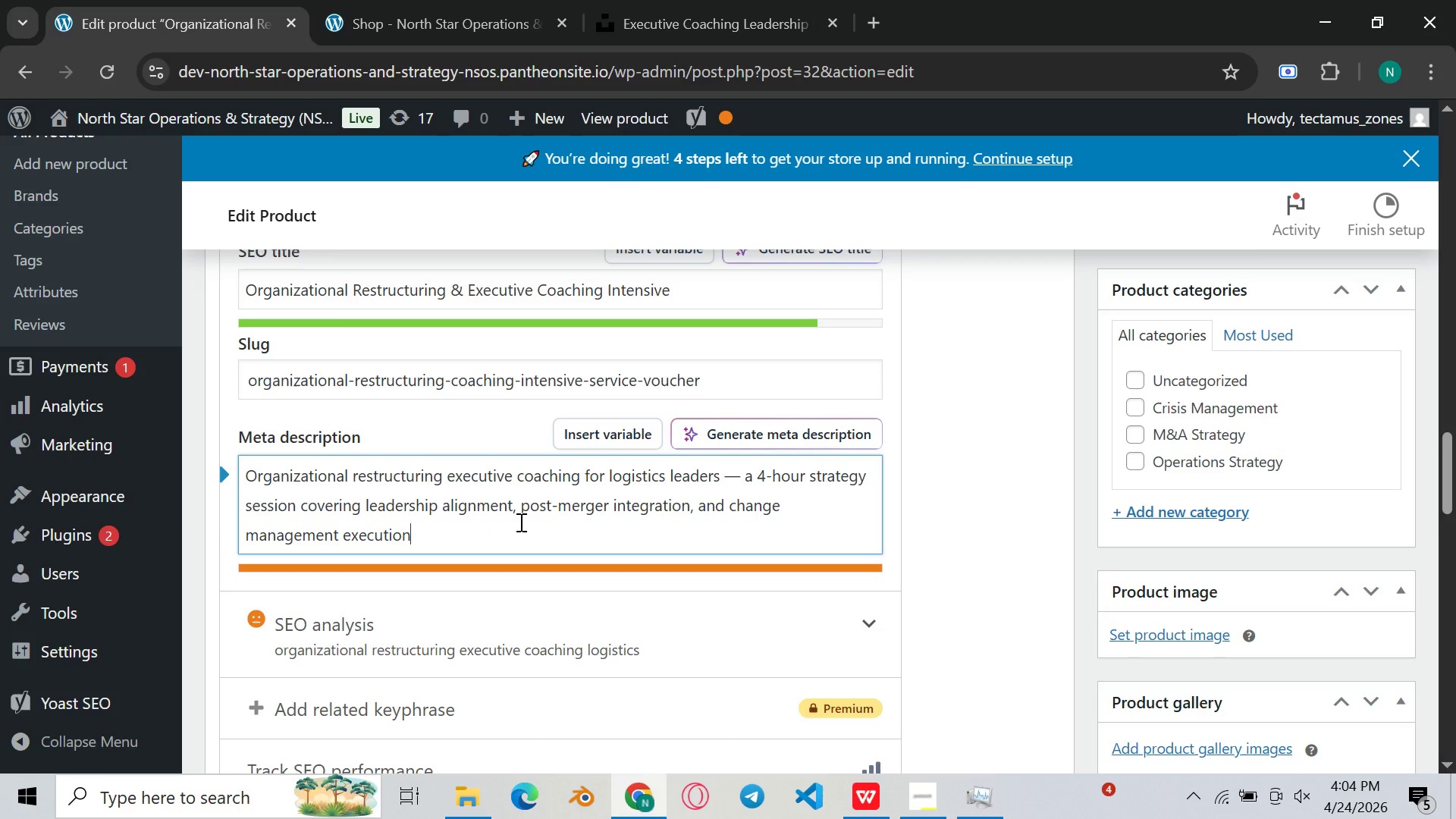 
key(Period)
 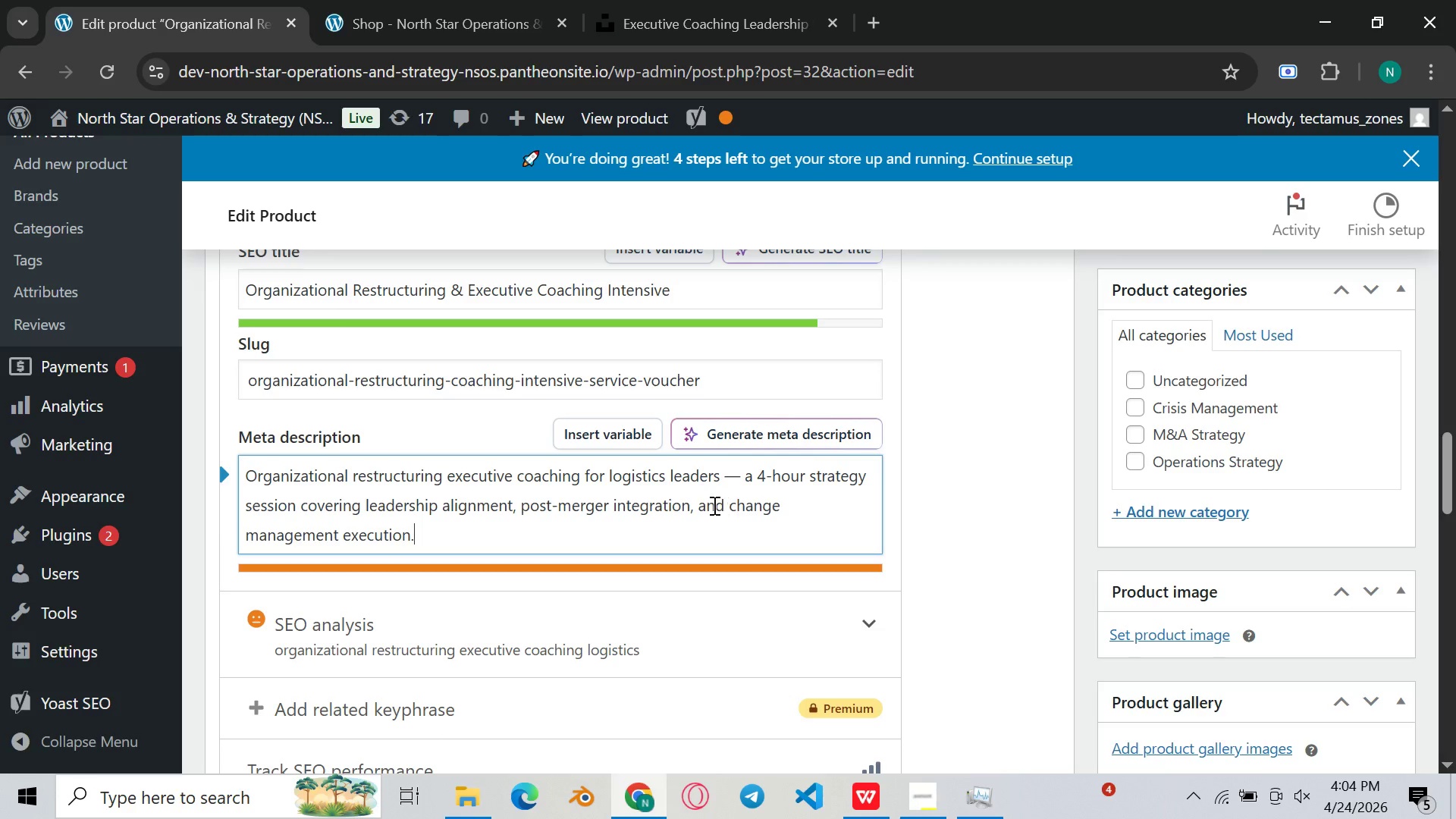 
left_click_drag(start_coordinate=[694, 505], to_coordinate=[516, 511])
 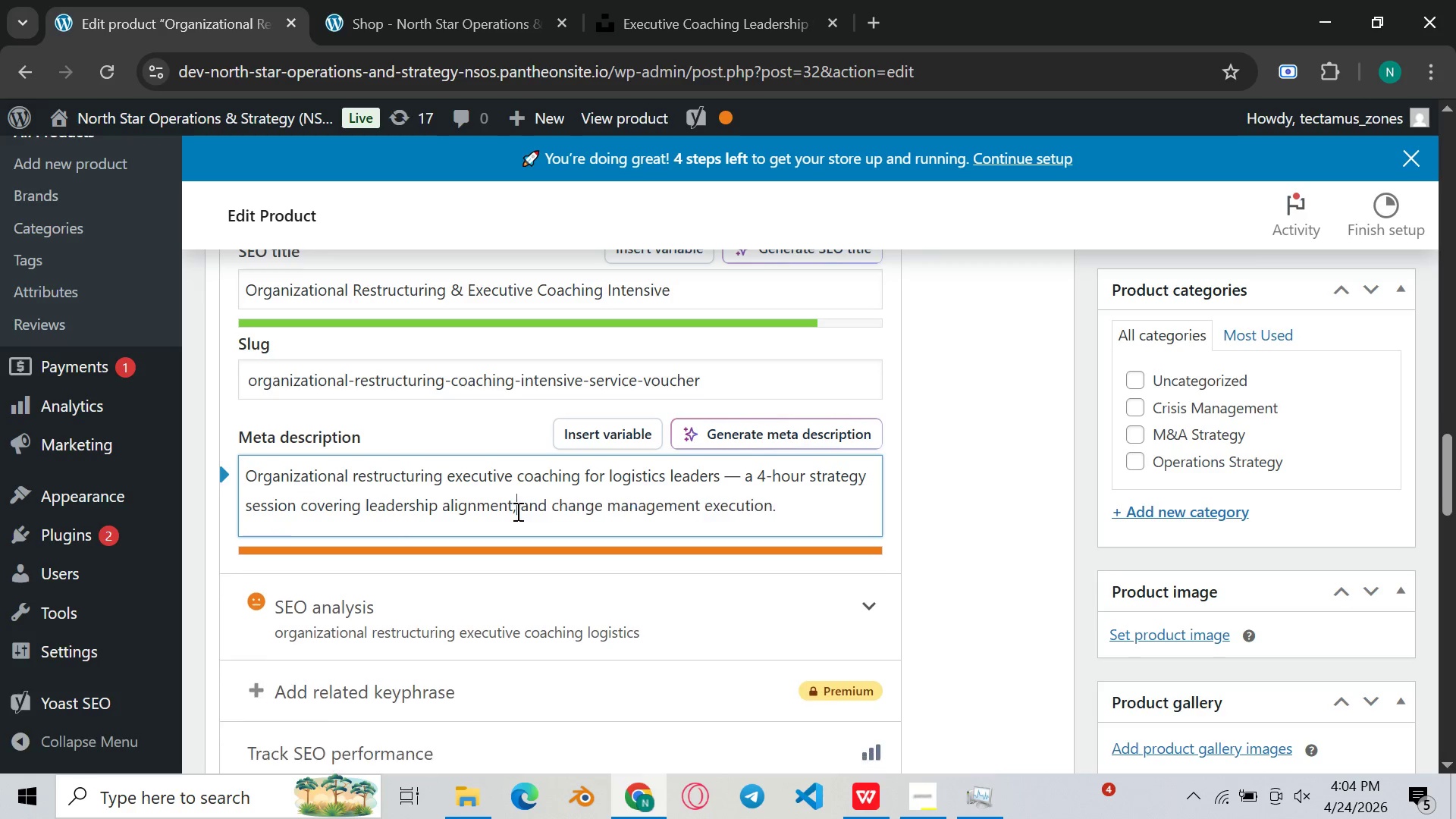 
key(Backspace)
 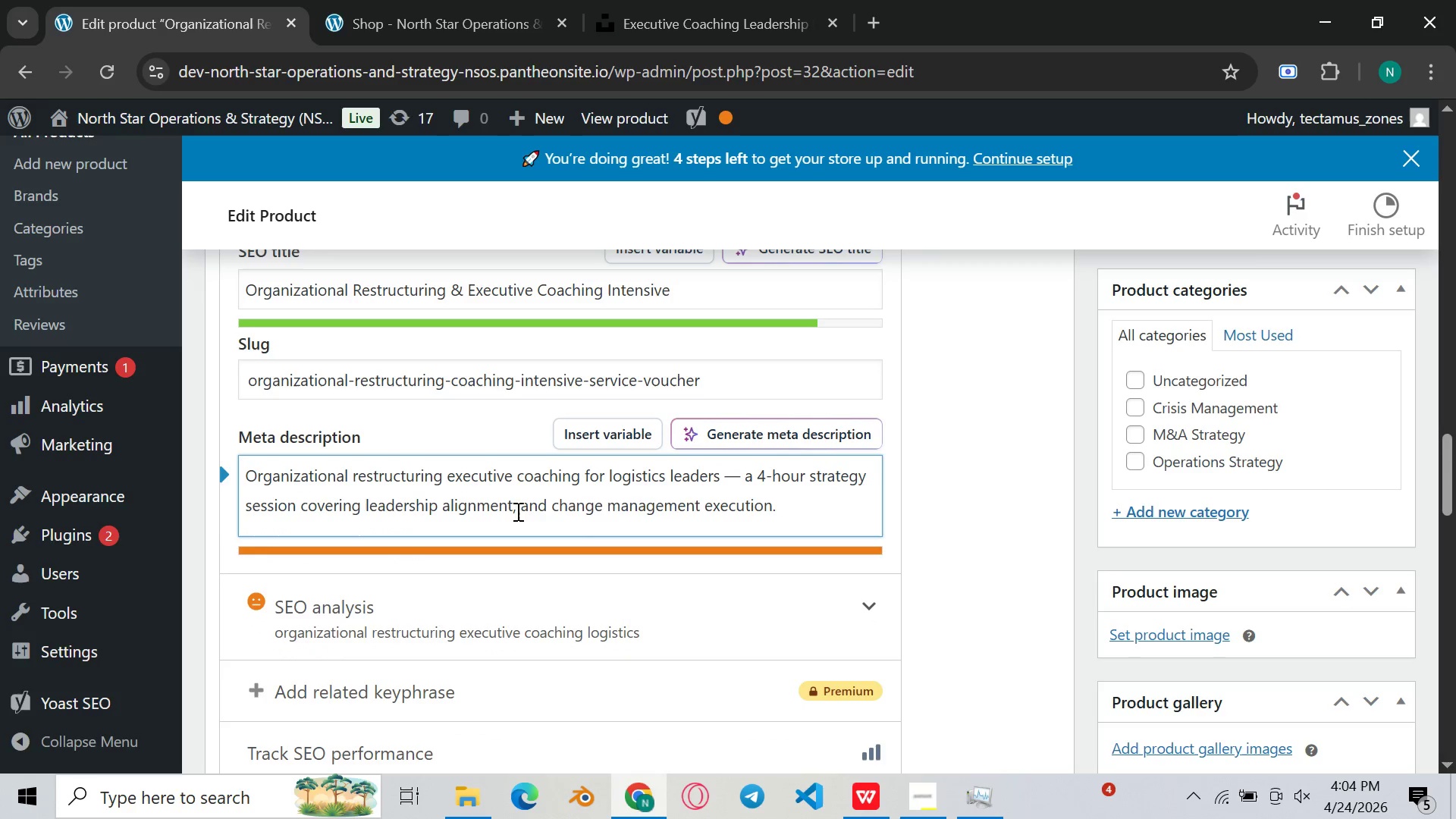 
key(Backspace)
 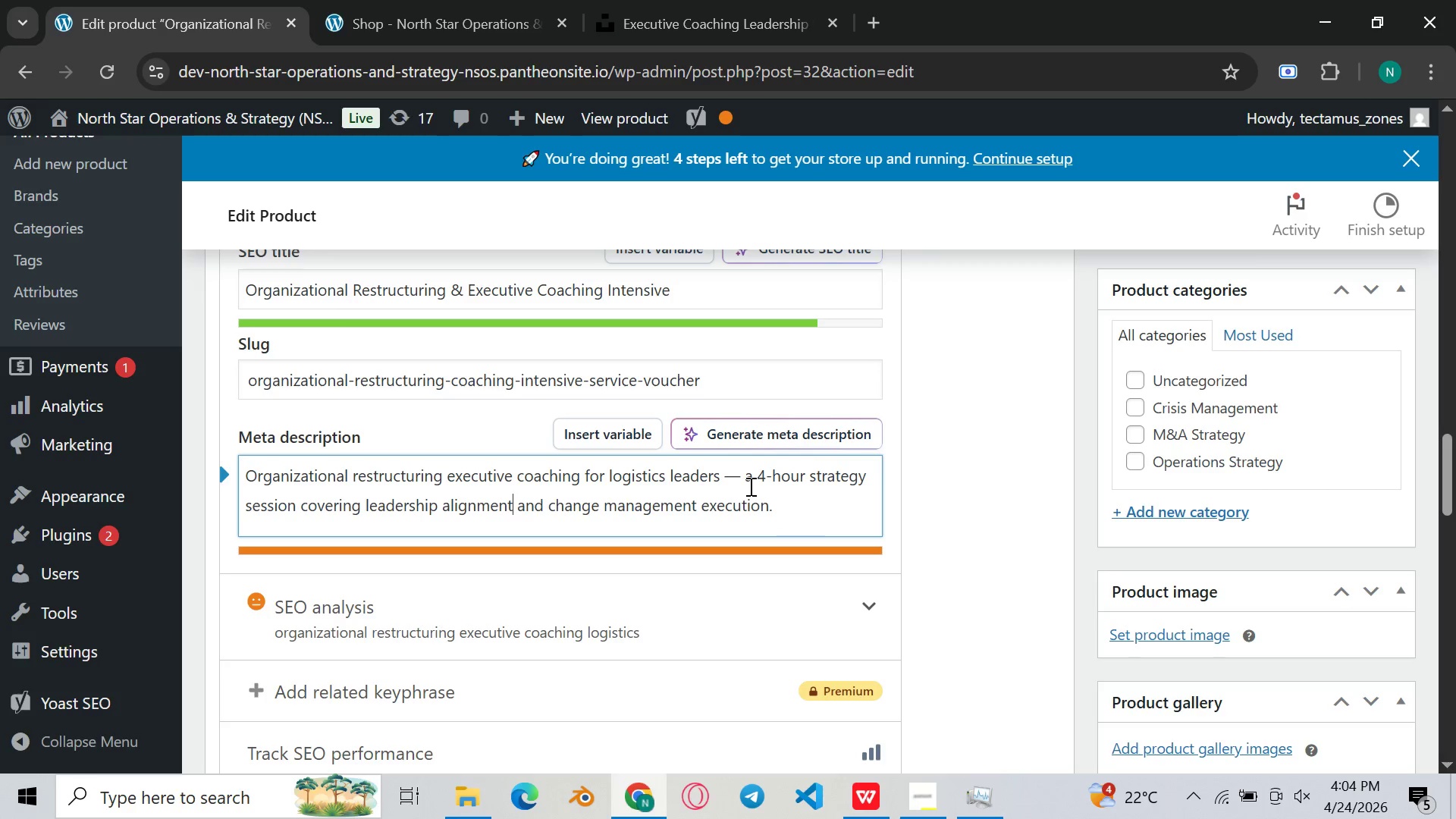 
wait(19.88)
 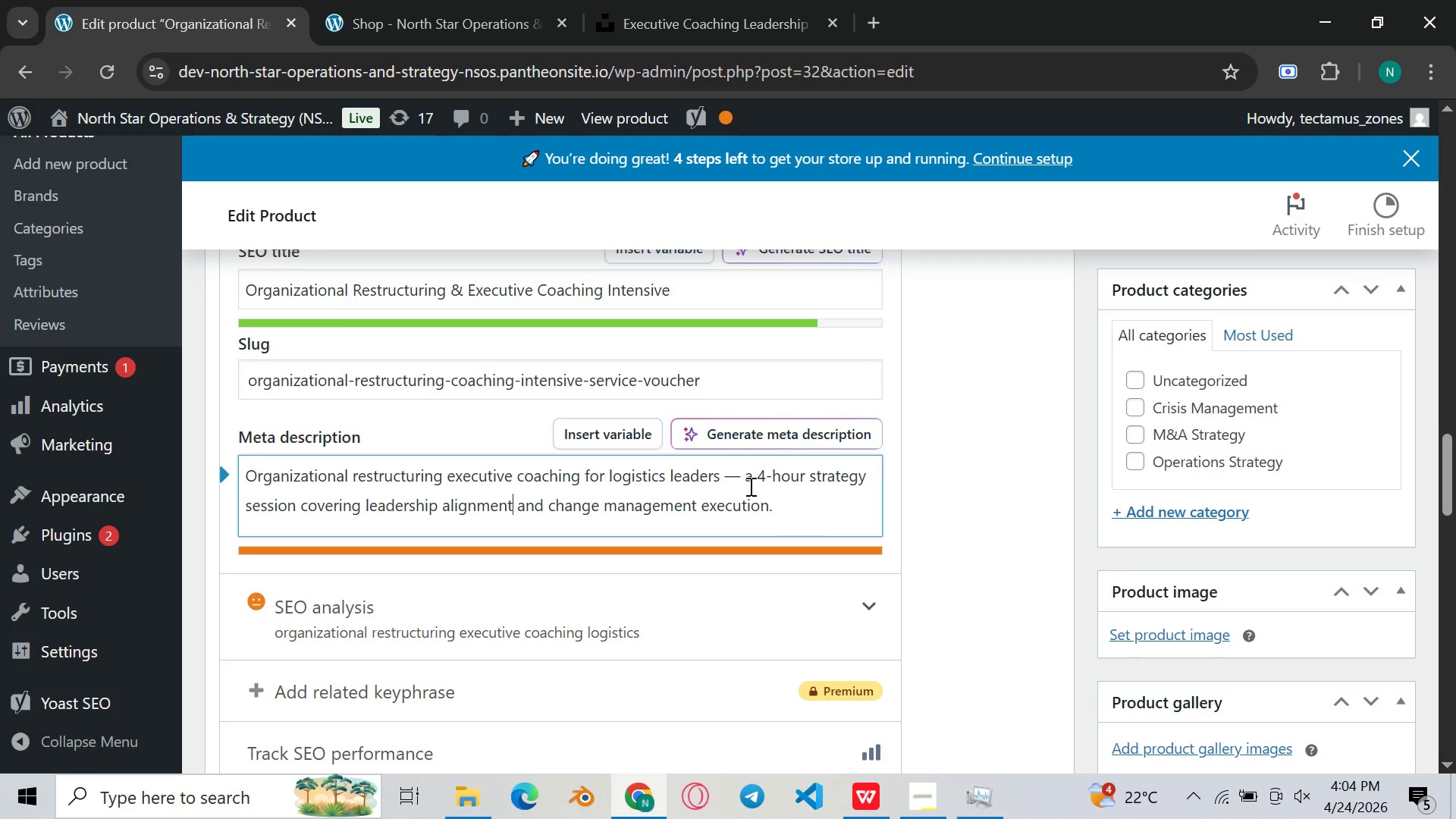 
left_click([749, 482])
 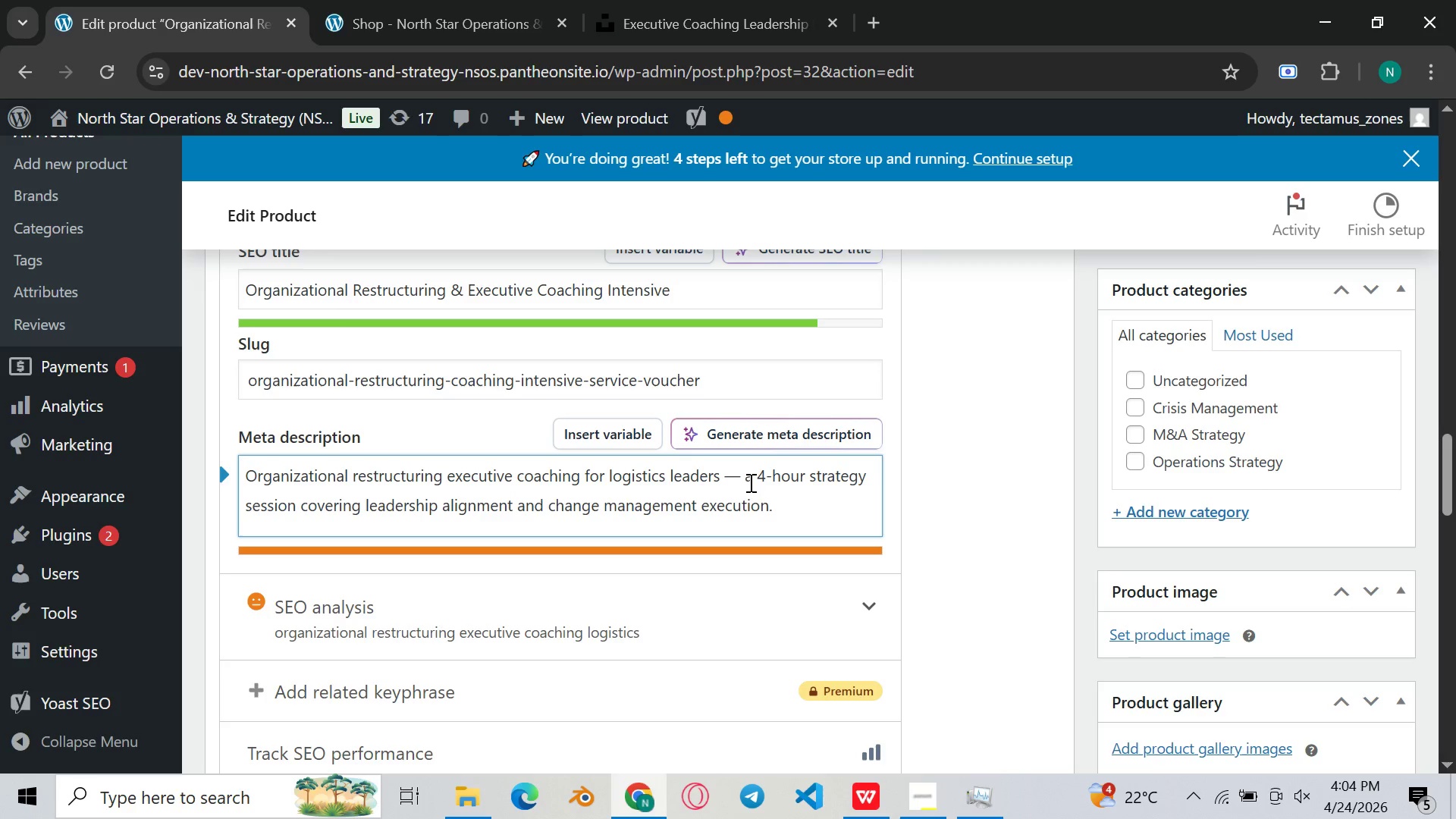 
key(ArrowLeft)
 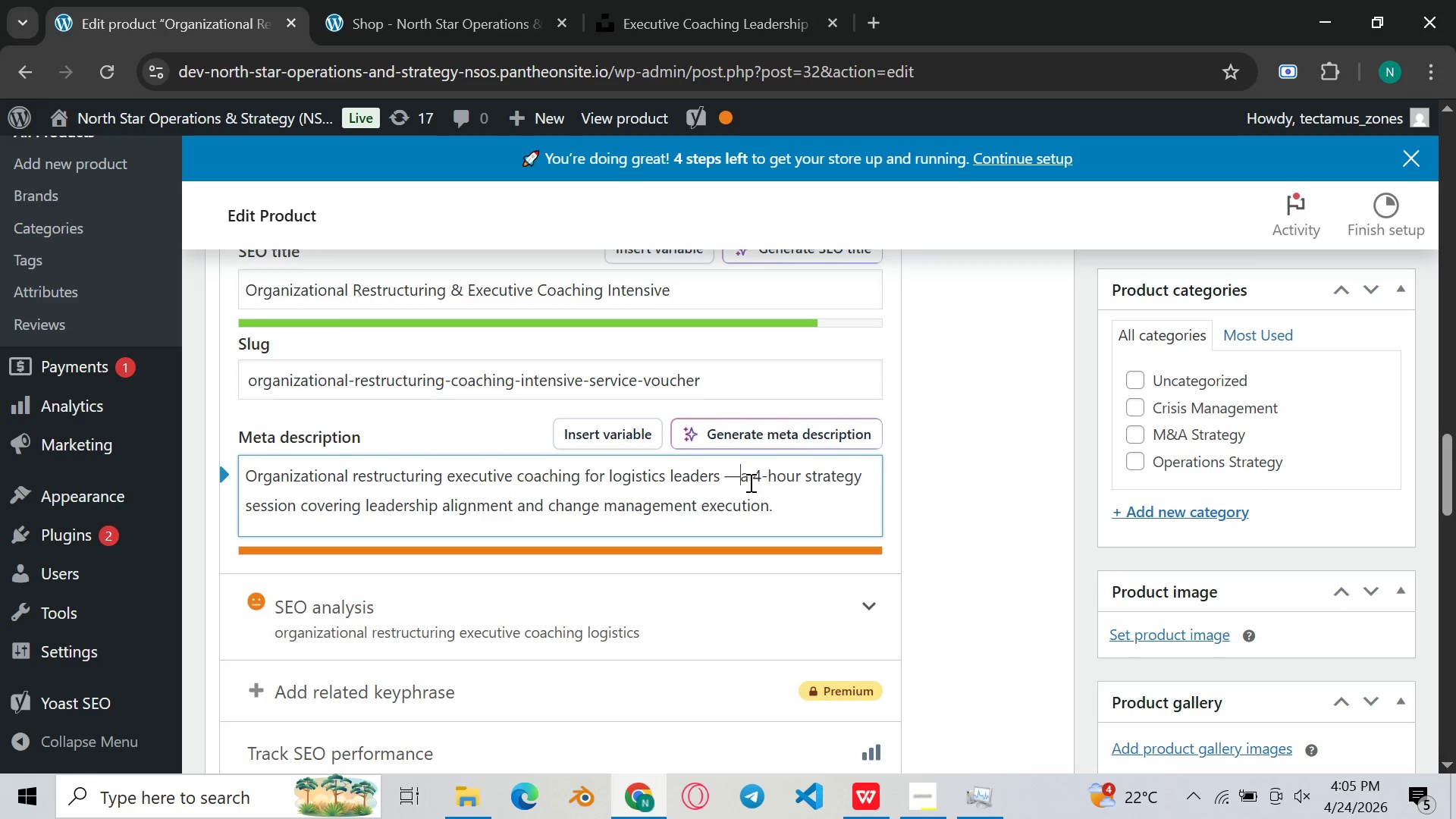 
key(Backspace)
 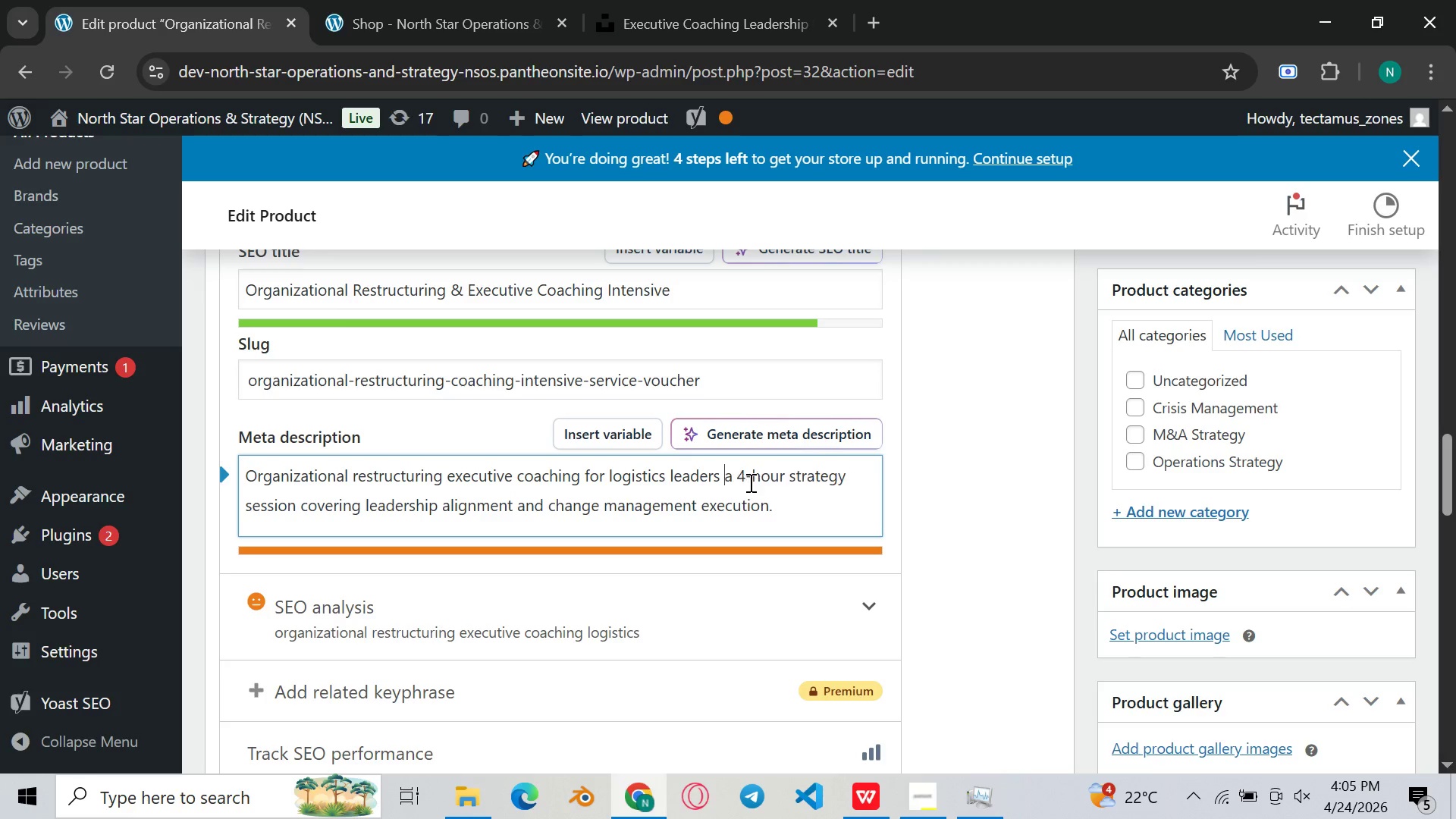 
key(Backspace)
 